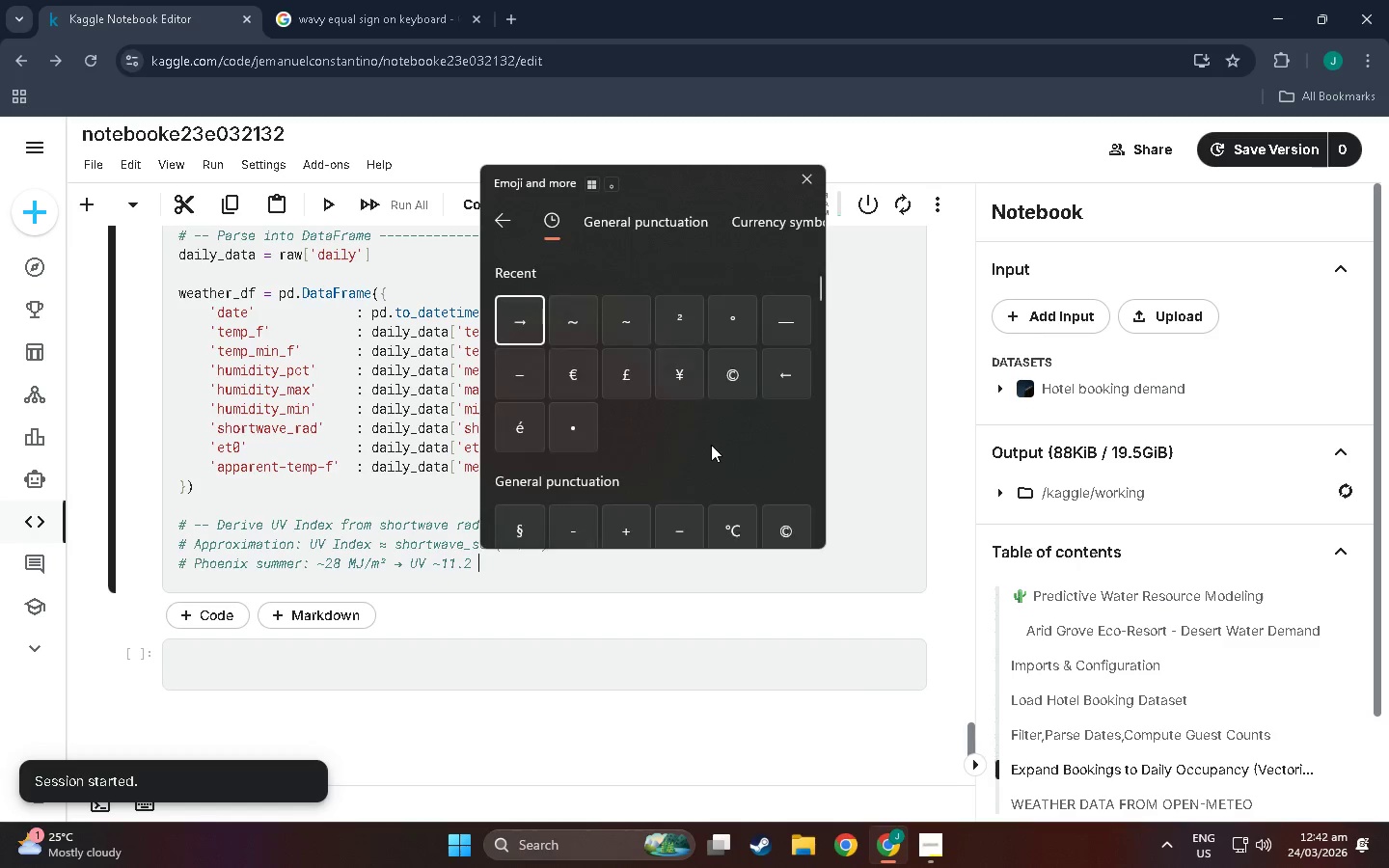 
scroll: coordinate [673, 410], scroll_direction: down, amount: 65.0
 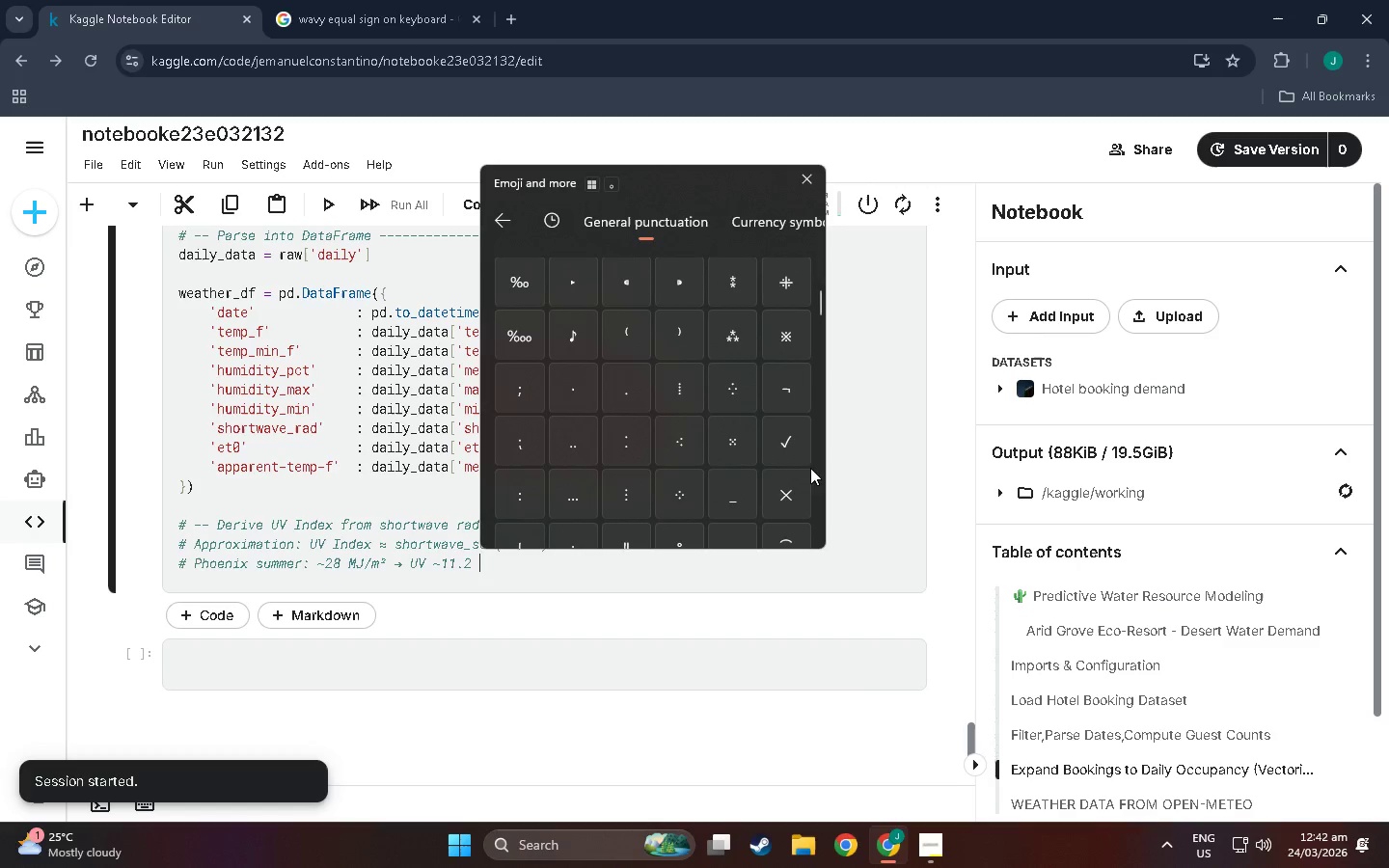 
left_click([799, 432])
 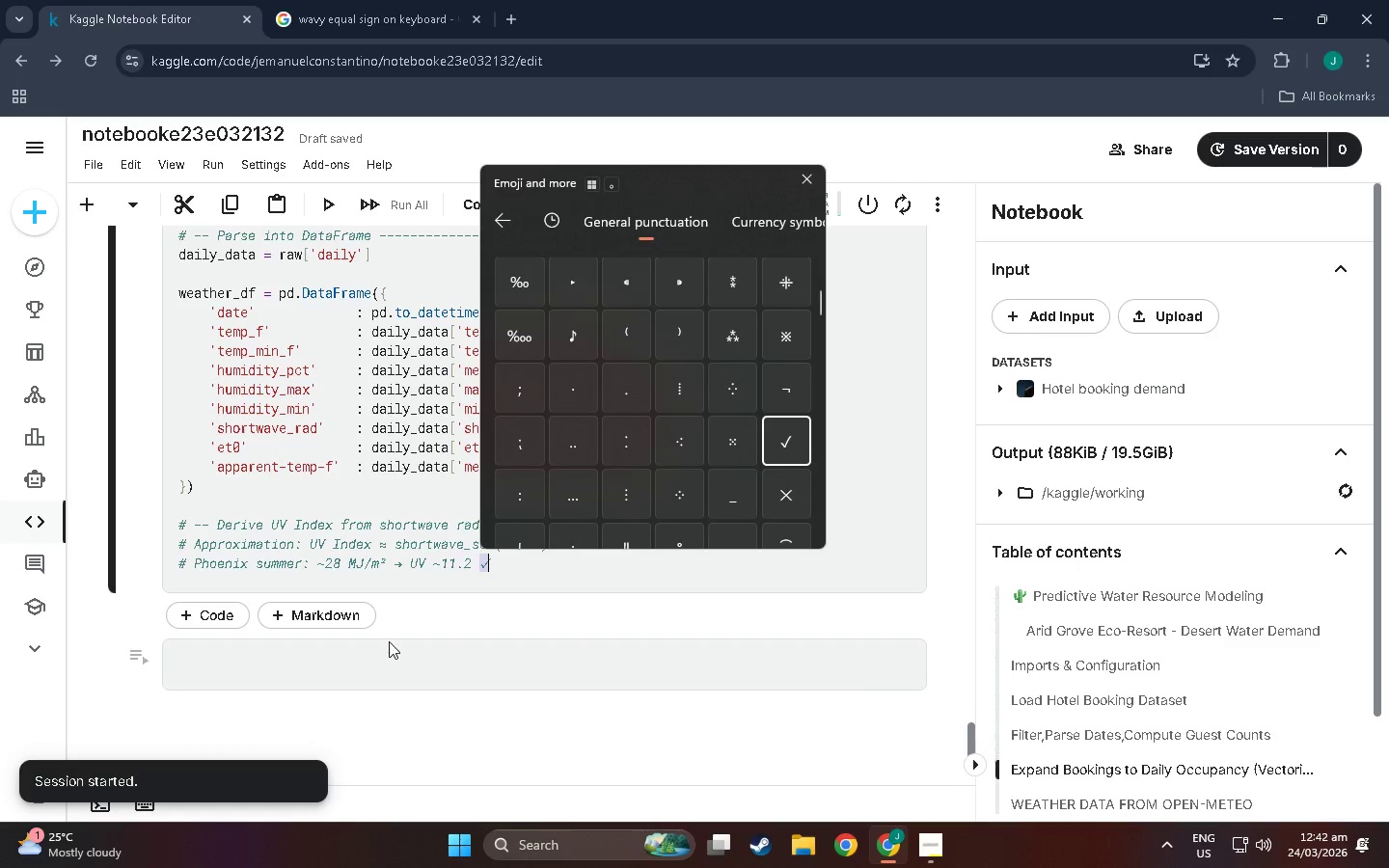 
double_click([502, 563])
 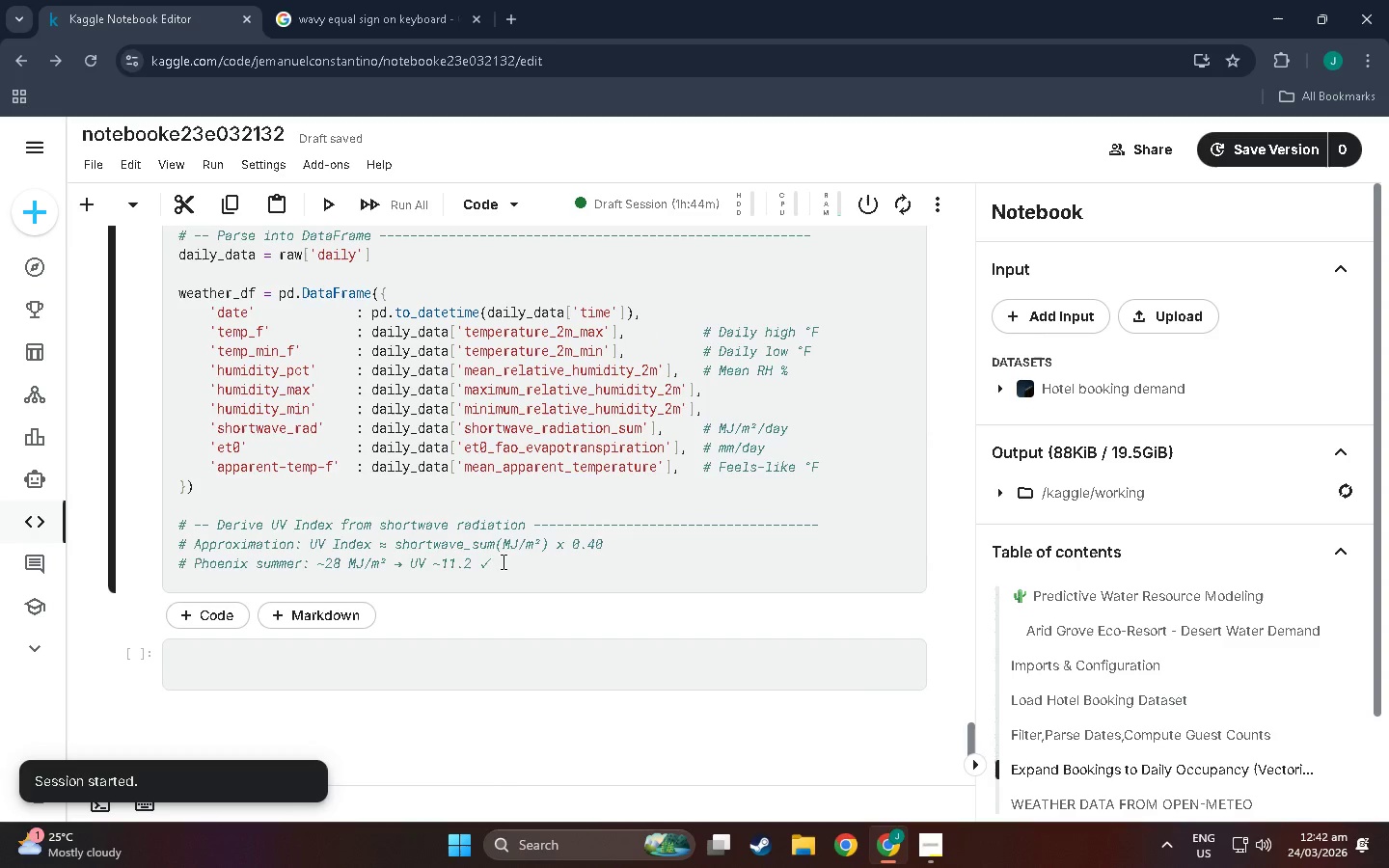 
wait(5.52)
 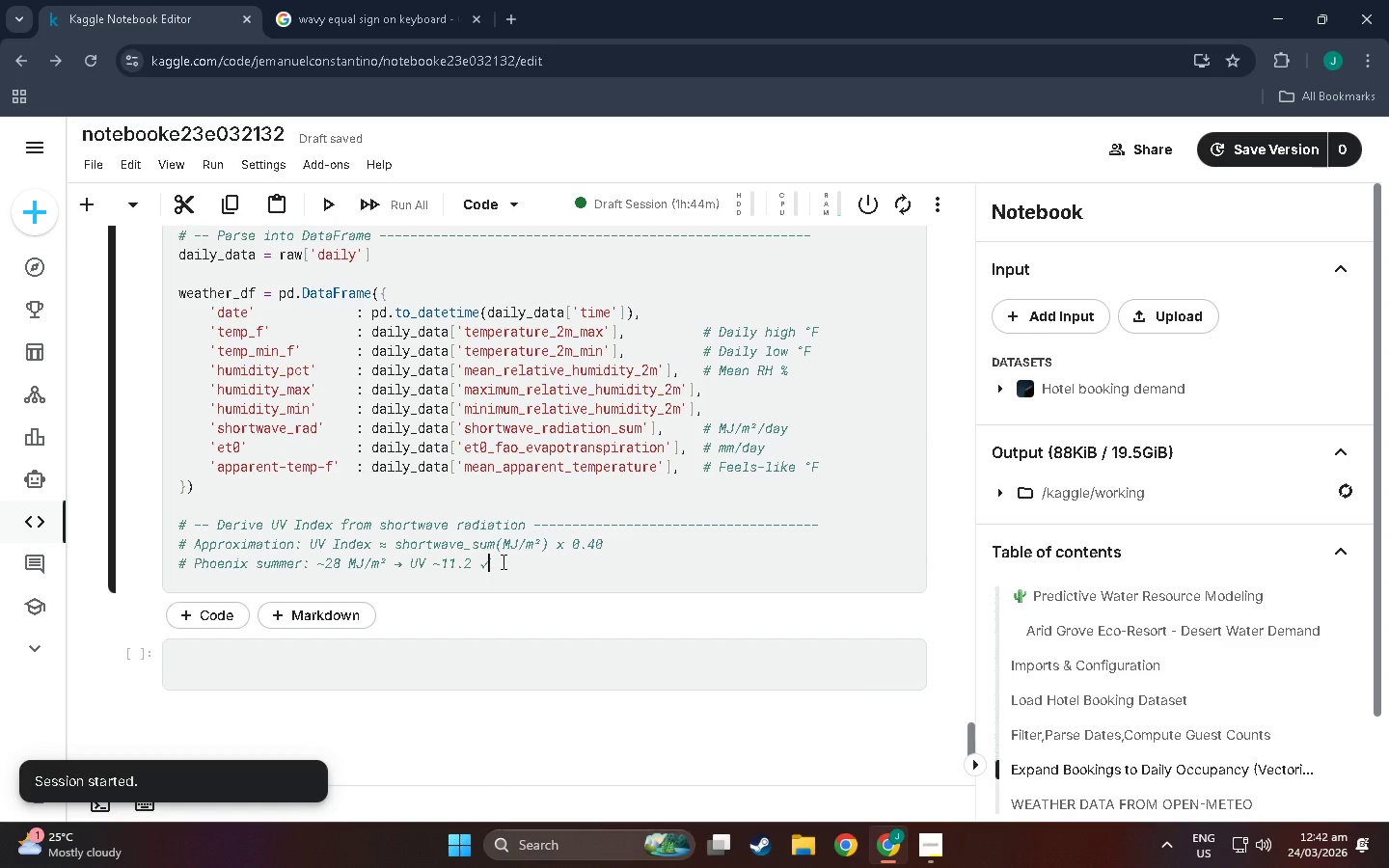 
type( Winter: )
 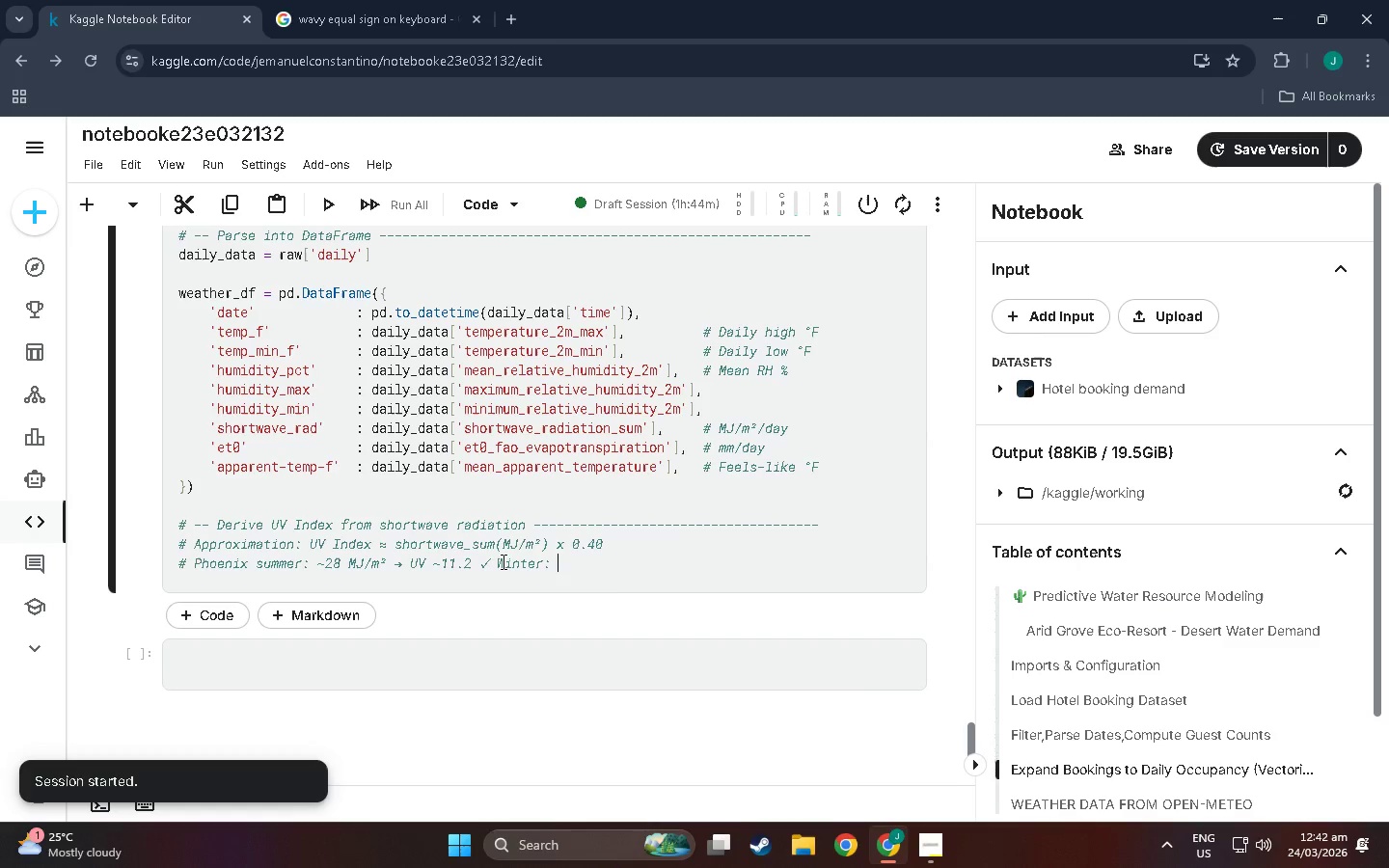 
left_click_drag(start_coordinate=[317, 564], to_coordinate=[328, 564])
 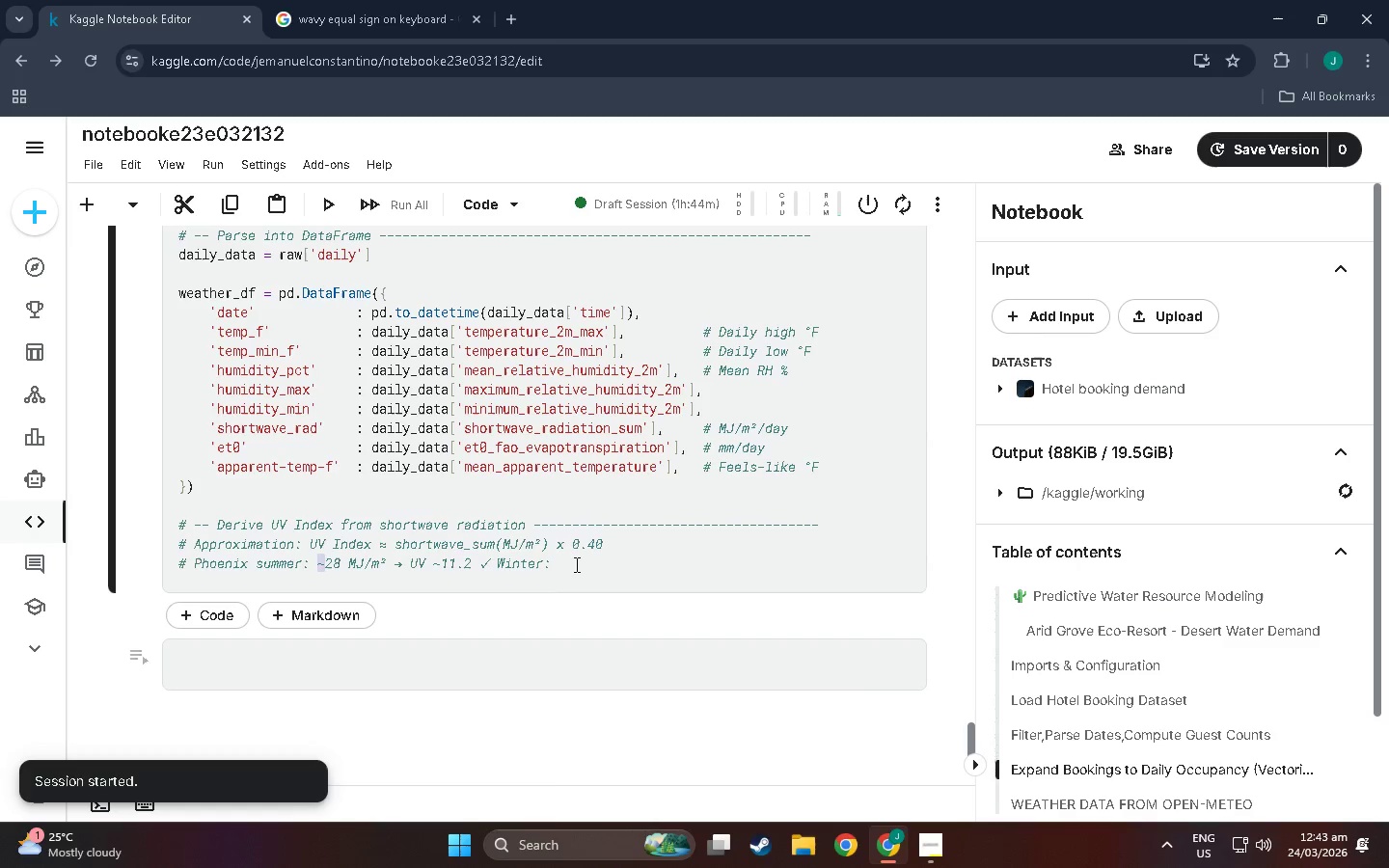 
key(Control+ControlLeft)
 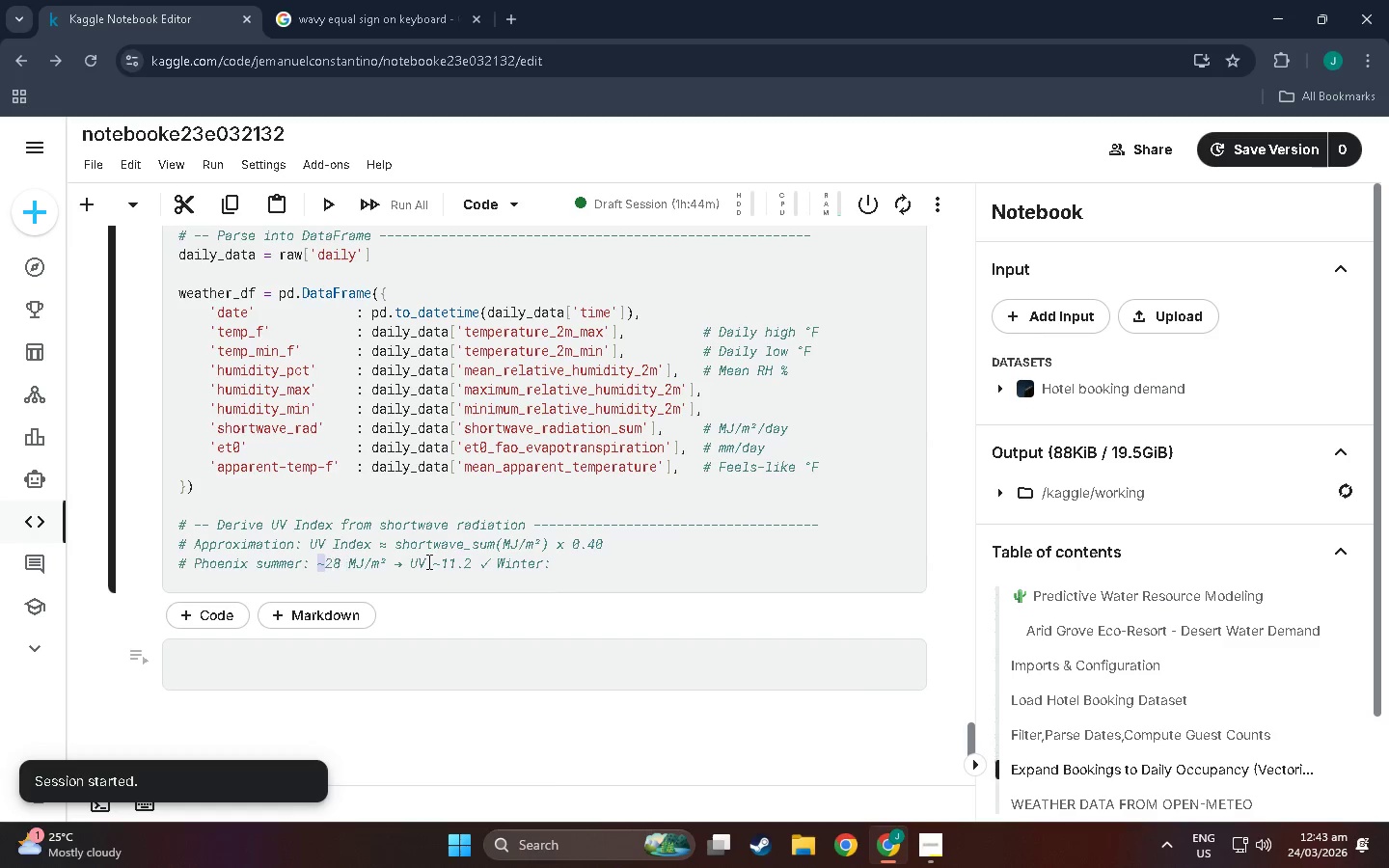 
key(Control+C)
 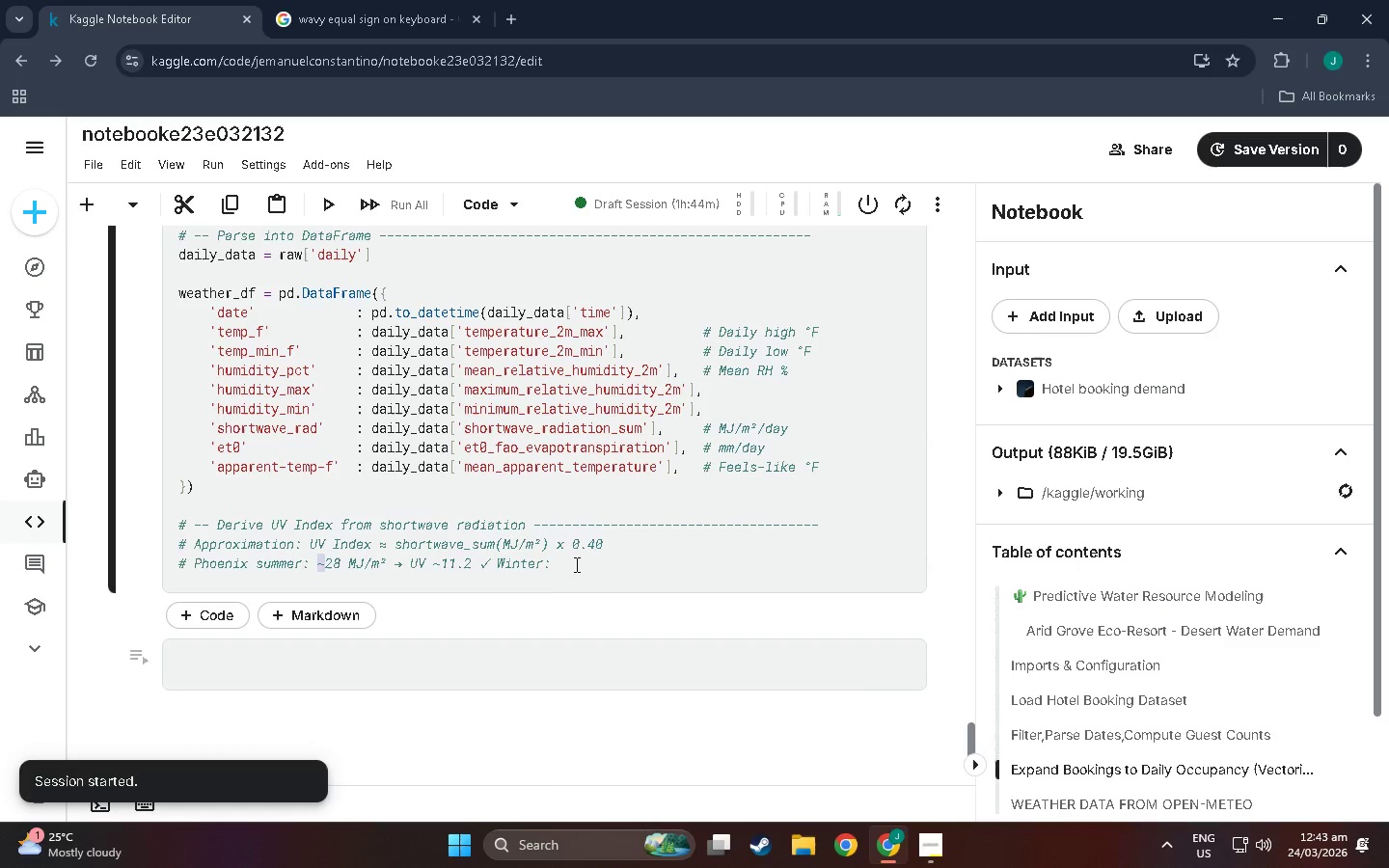 
left_click([575, 564])
 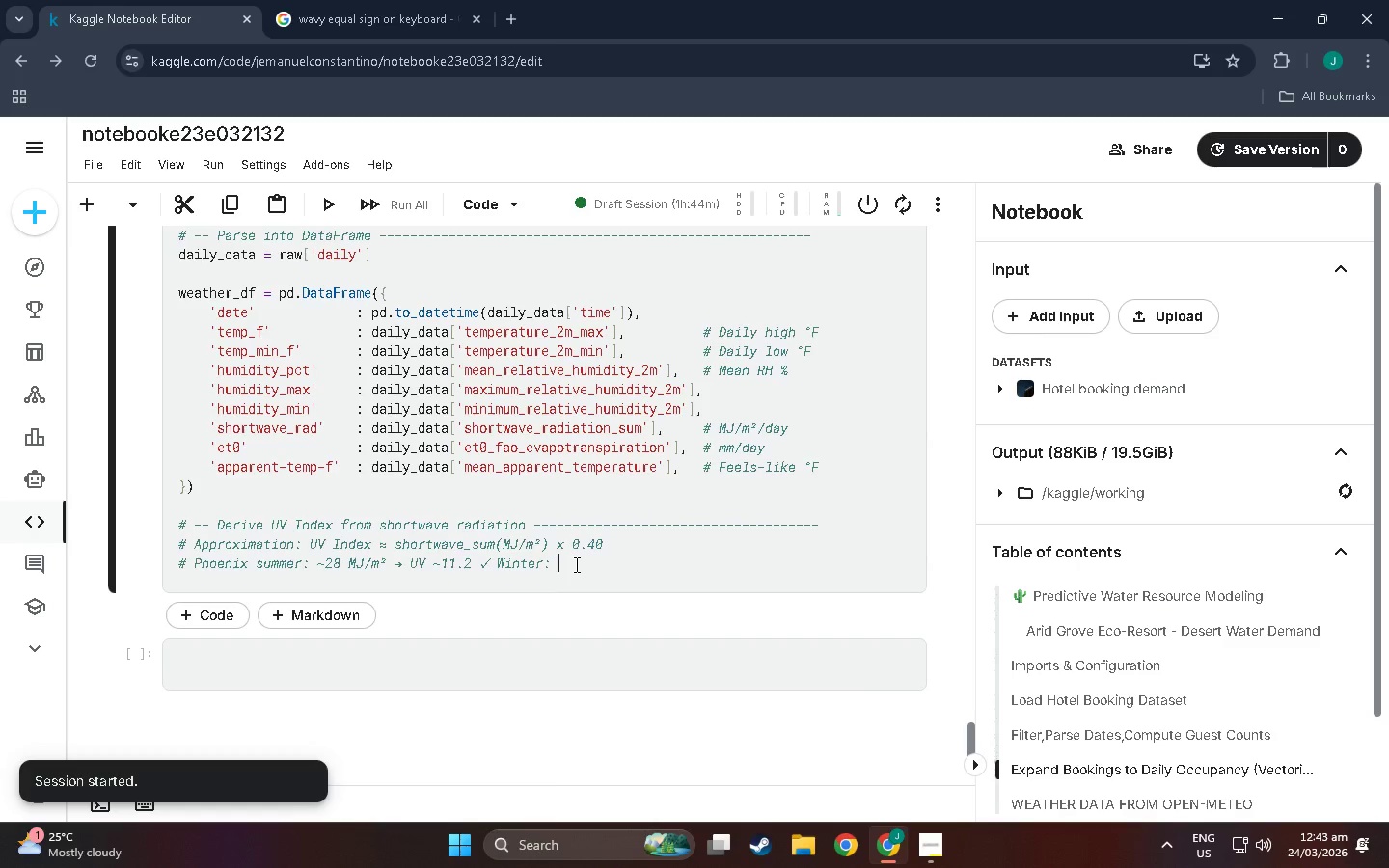 
key(Control+V)
 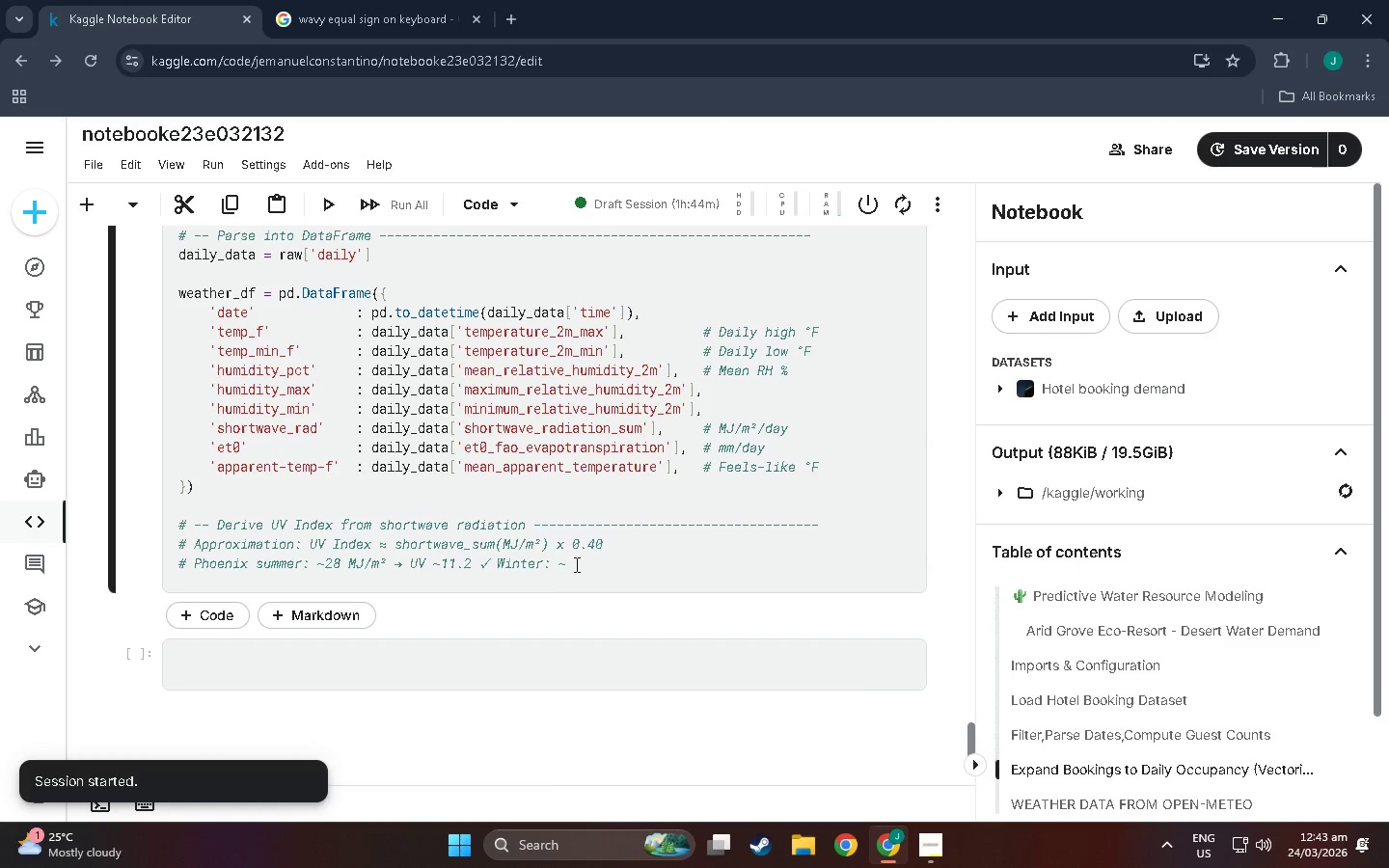 
type(12 MJ/)
 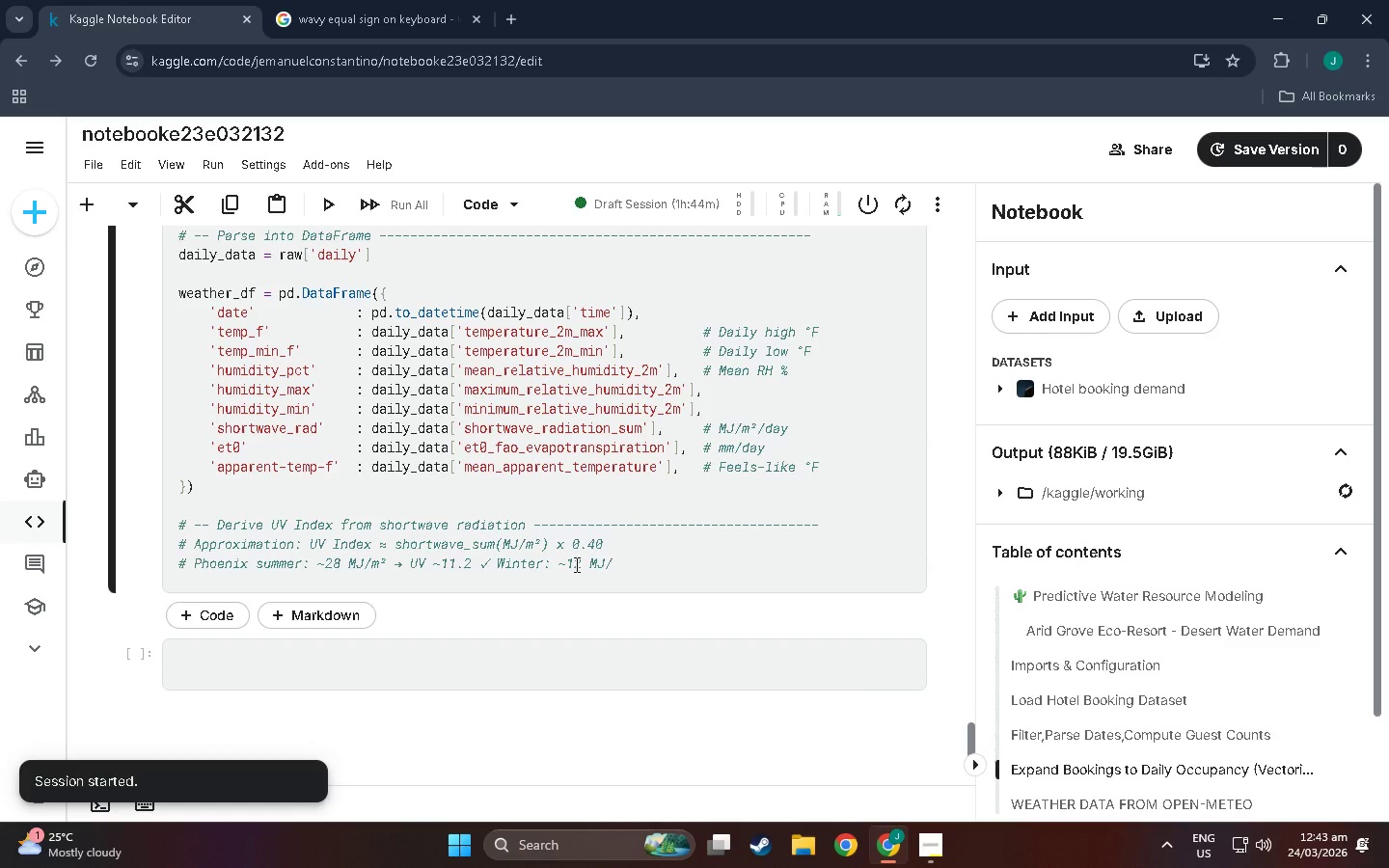 
left_click_drag(start_coordinate=[378, 565], to_coordinate=[386, 564])
 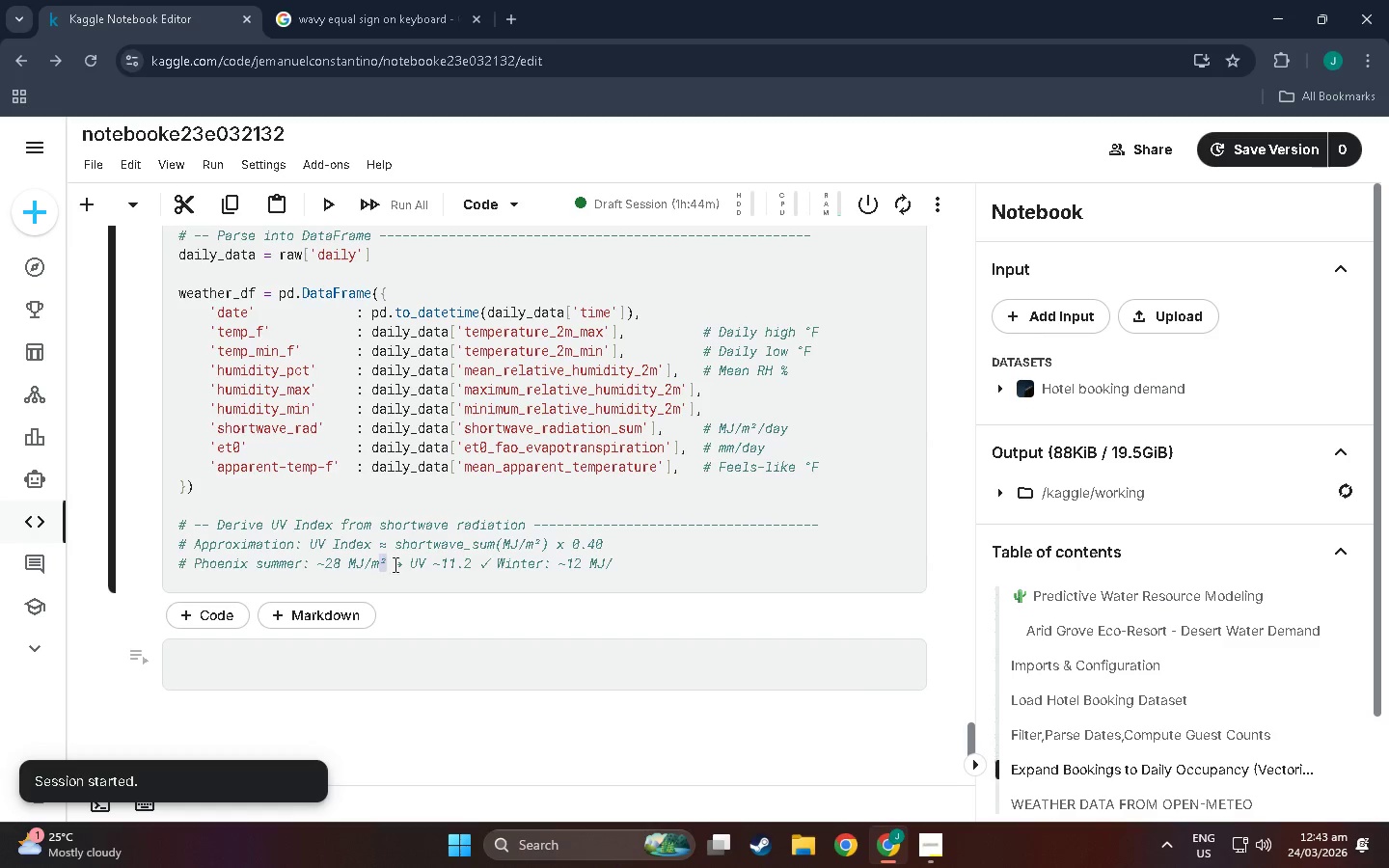 
key(Control+C)
 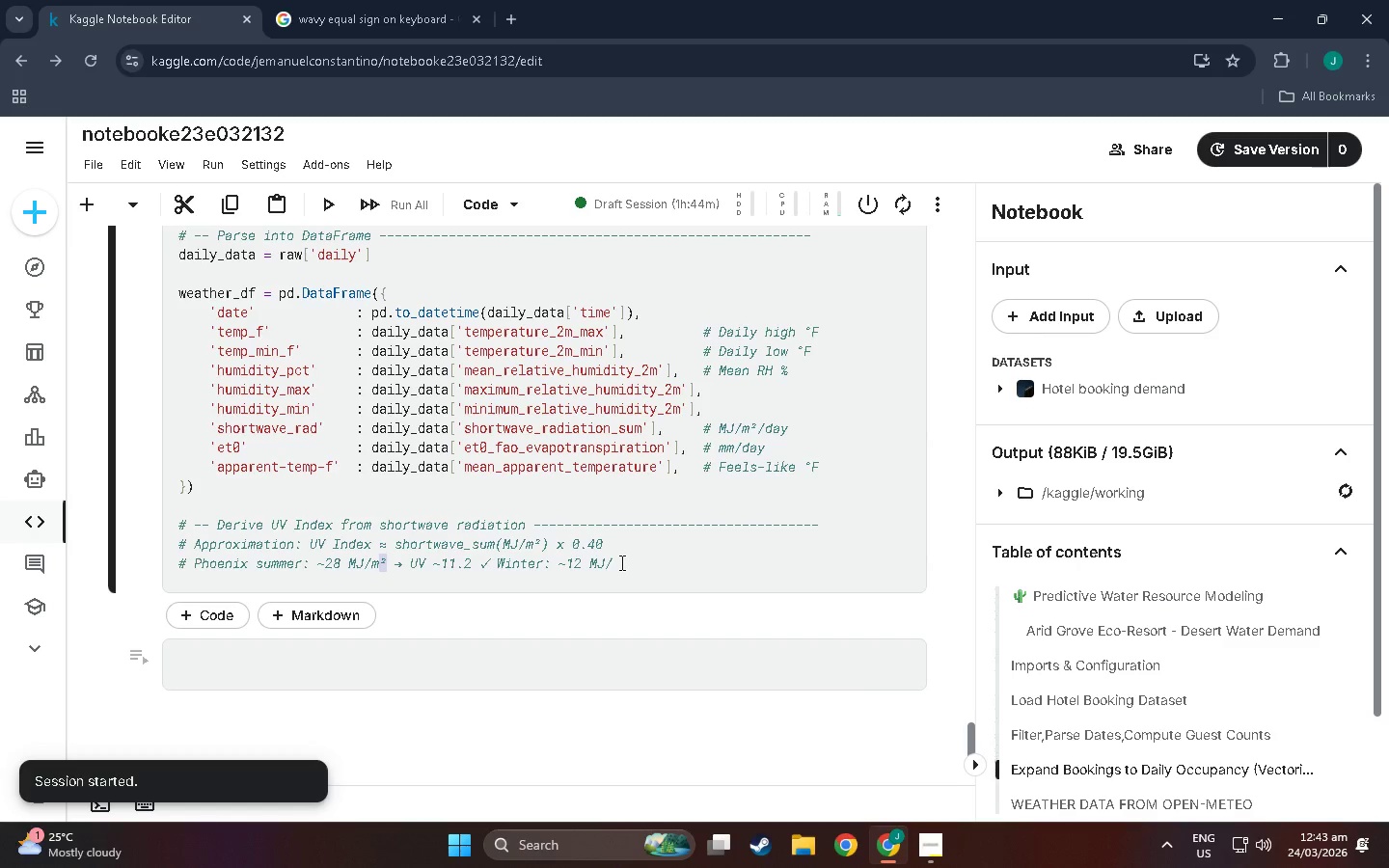 
left_click([620, 562])
 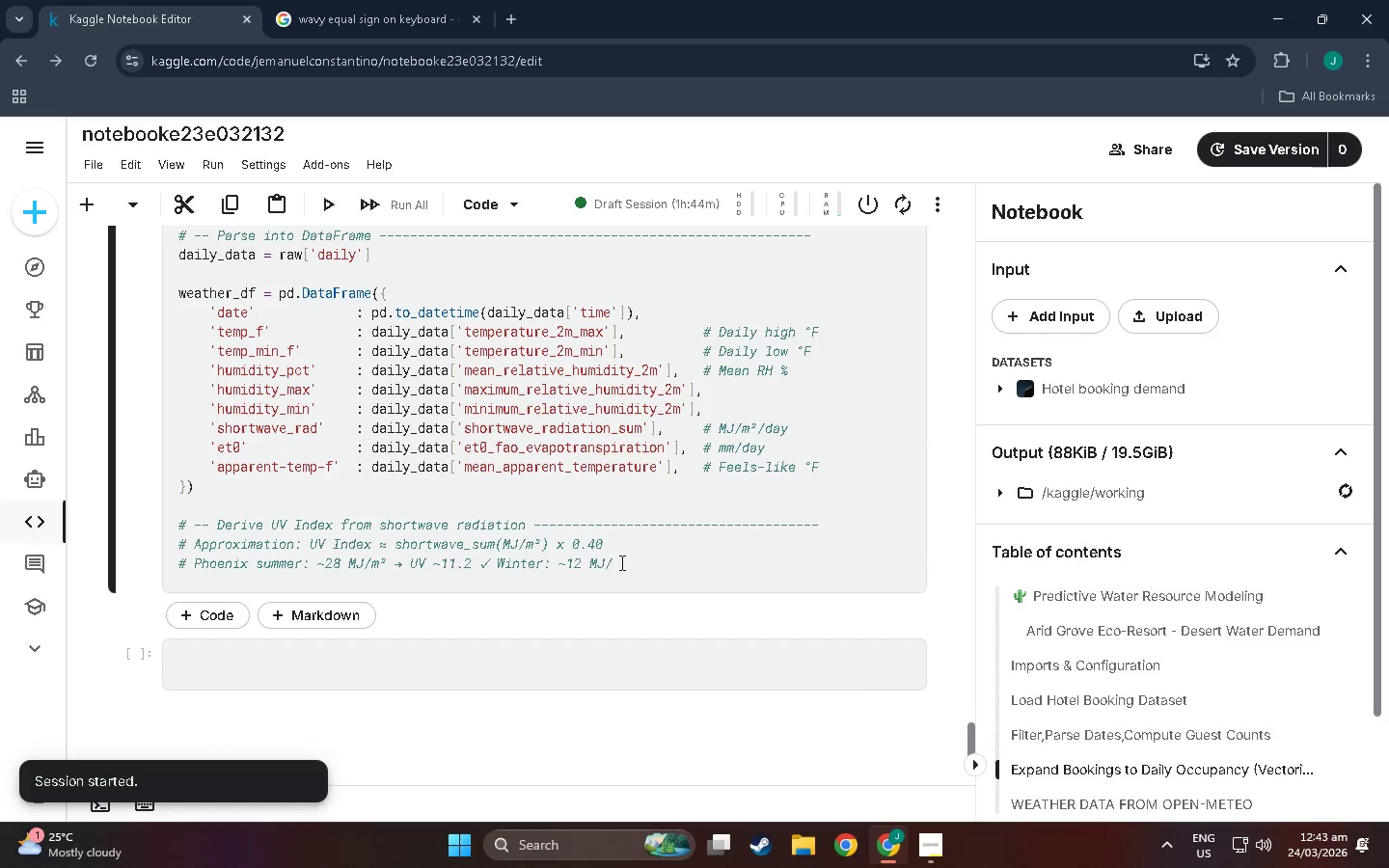 
key(M)
 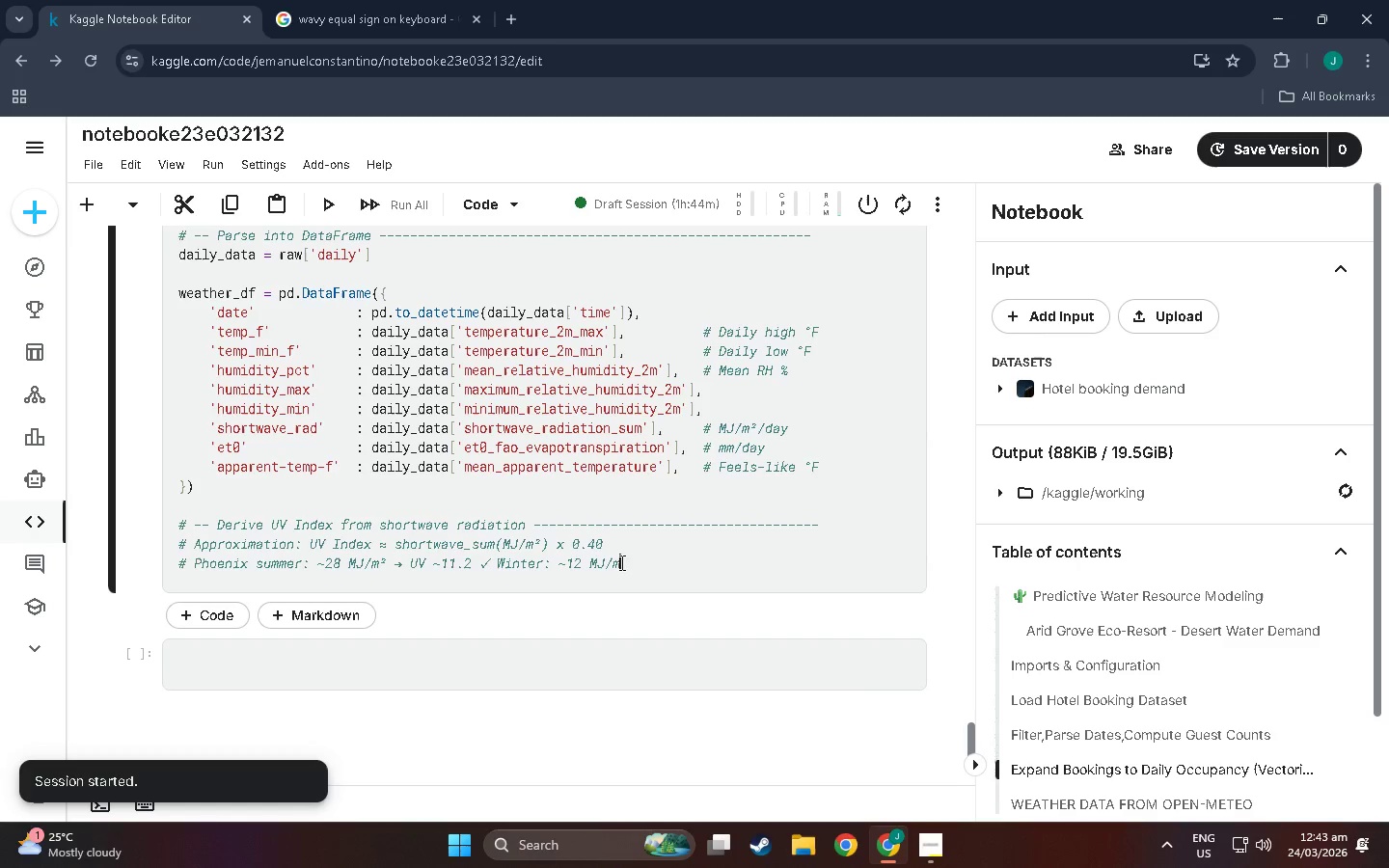 
key(Control+V)
 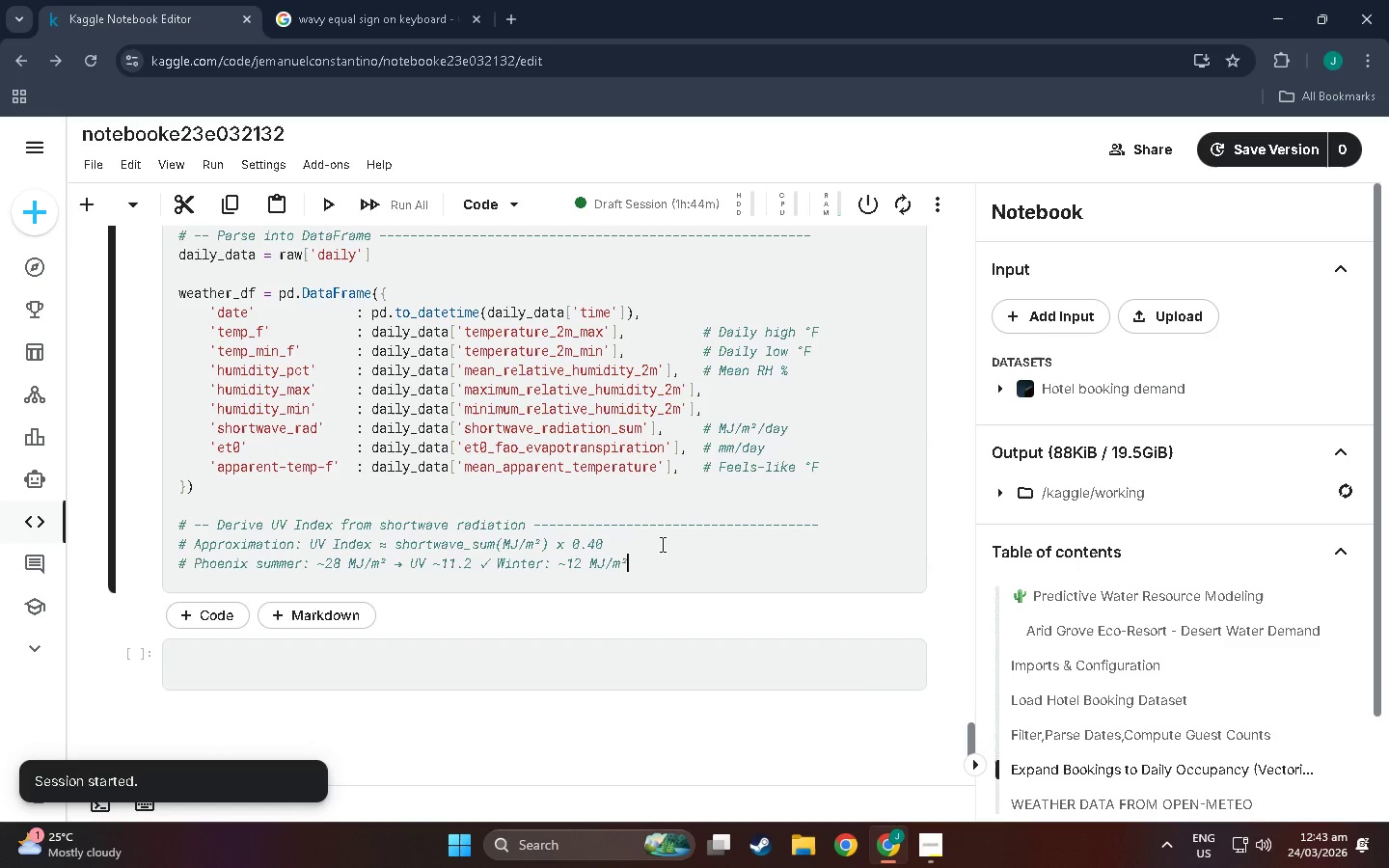 
key(Space)
 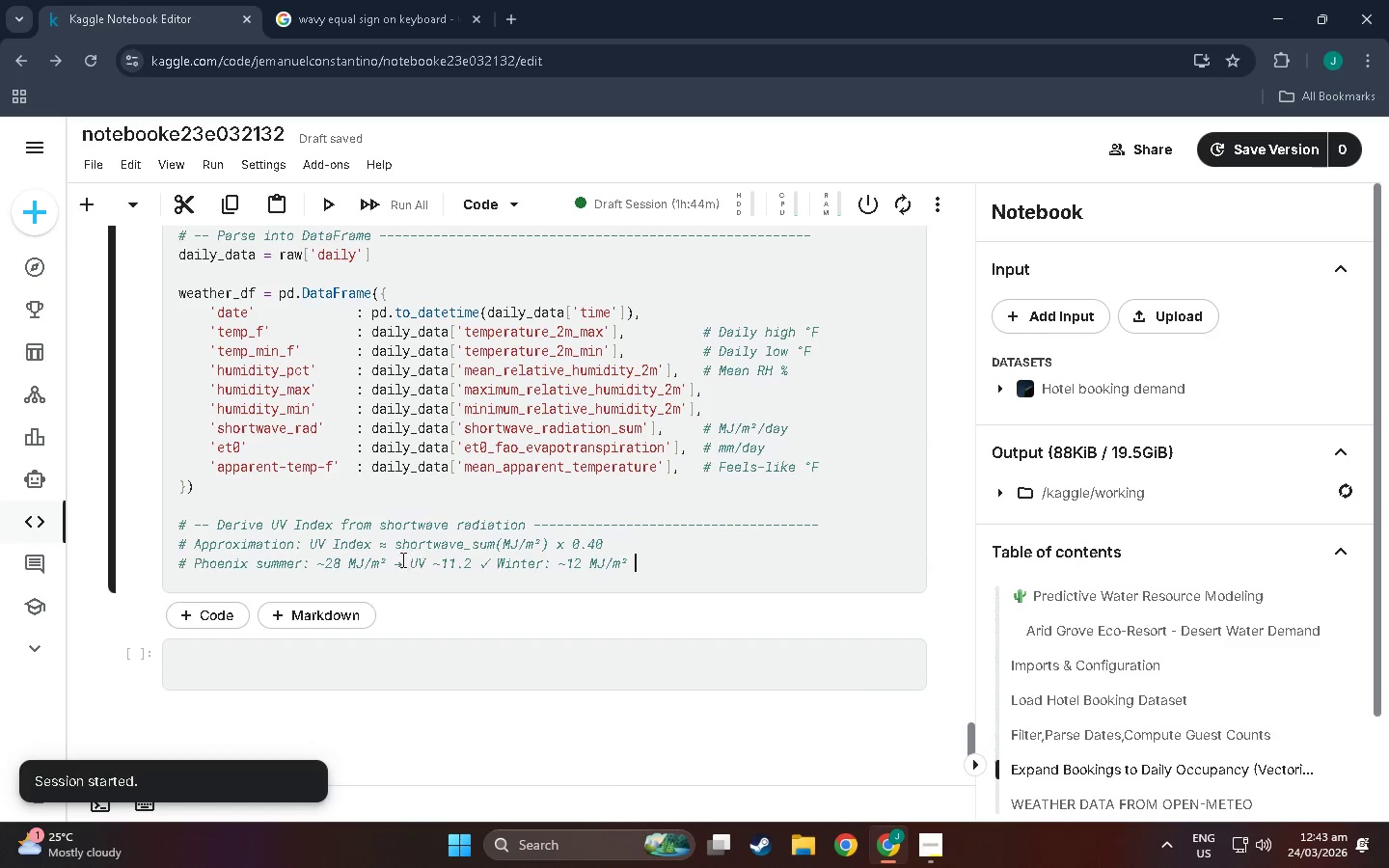 
left_click_drag(start_coordinate=[395, 562], to_coordinate=[432, 565])
 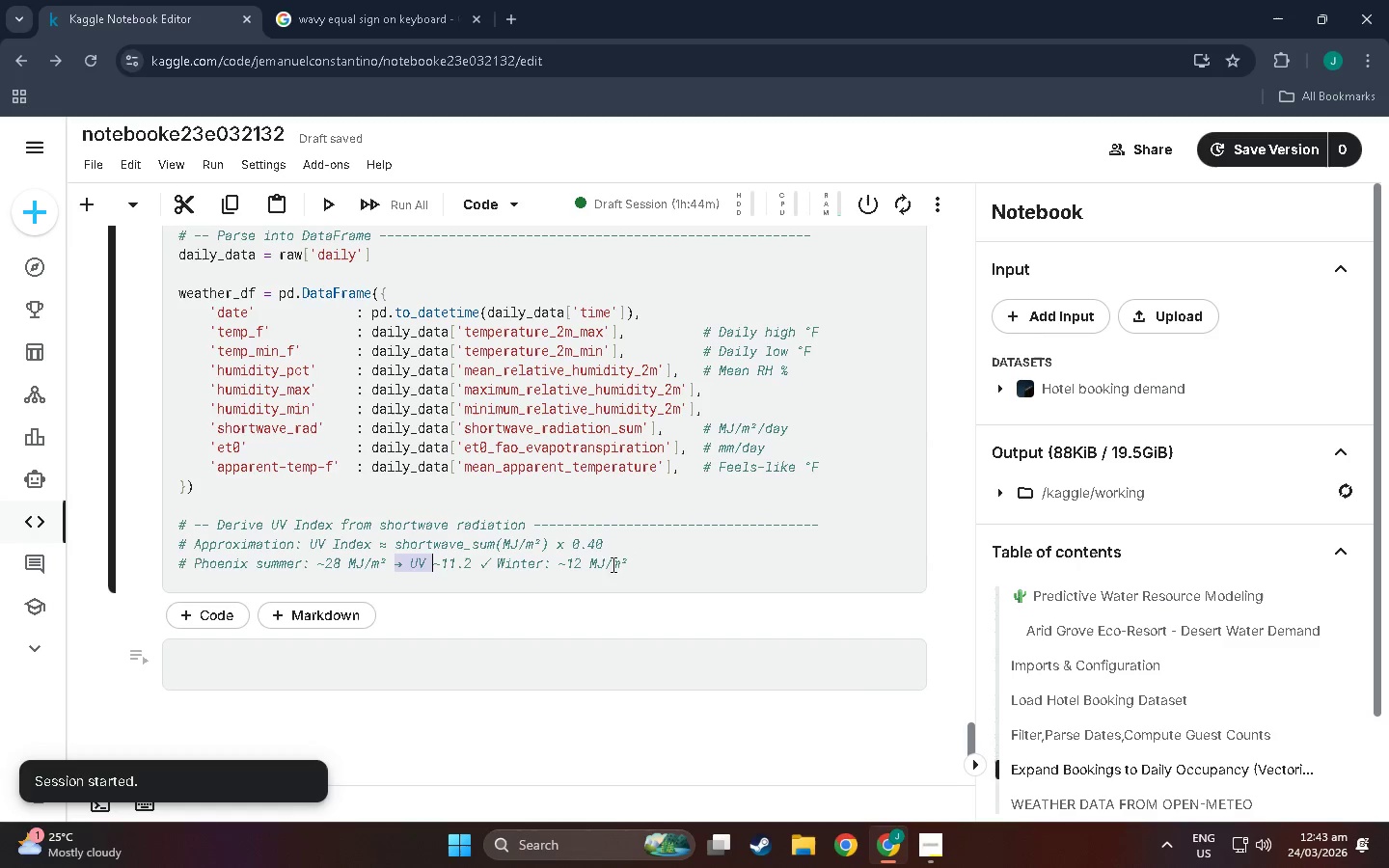 
key(Control+ControlLeft)
 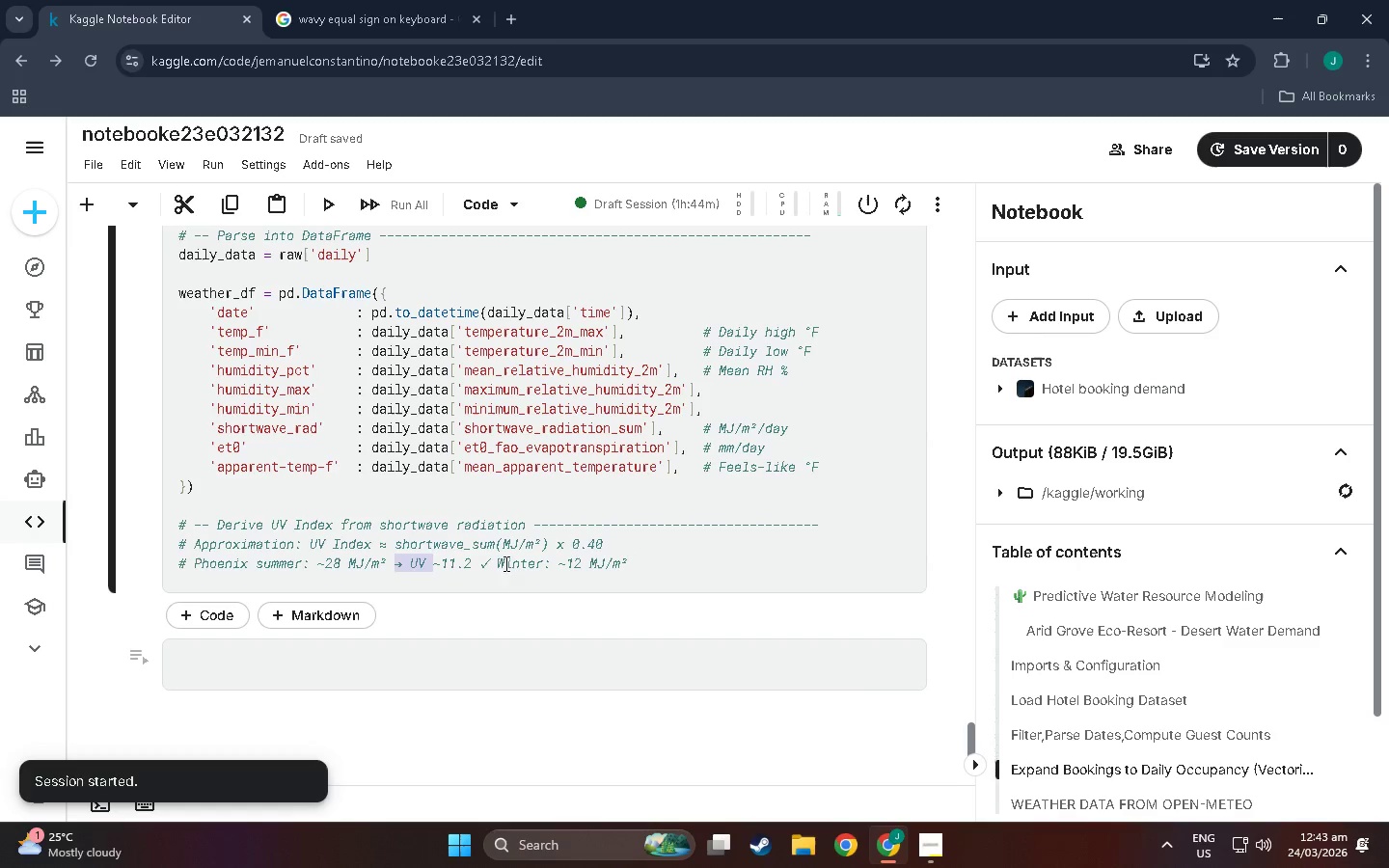 
key(Control+C)
 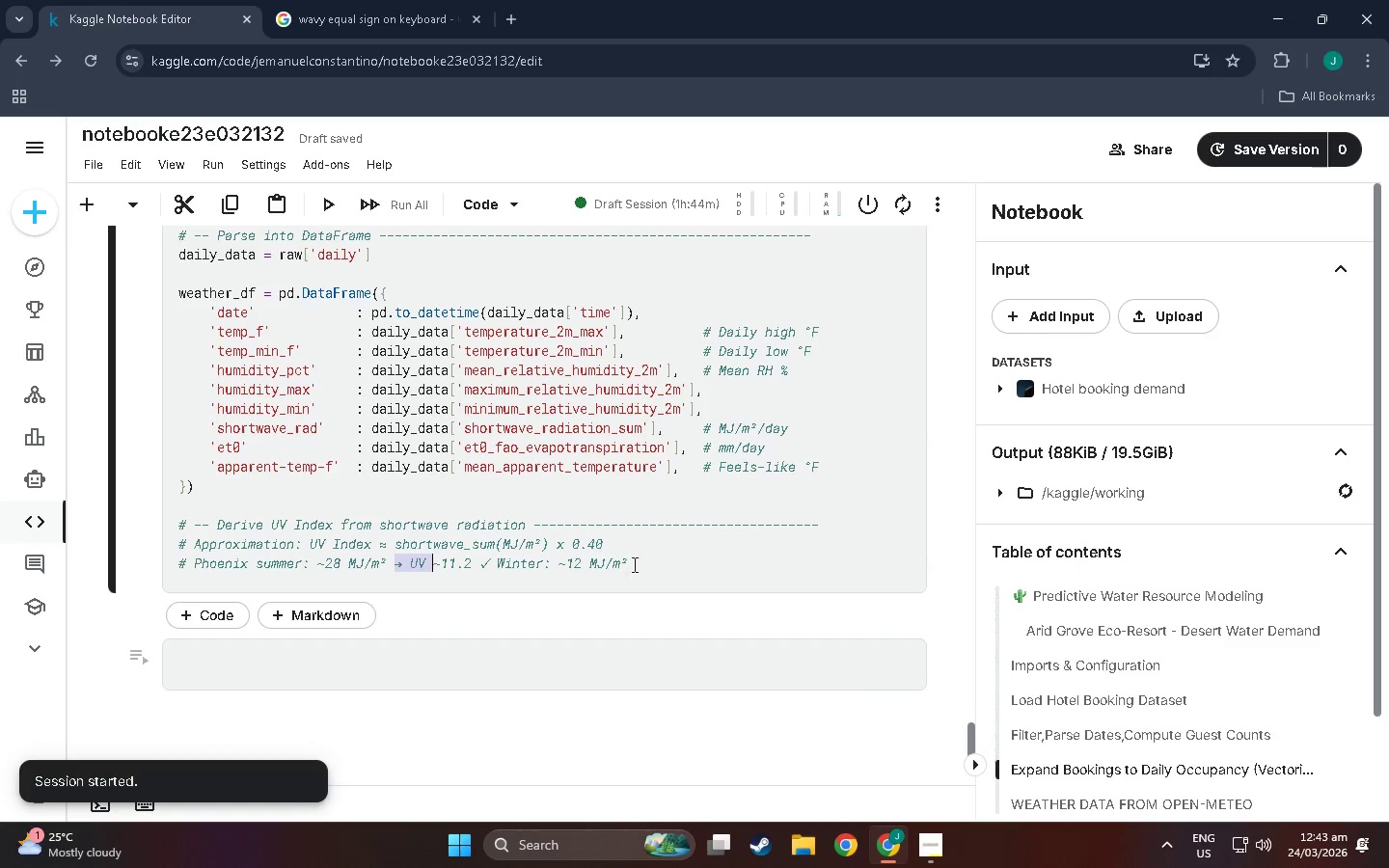 
left_click([646, 565])
 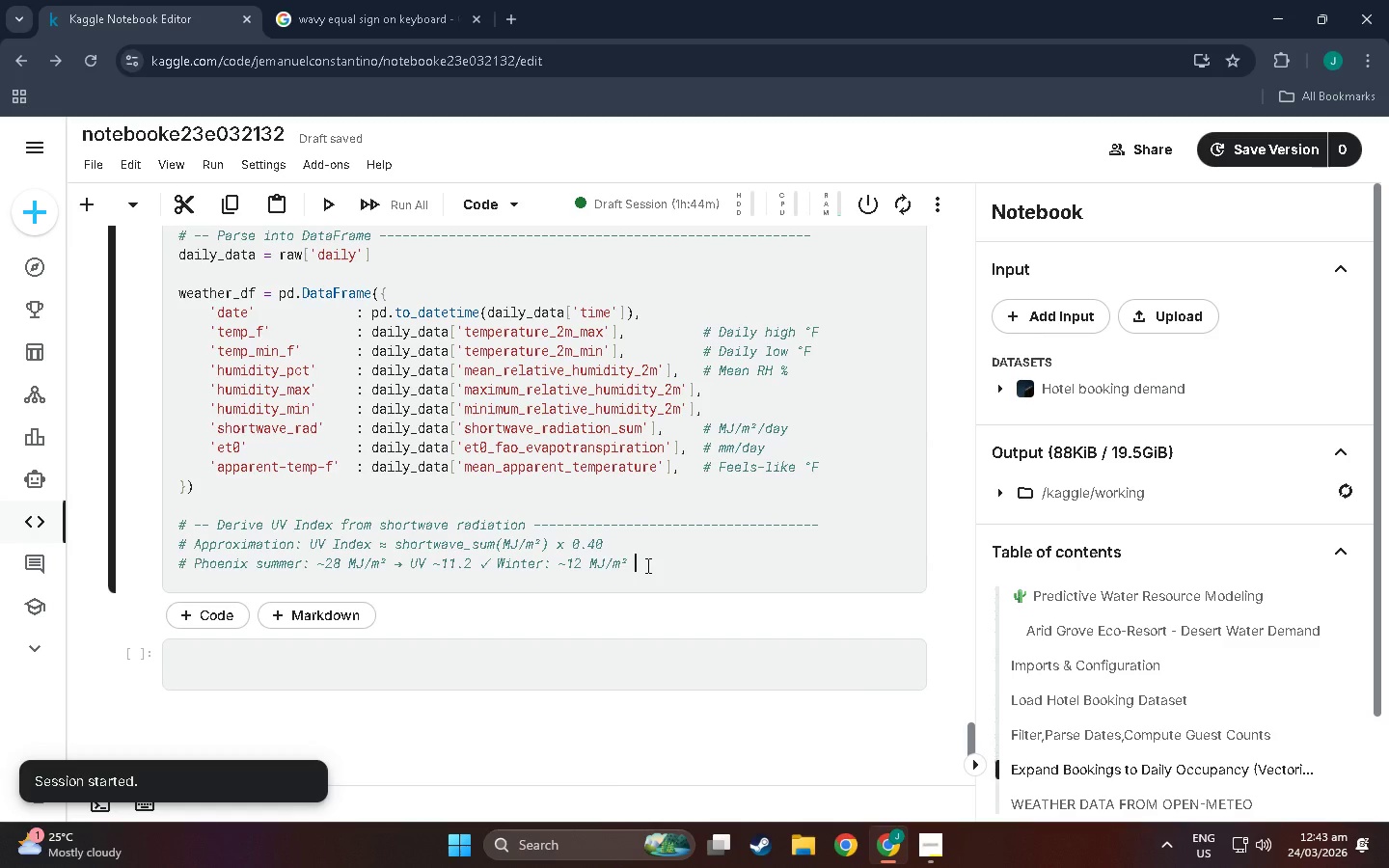 
hold_key(key=ControlLeft, duration=0.48)
left_click([631, 563])
 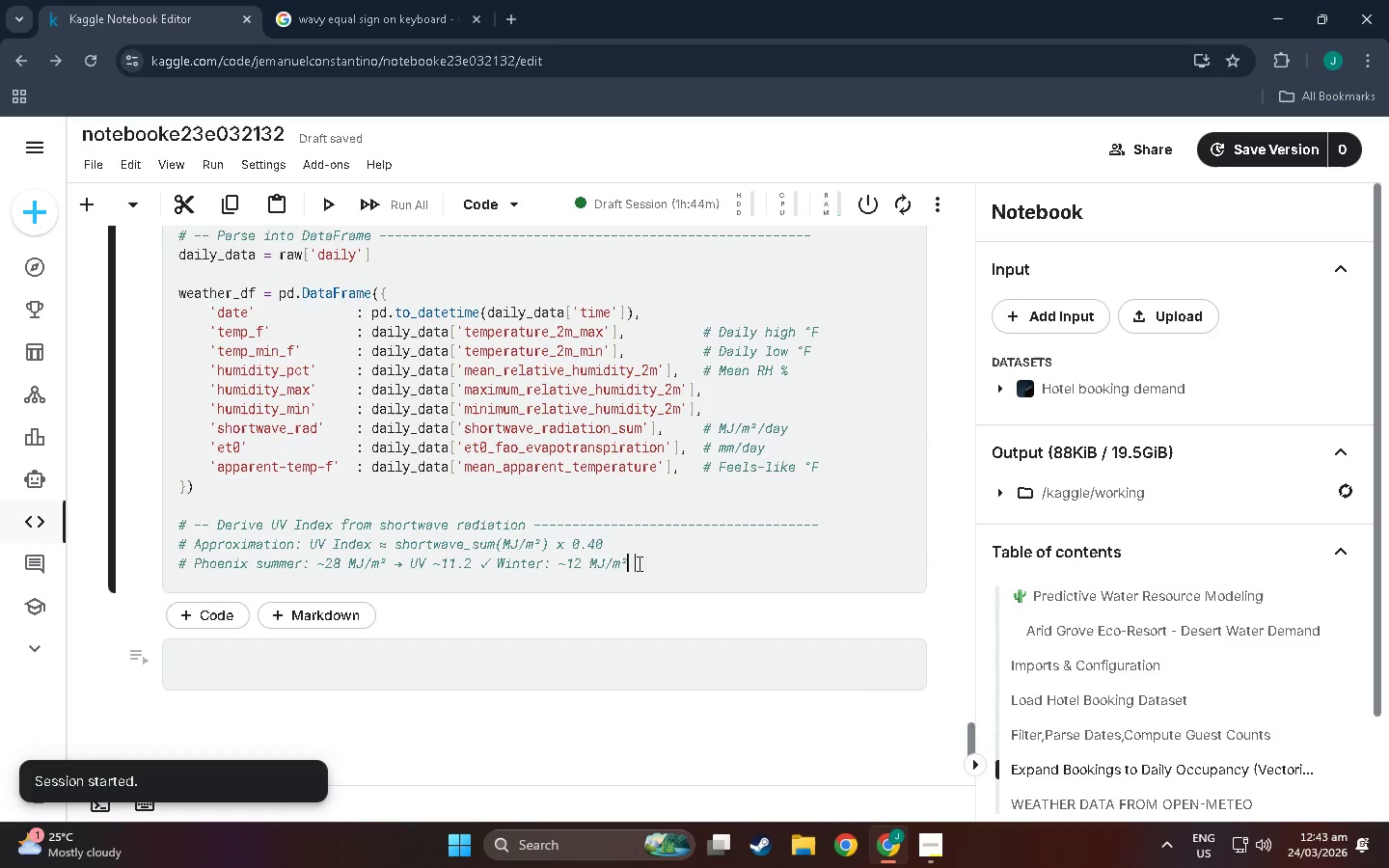 
key(Control+V)
 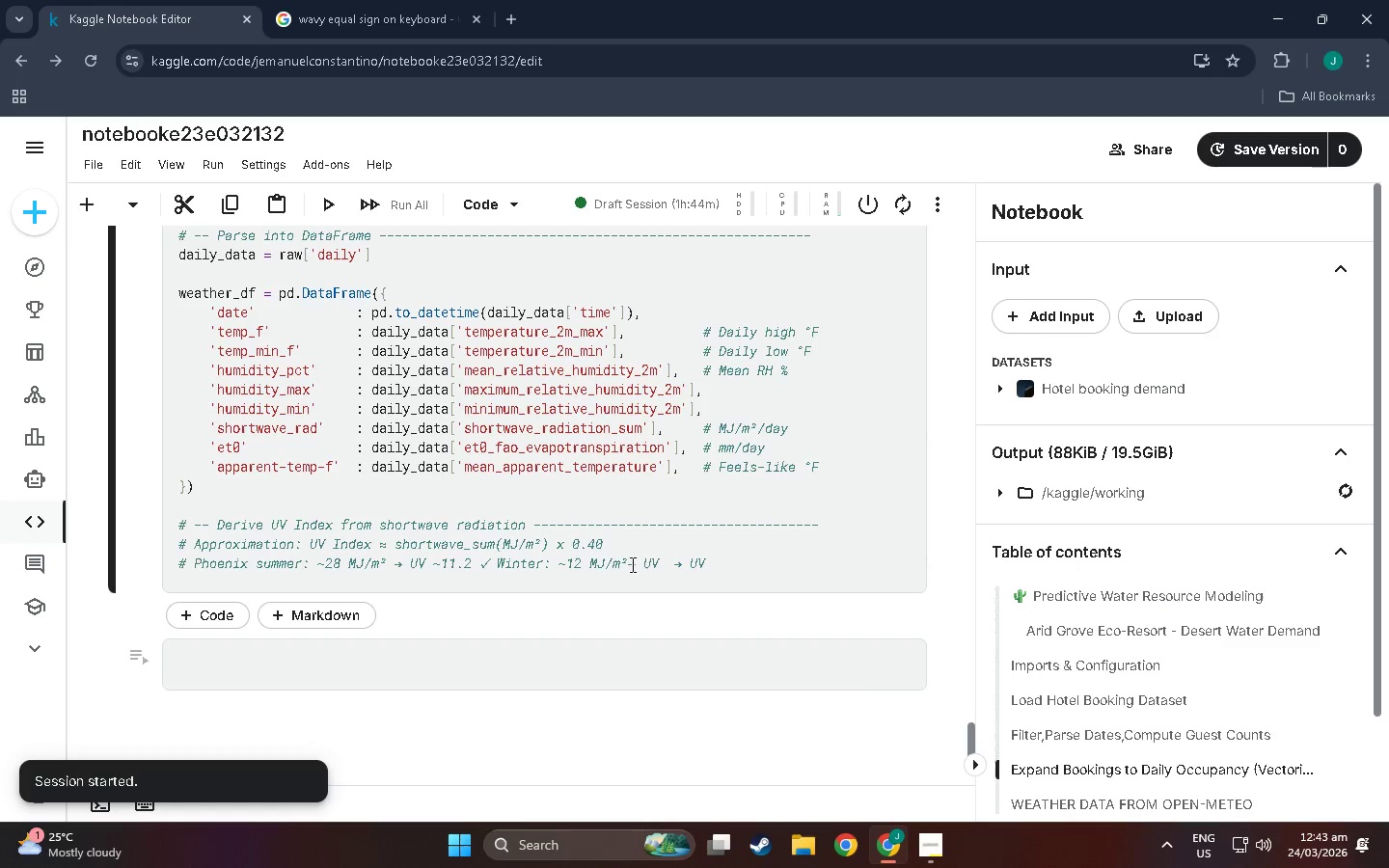 
left_click([628, 563])
 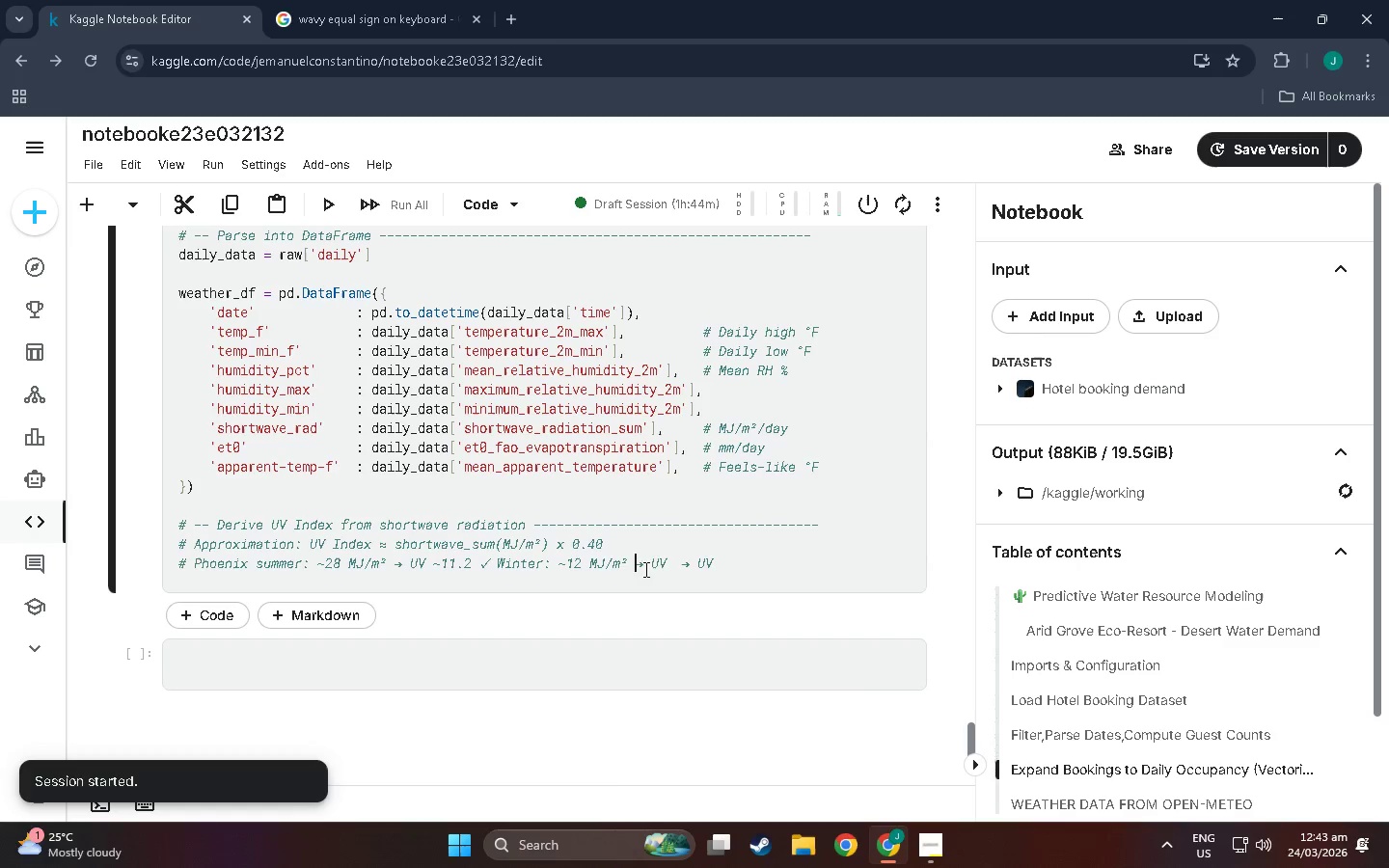 
key(Space)
 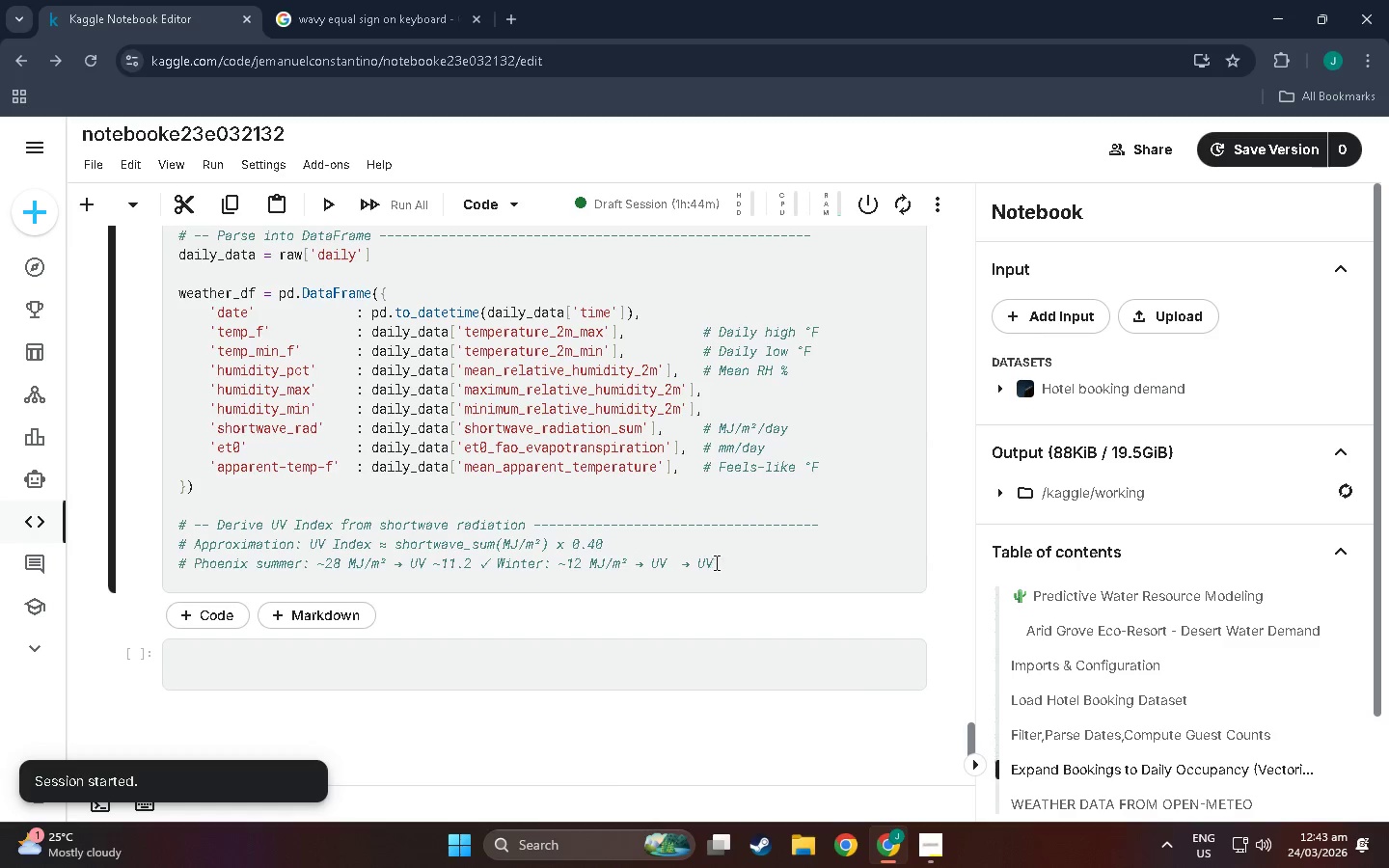 
left_click_drag(start_coordinate=[722, 562], to_coordinate=[669, 562])
 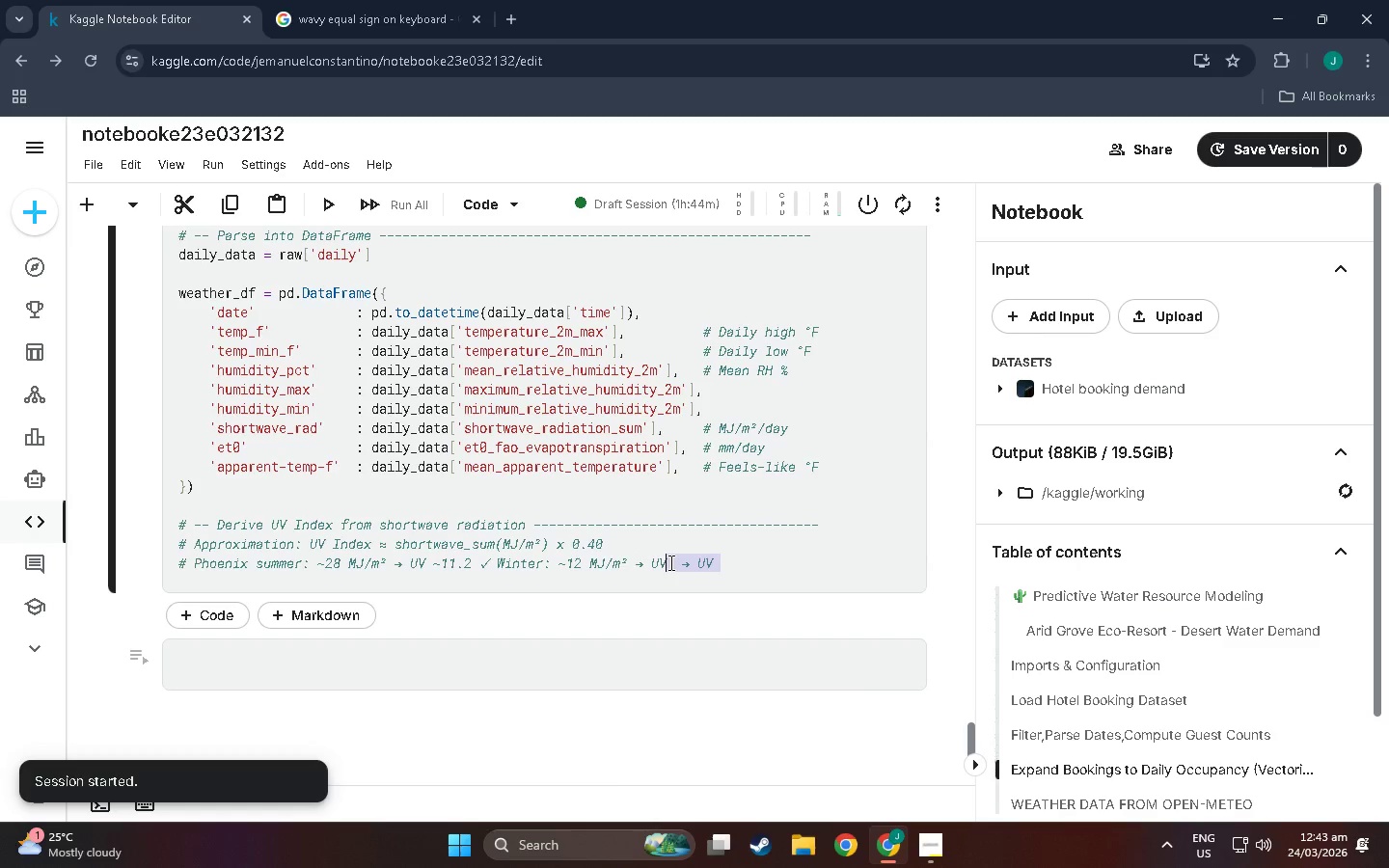 
key(Backspace)
 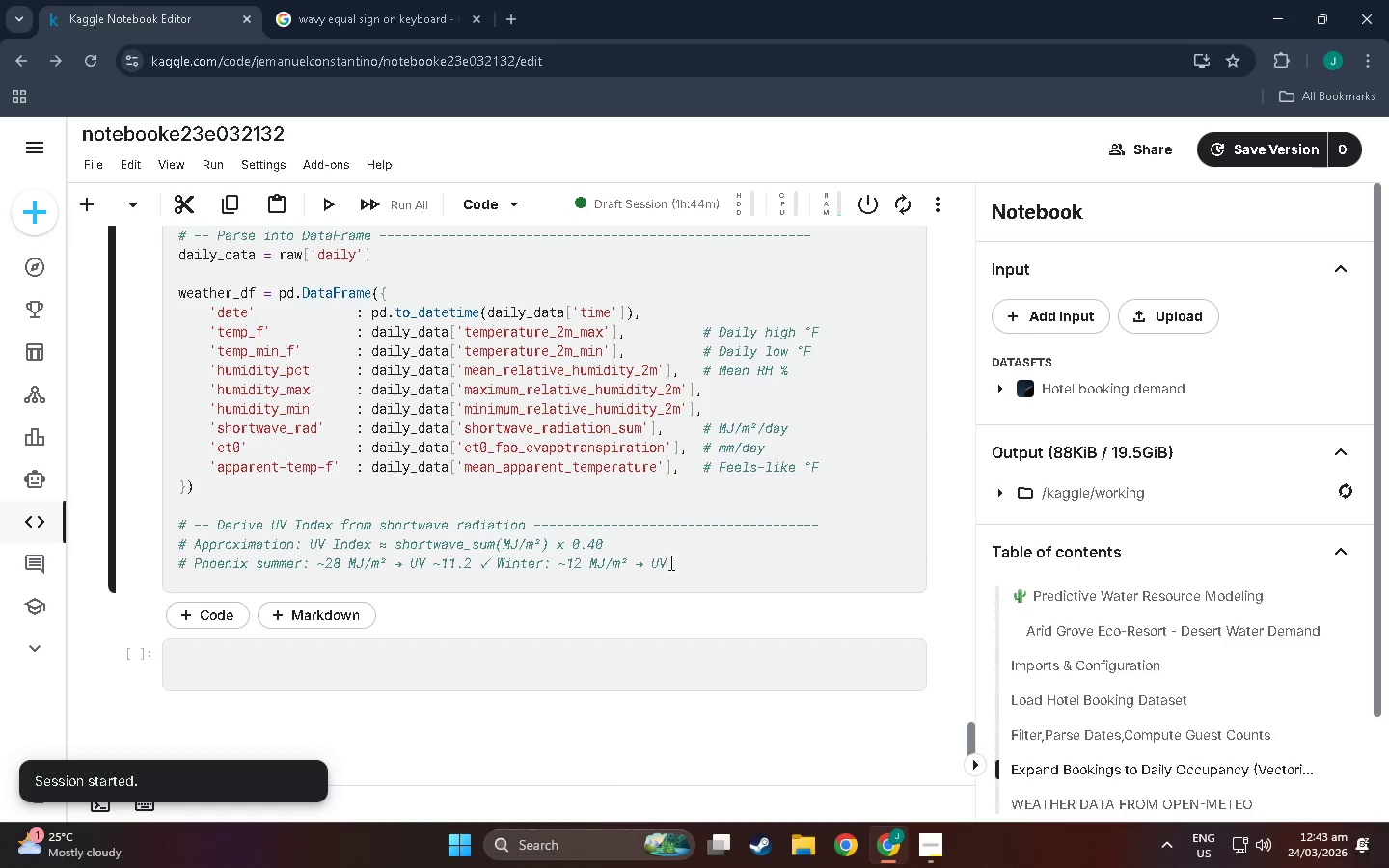 
key(Space)
 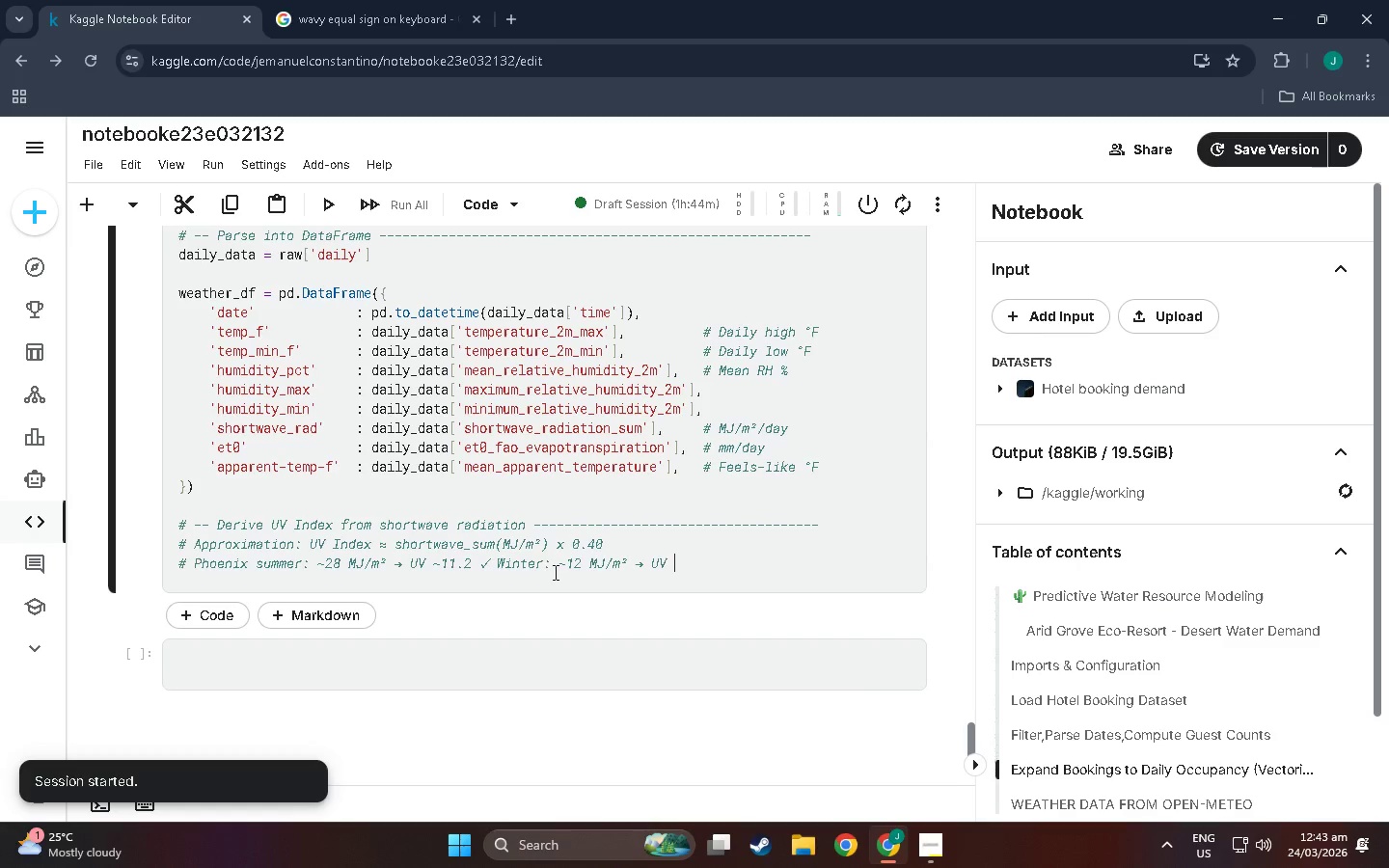 
left_click_drag(start_coordinate=[562, 569], to_coordinate=[575, 567])
 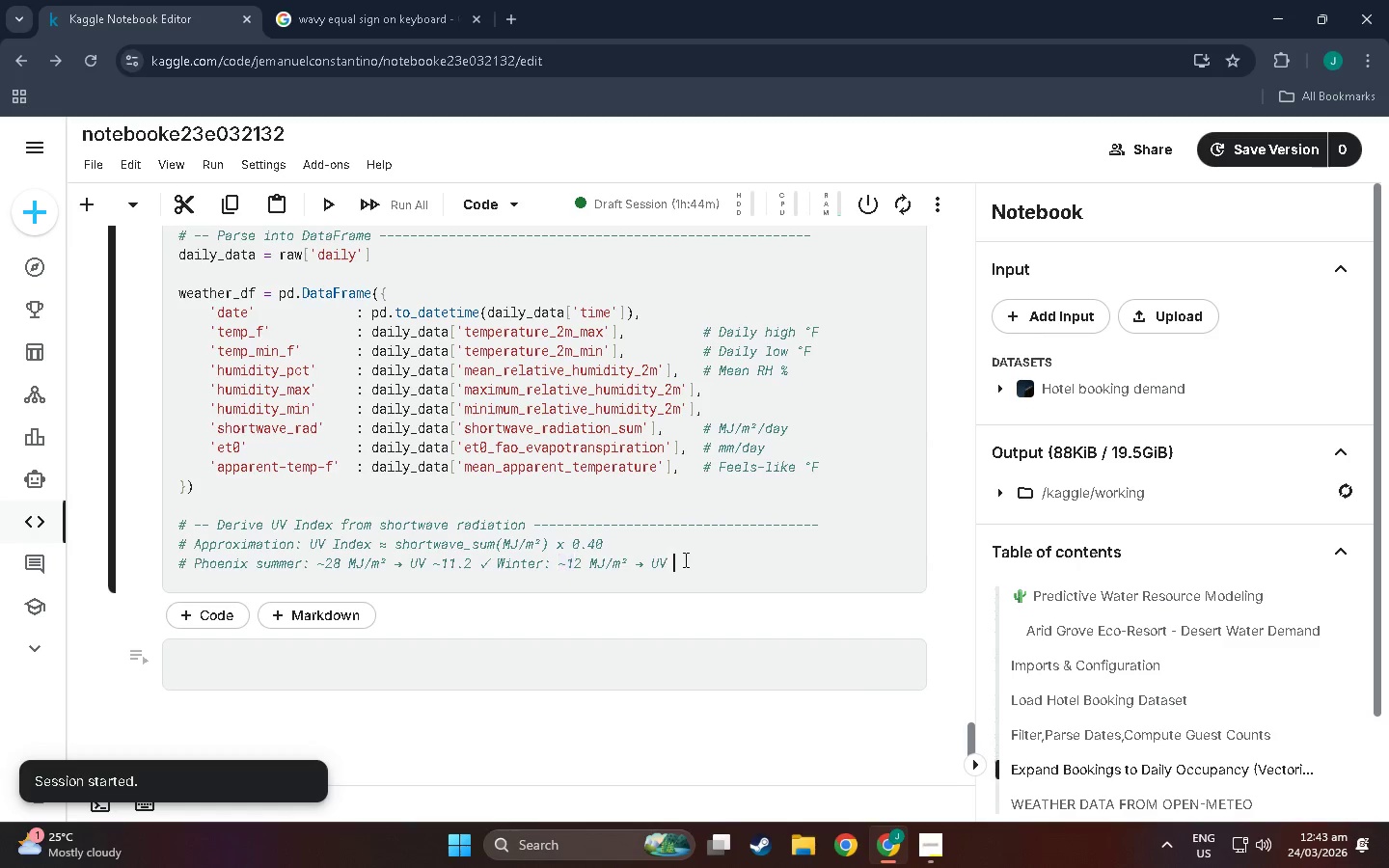 
key(Control+ControlLeft)
 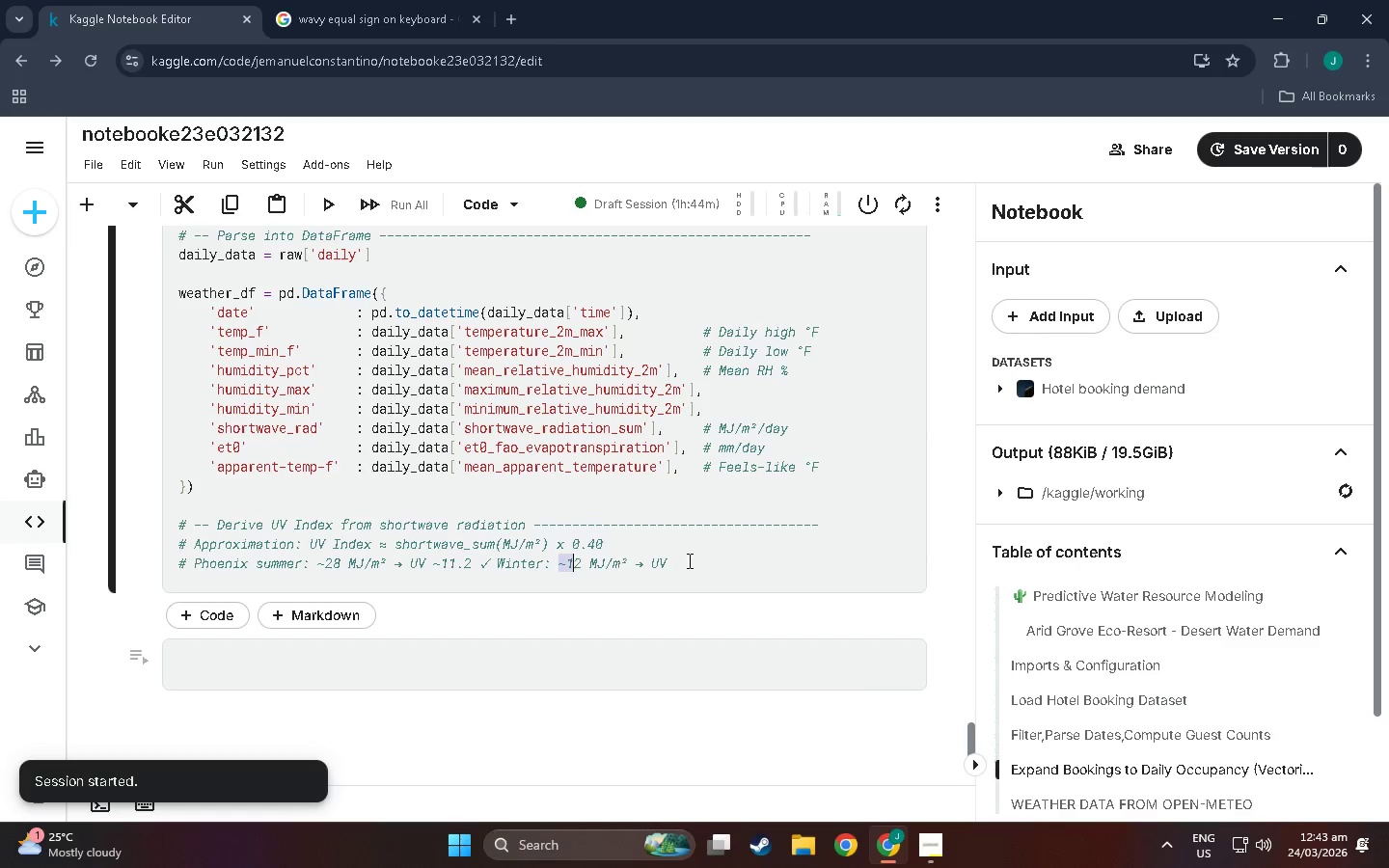 
key(Control+C)
 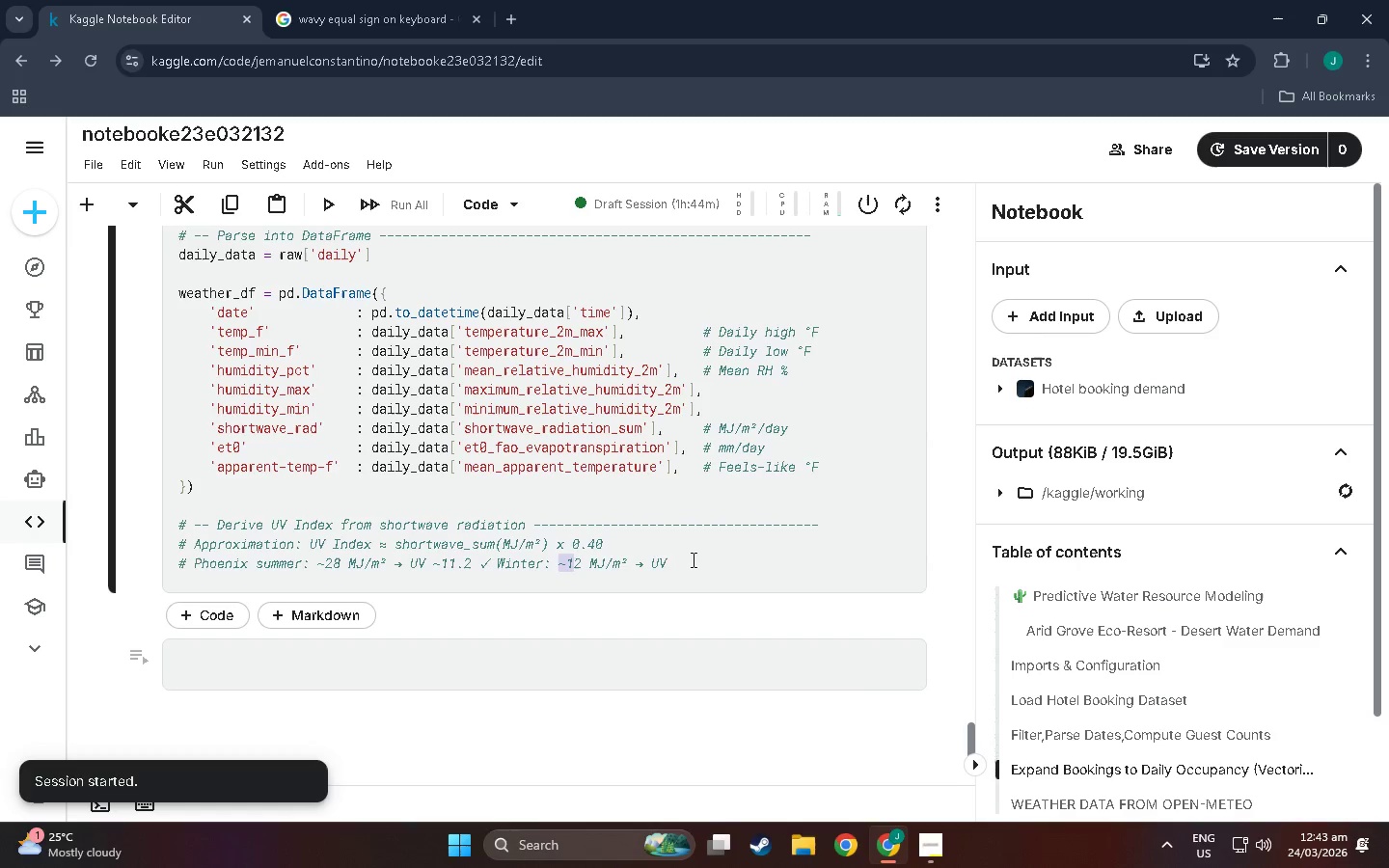 
left_click([684, 559])
 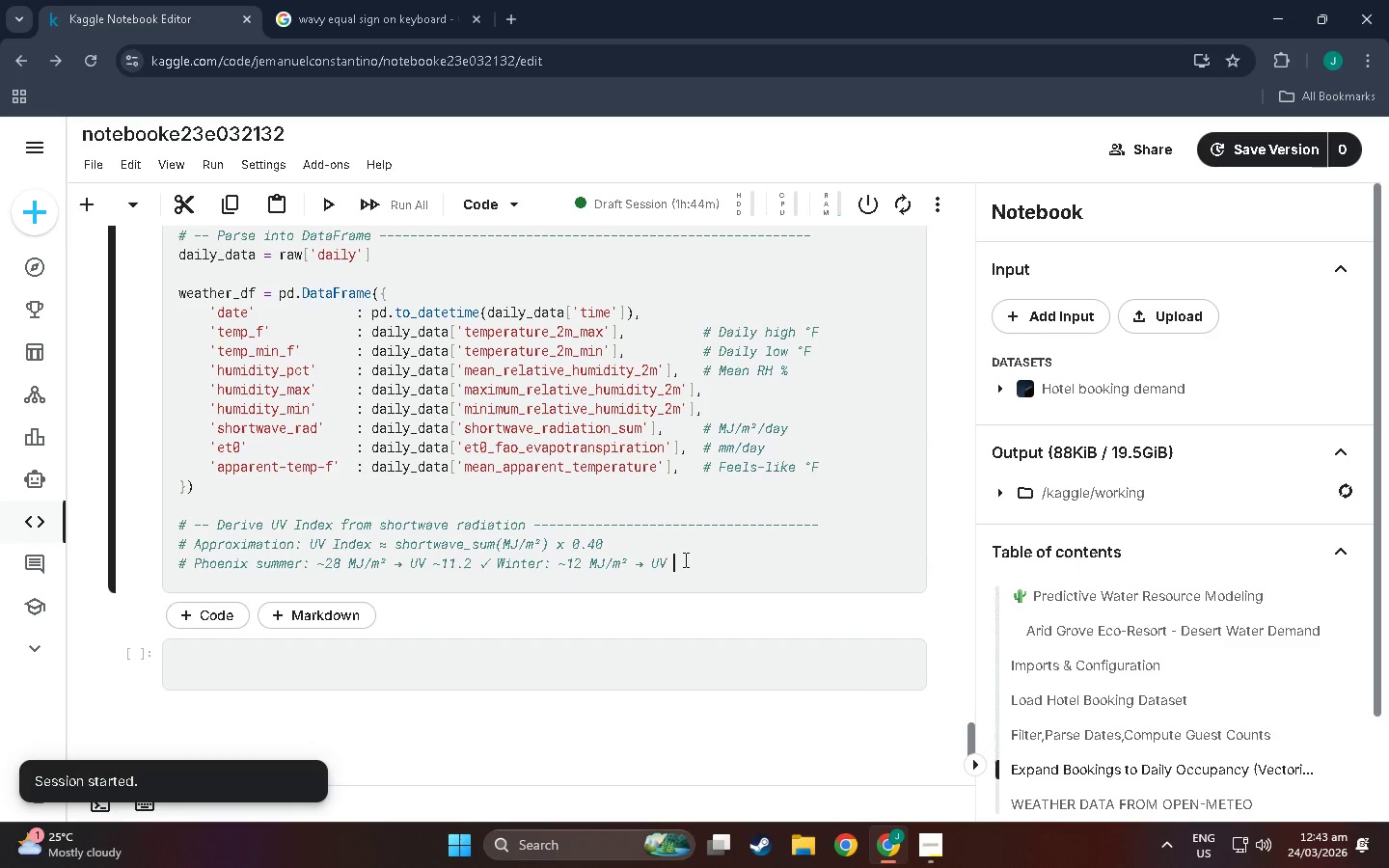 
key(Control+ControlLeft)
 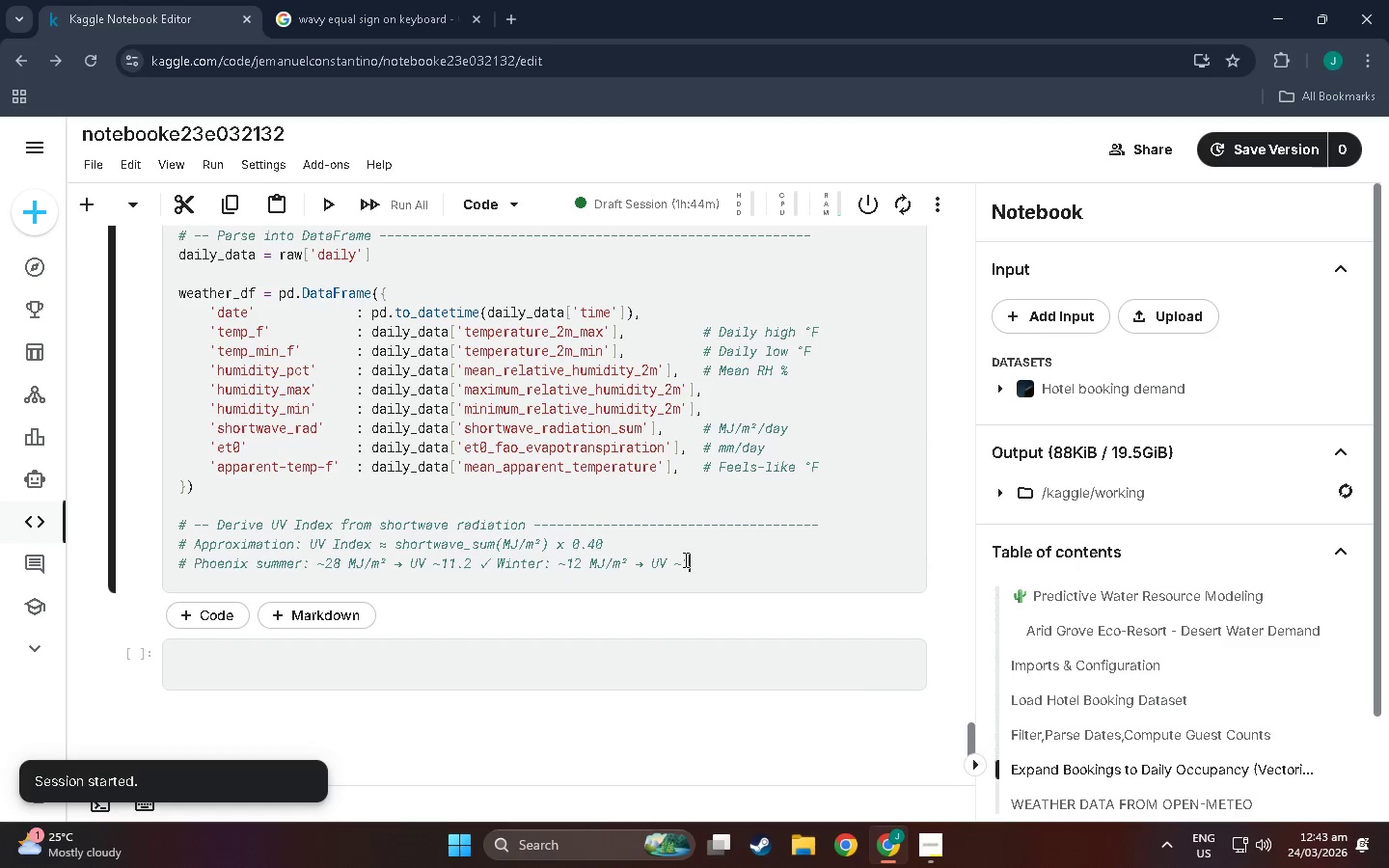 
key(Control+V)
 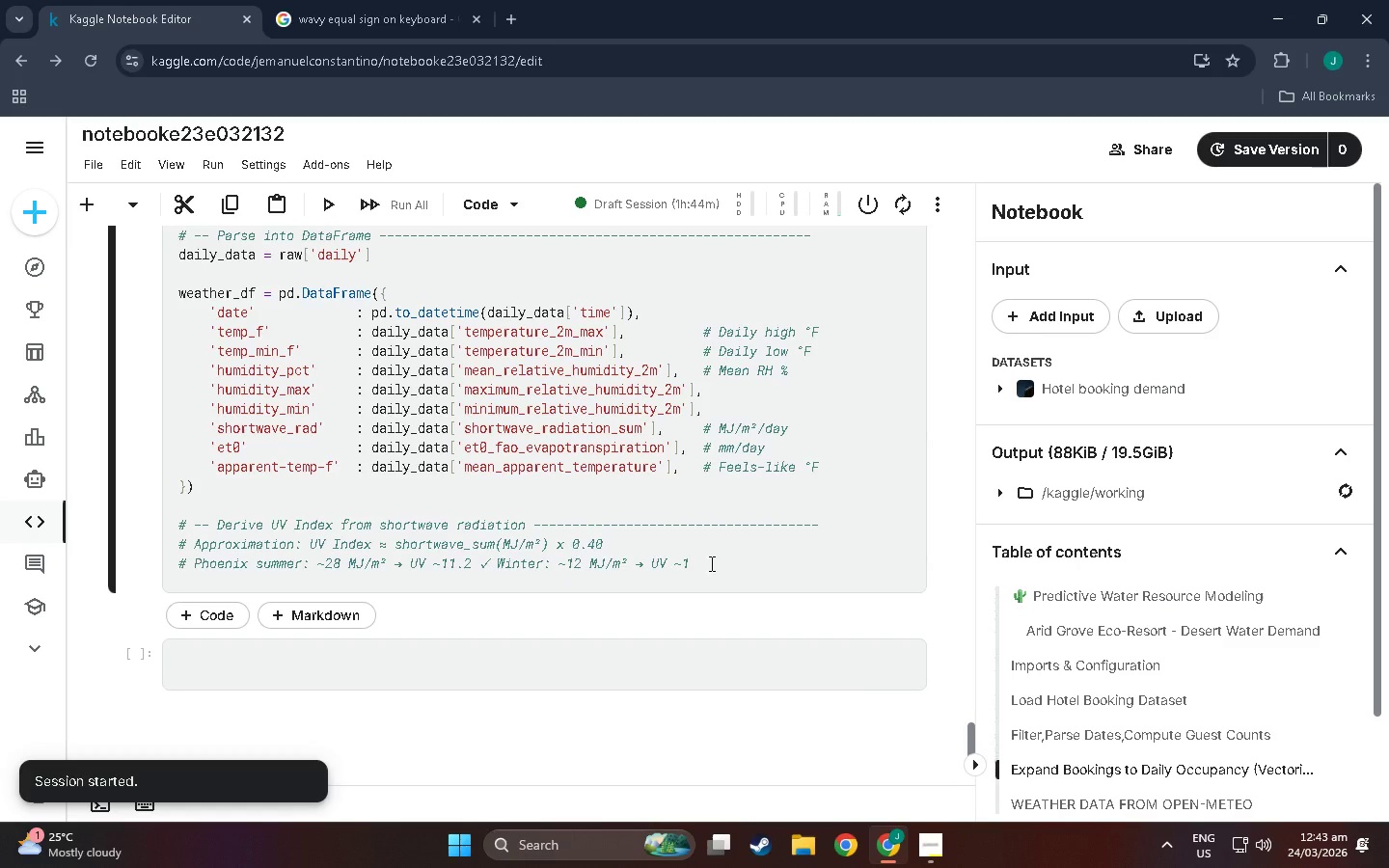 
key(Backspace)
type(48)
key(Backspace)
type(.78)
key(Backspace)
type( )
 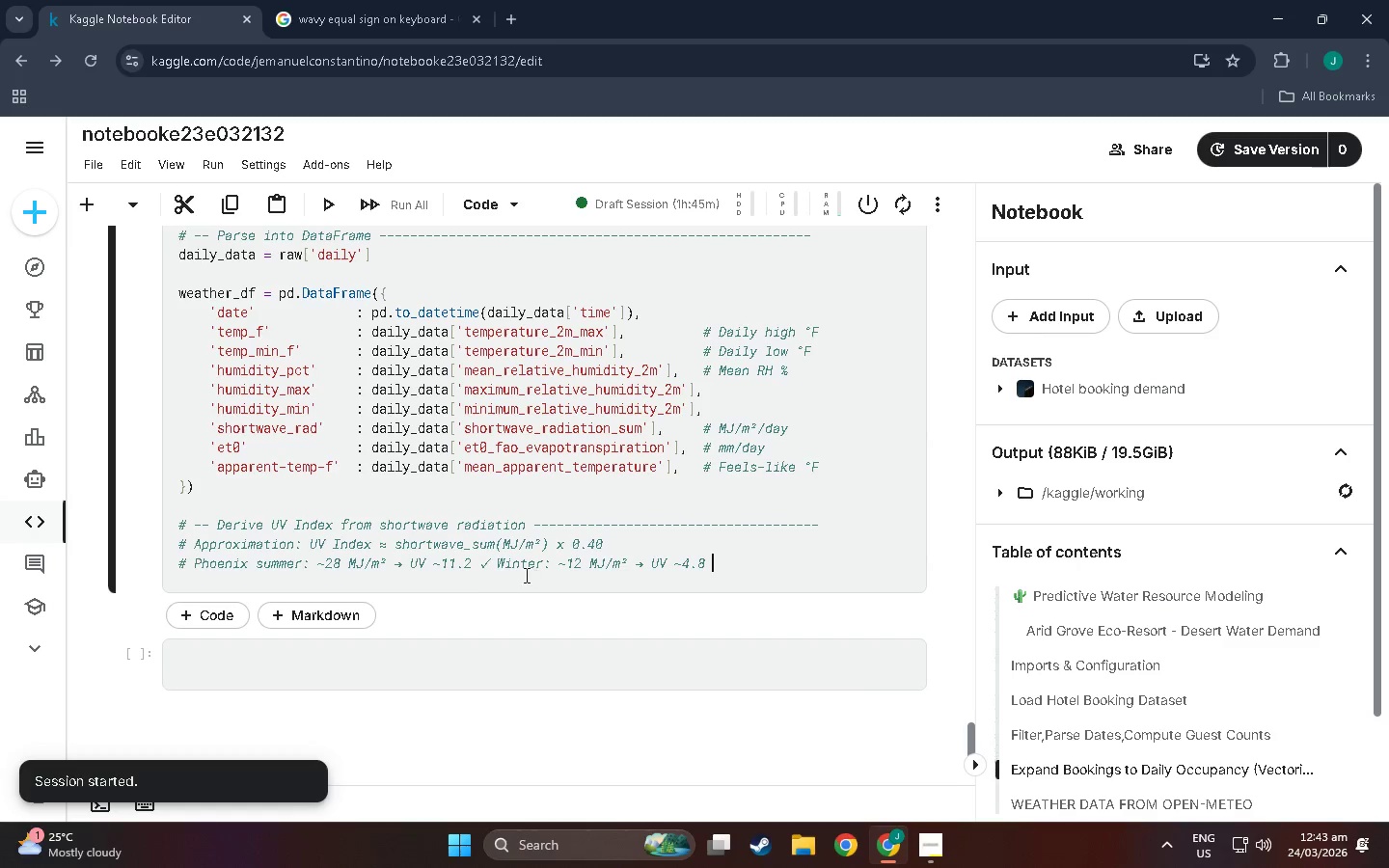 
left_click_drag(start_coordinate=[491, 561], to_coordinate=[482, 561])
 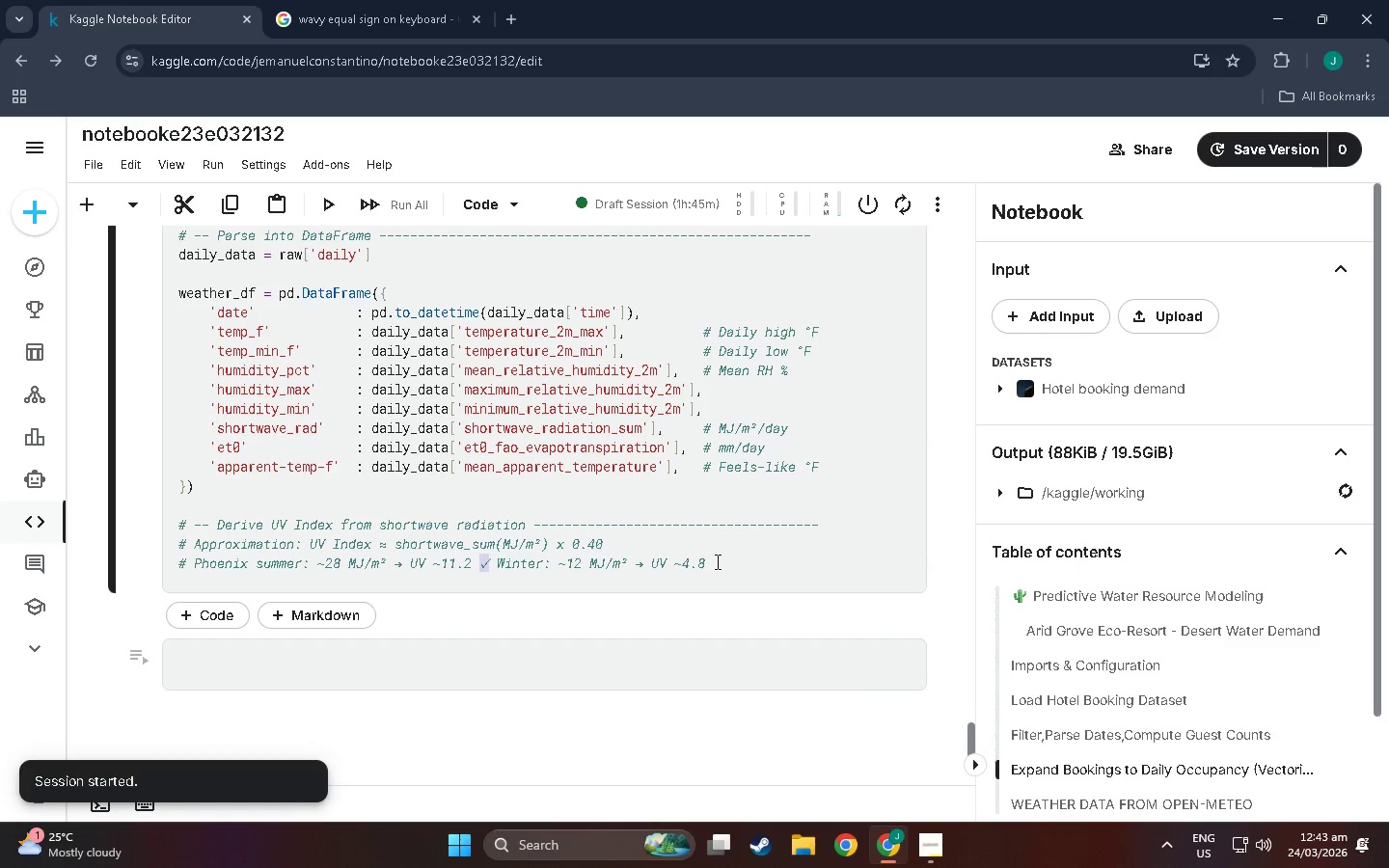 
key(Control+ControlLeft)
 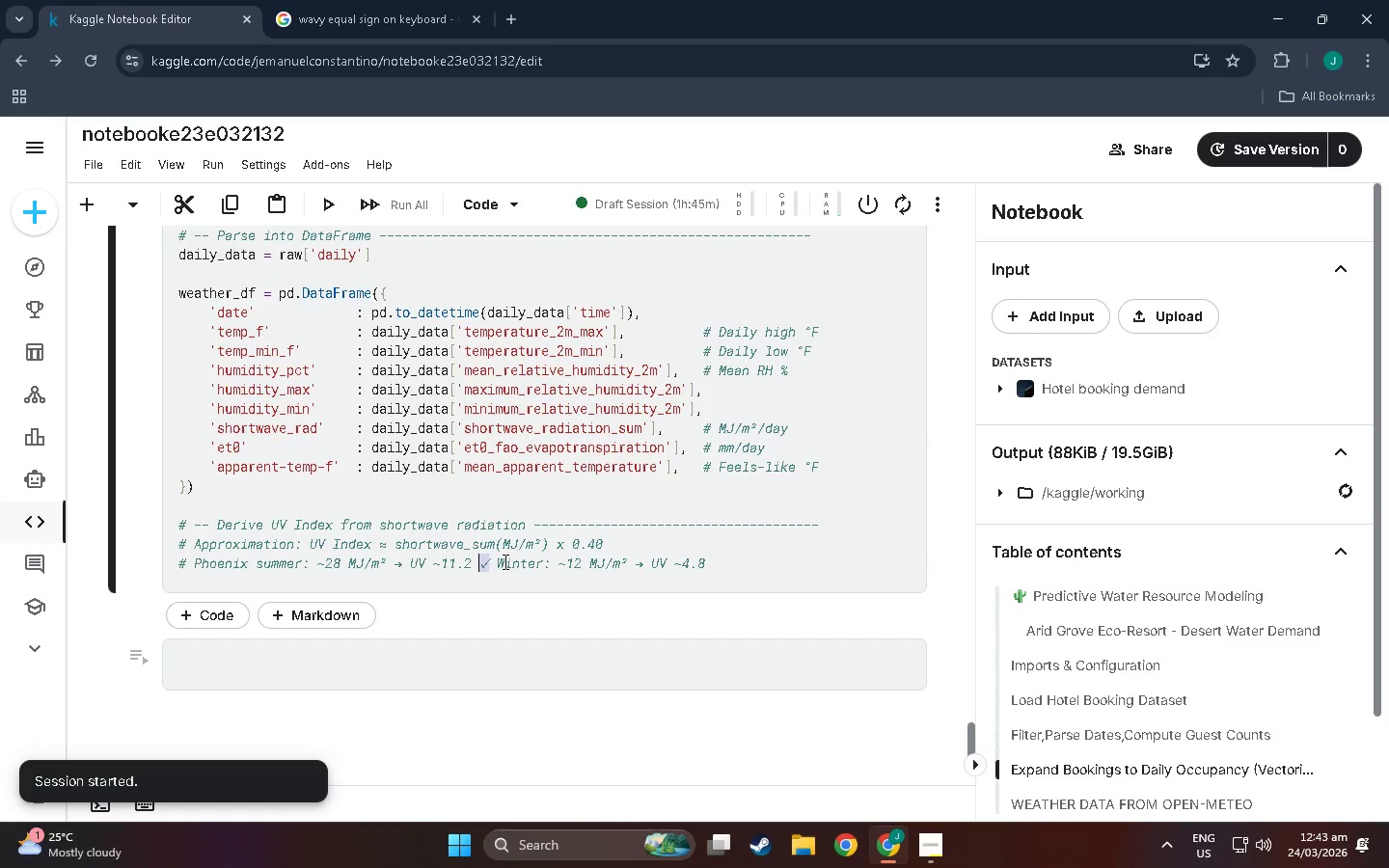 
key(Control+C)
 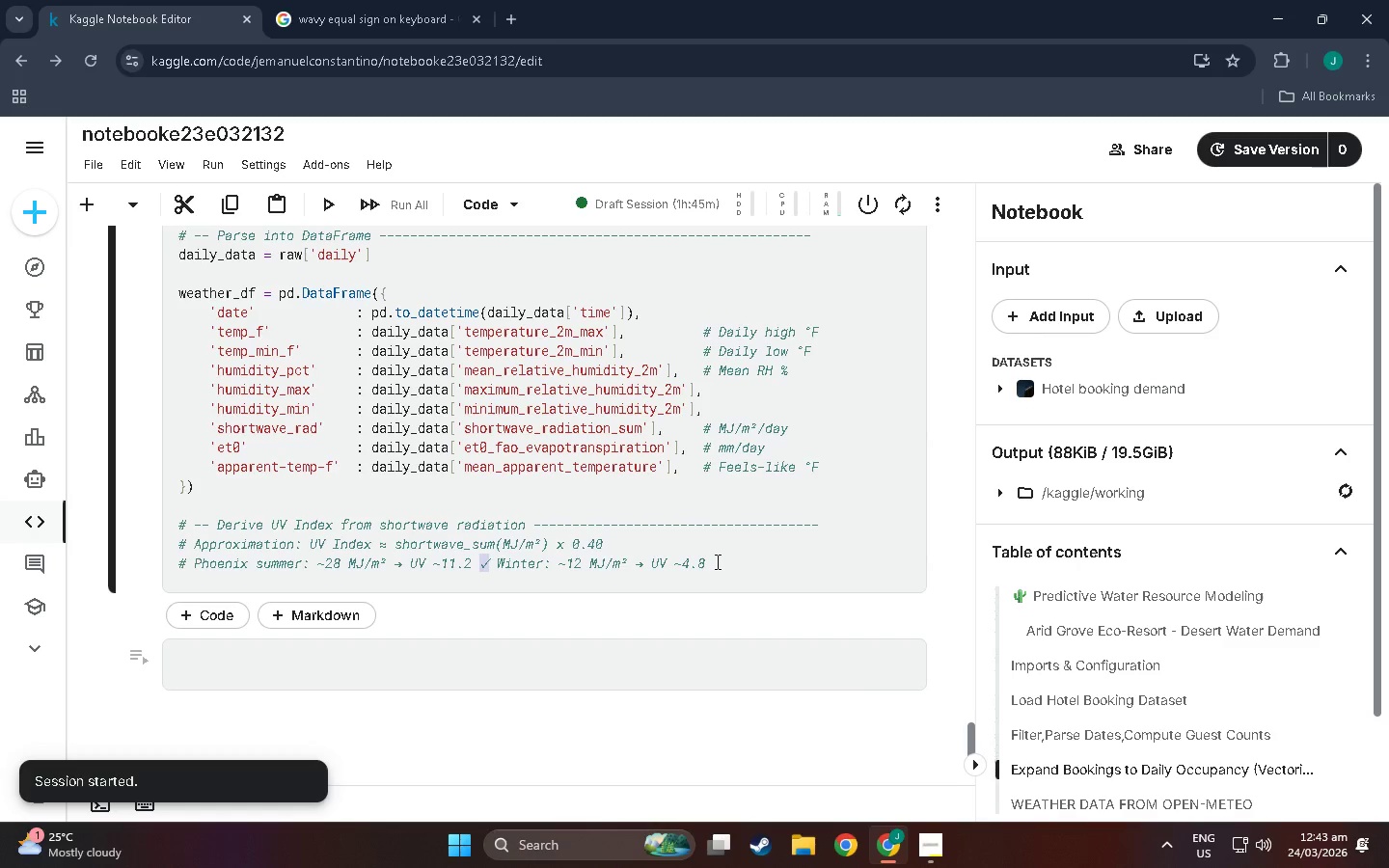 
left_click([716, 561])
 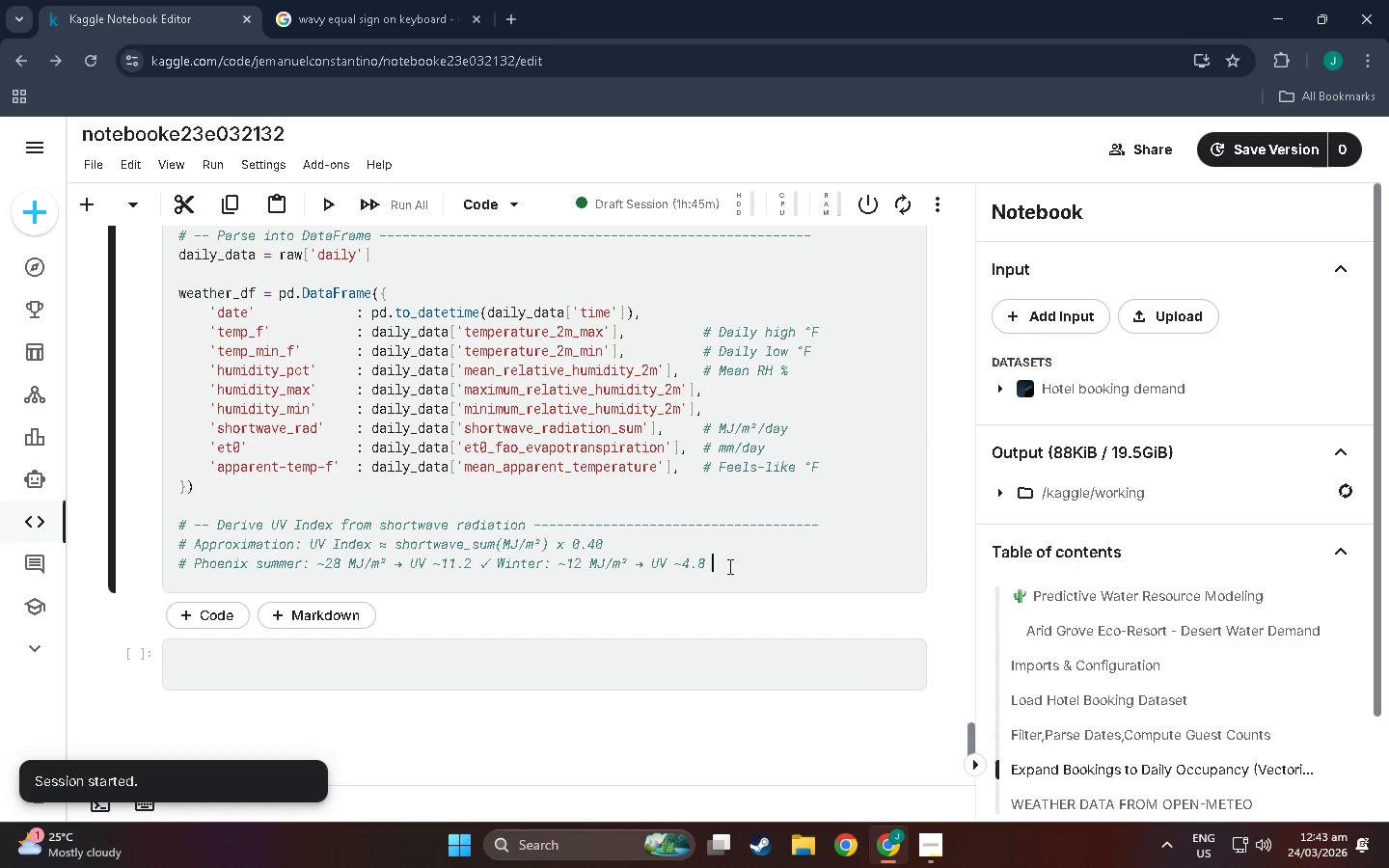 
key(Control+ControlLeft)
 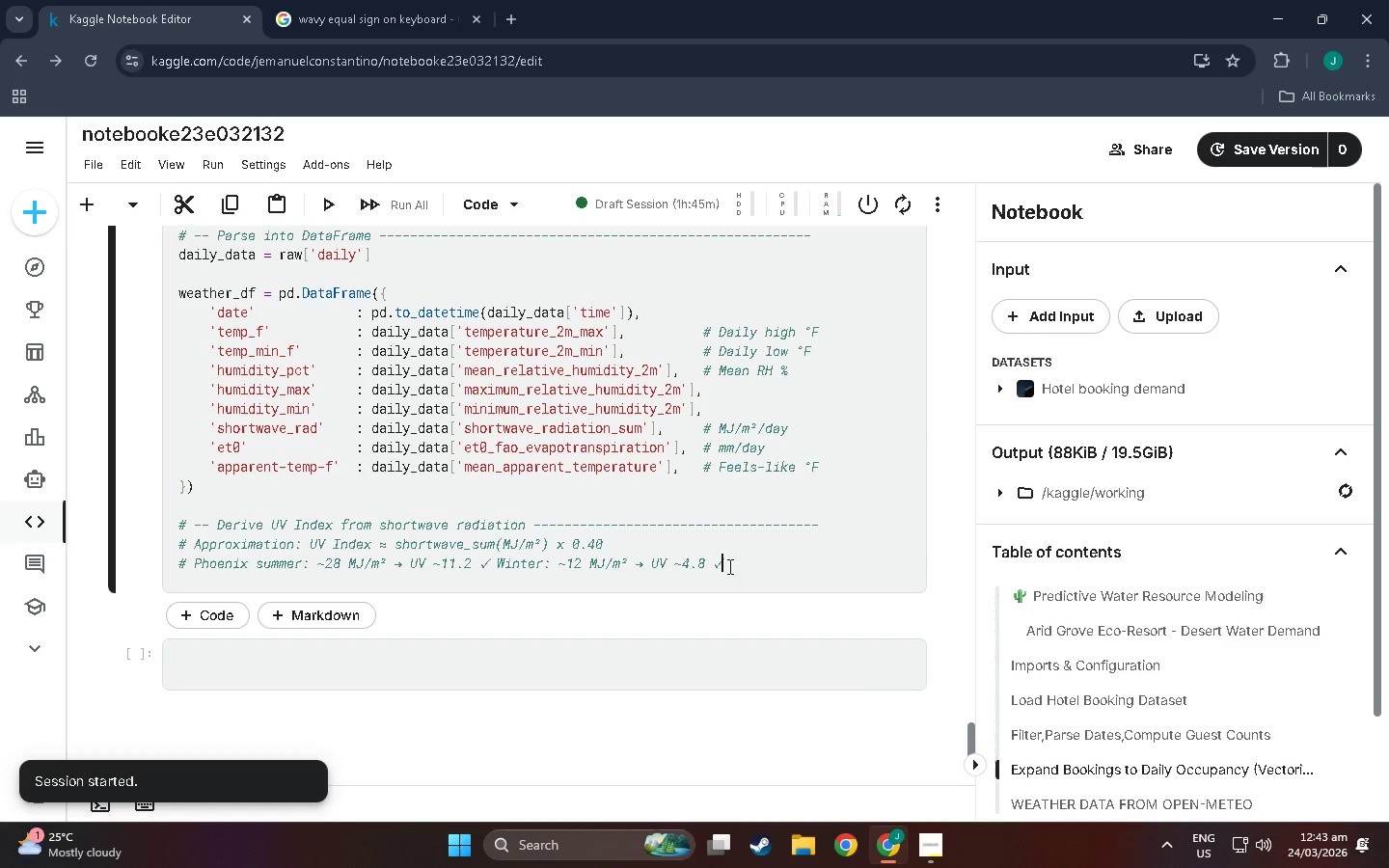 
key(Control+V)
 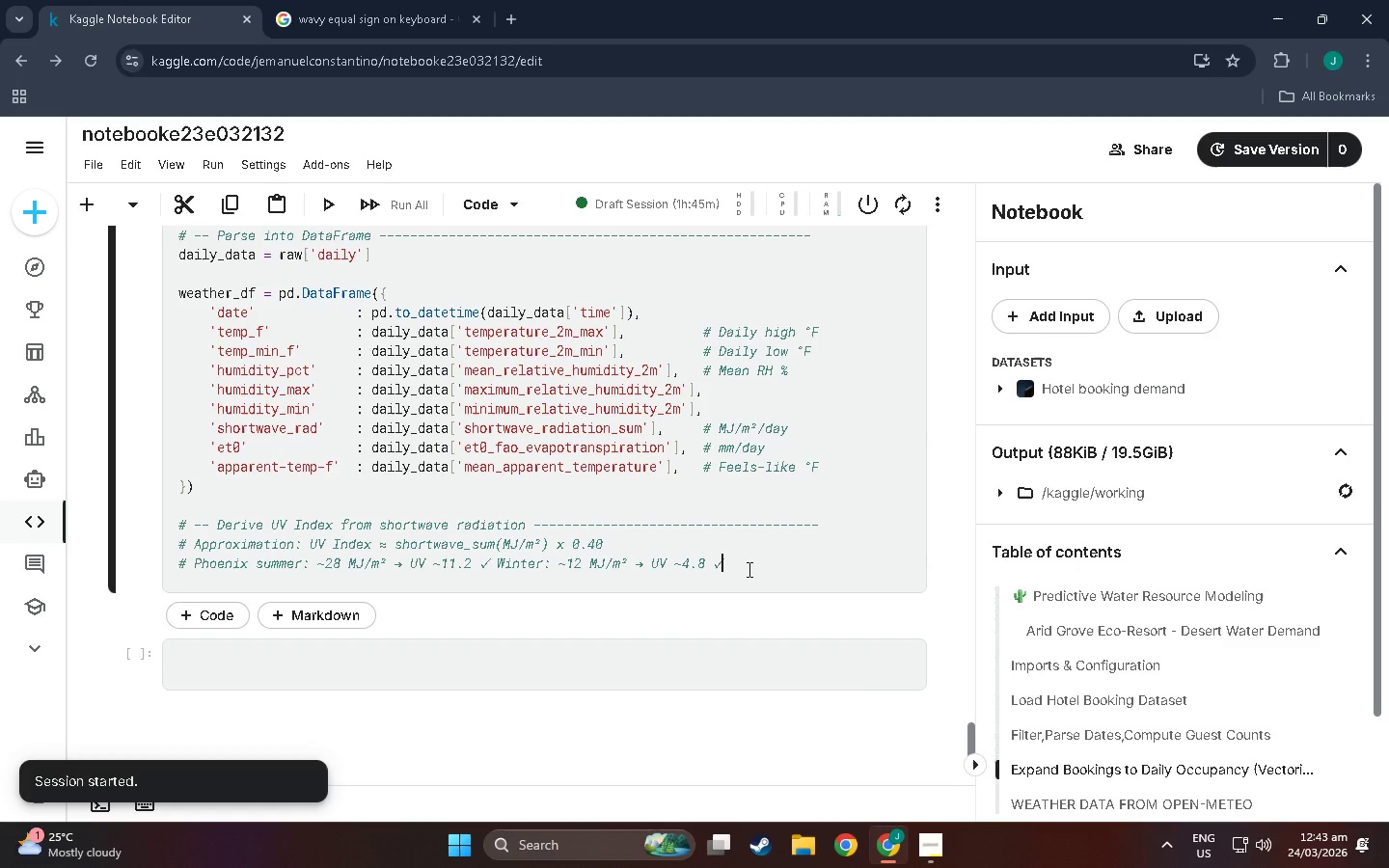 
left_click([748, 569])
 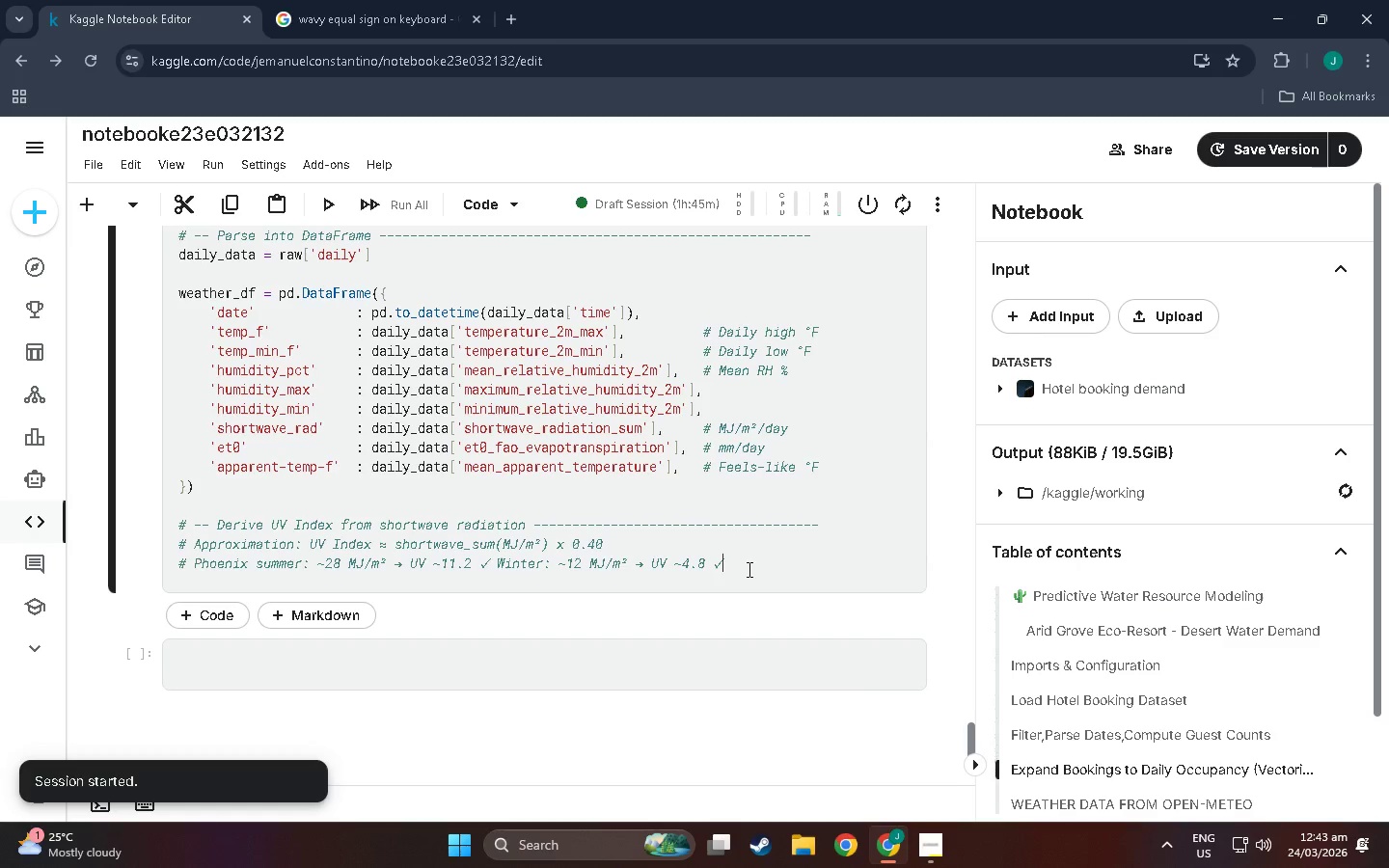 
key(Enter)
 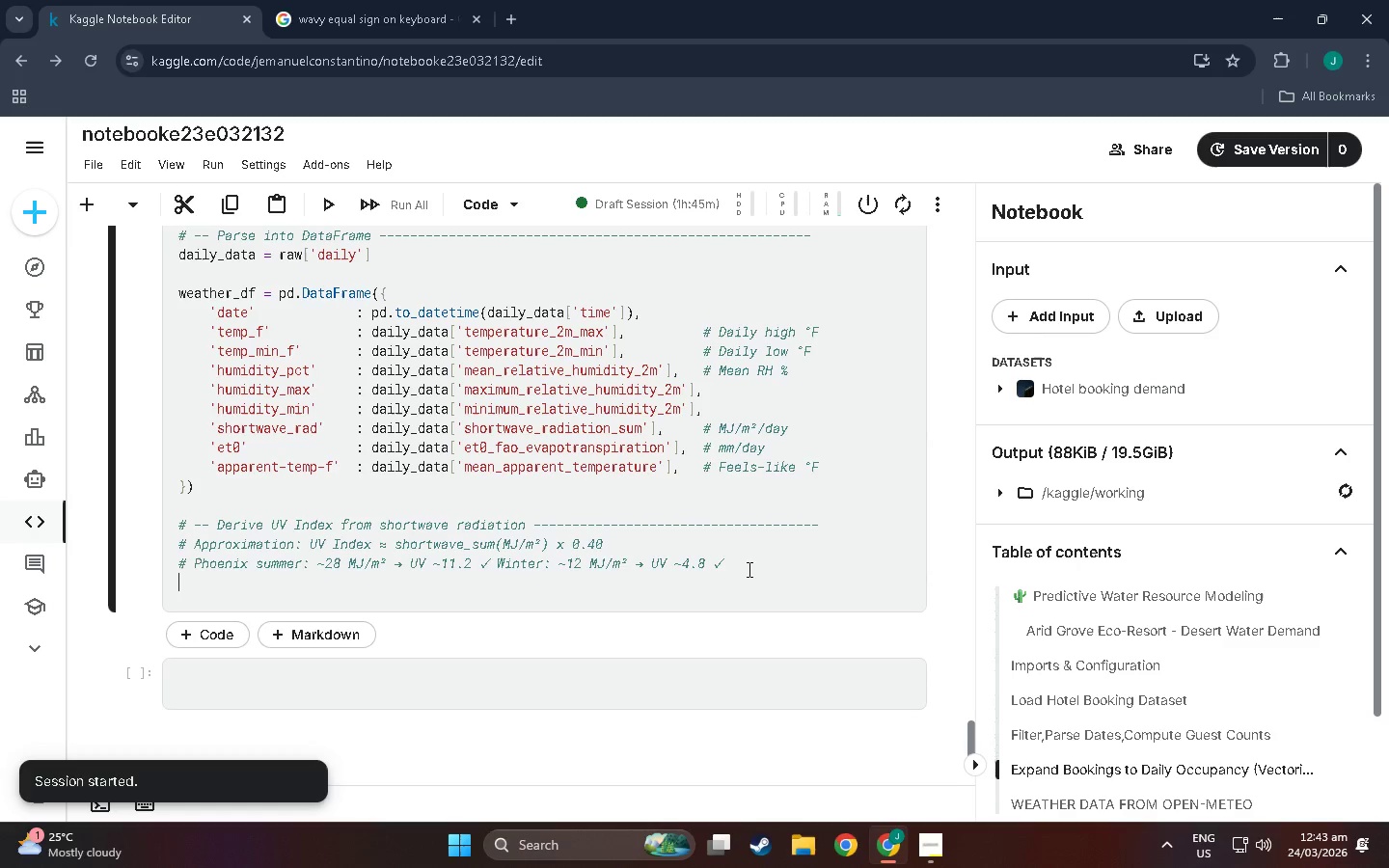 
type(weather_dct)
key(Backspace)
key(Backspace)
type(f['shortwave_rad)
 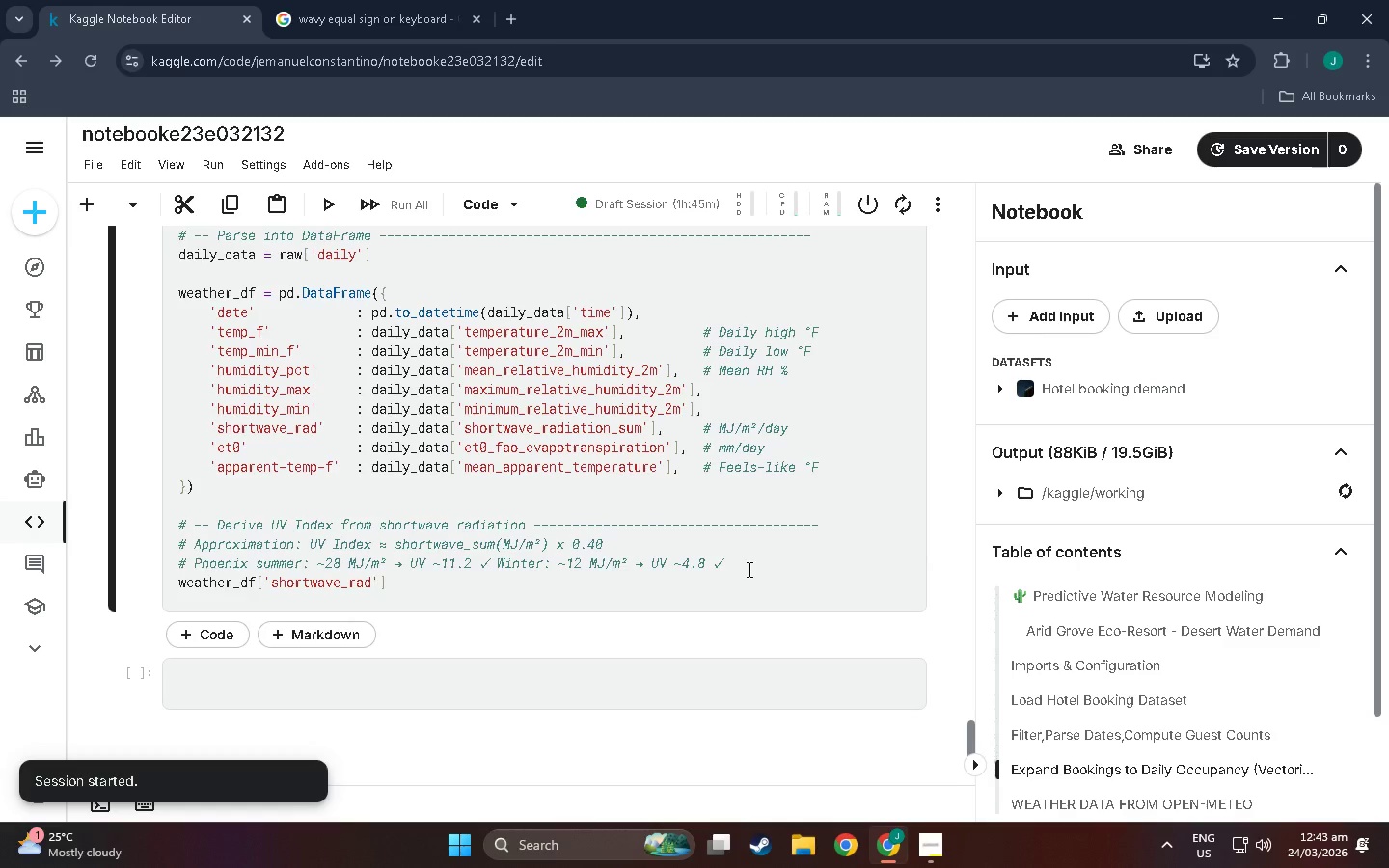 
key(ArrowRight)
 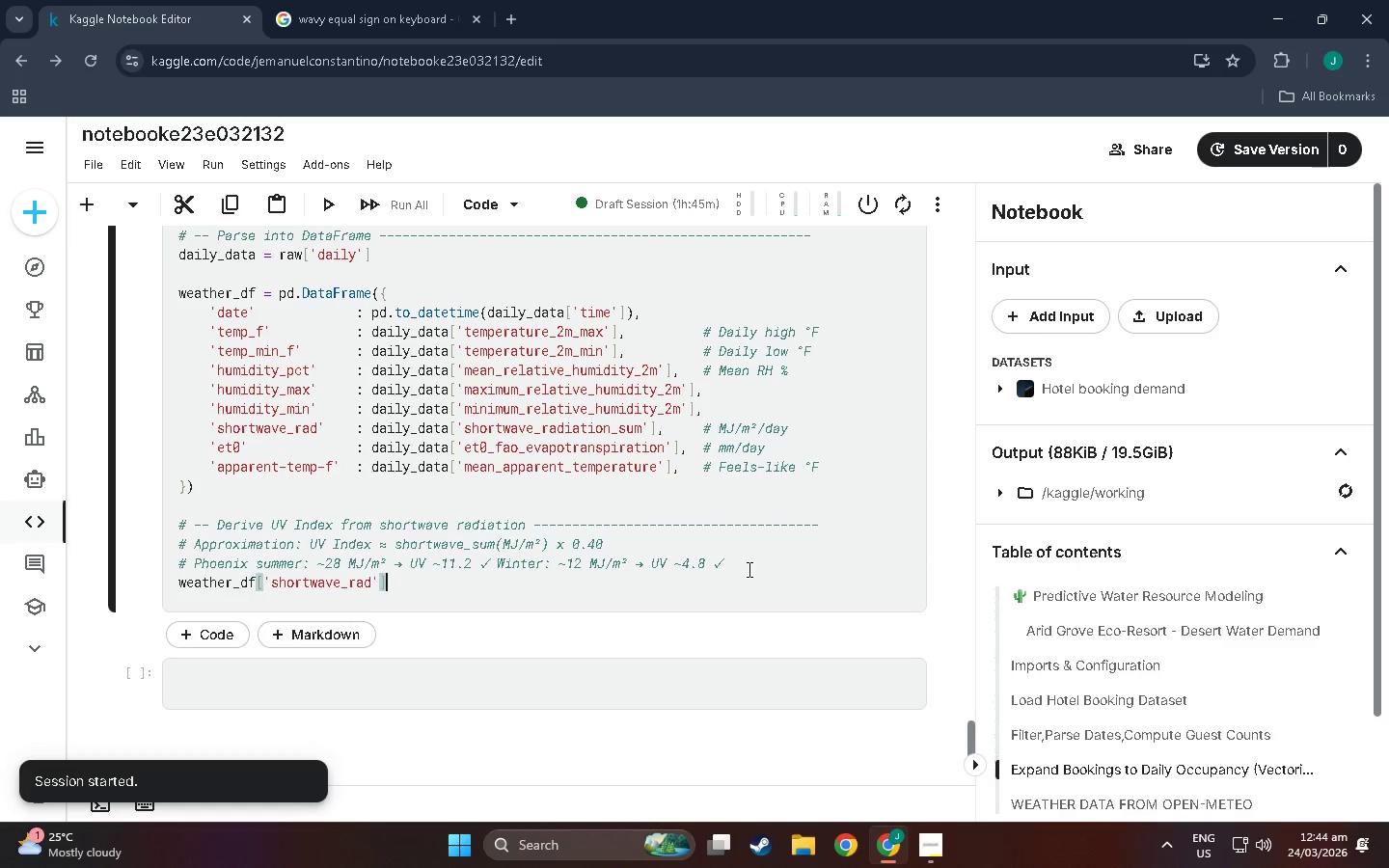 
key(ArrowRight)
 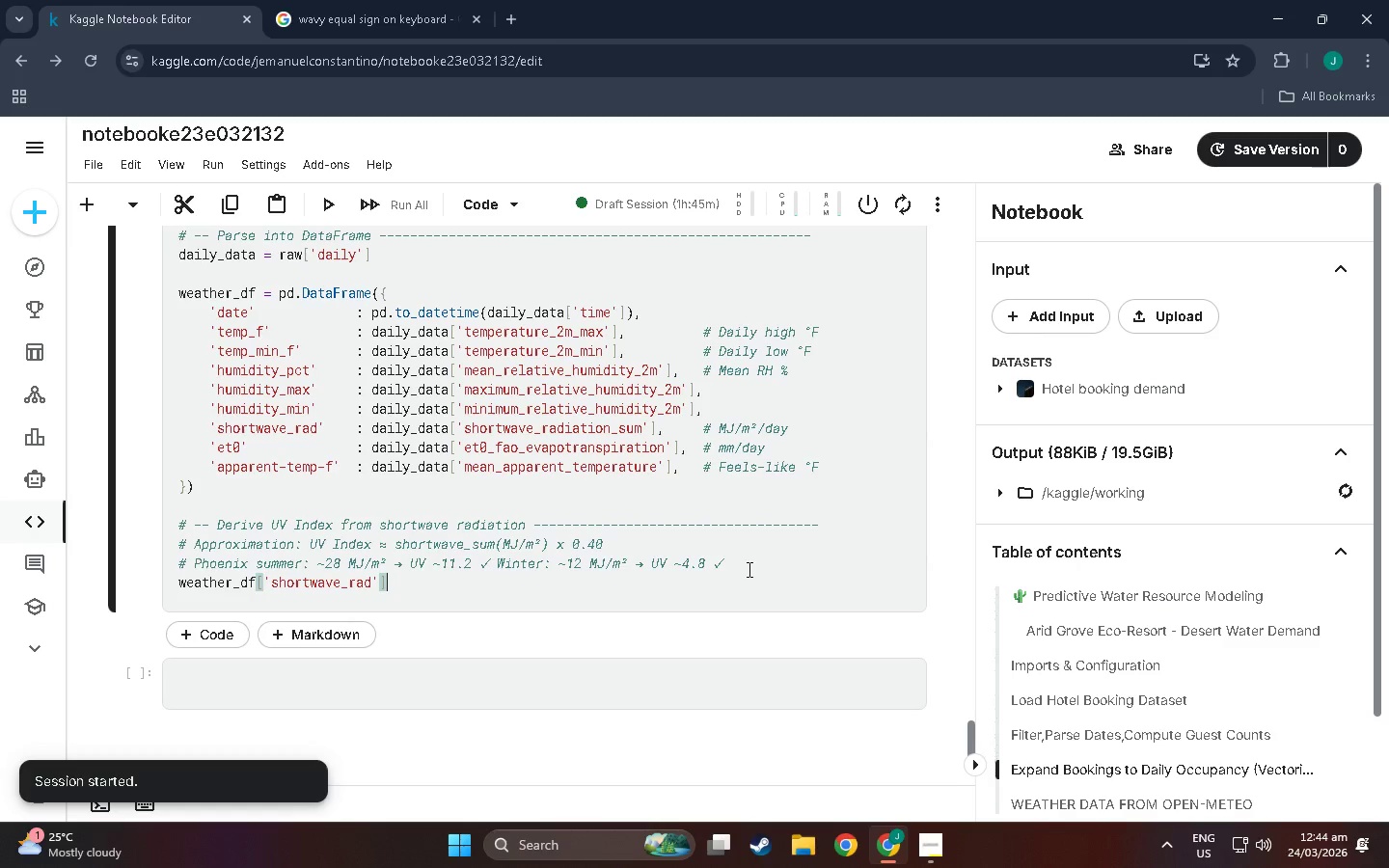 
type(.fillna(0)
 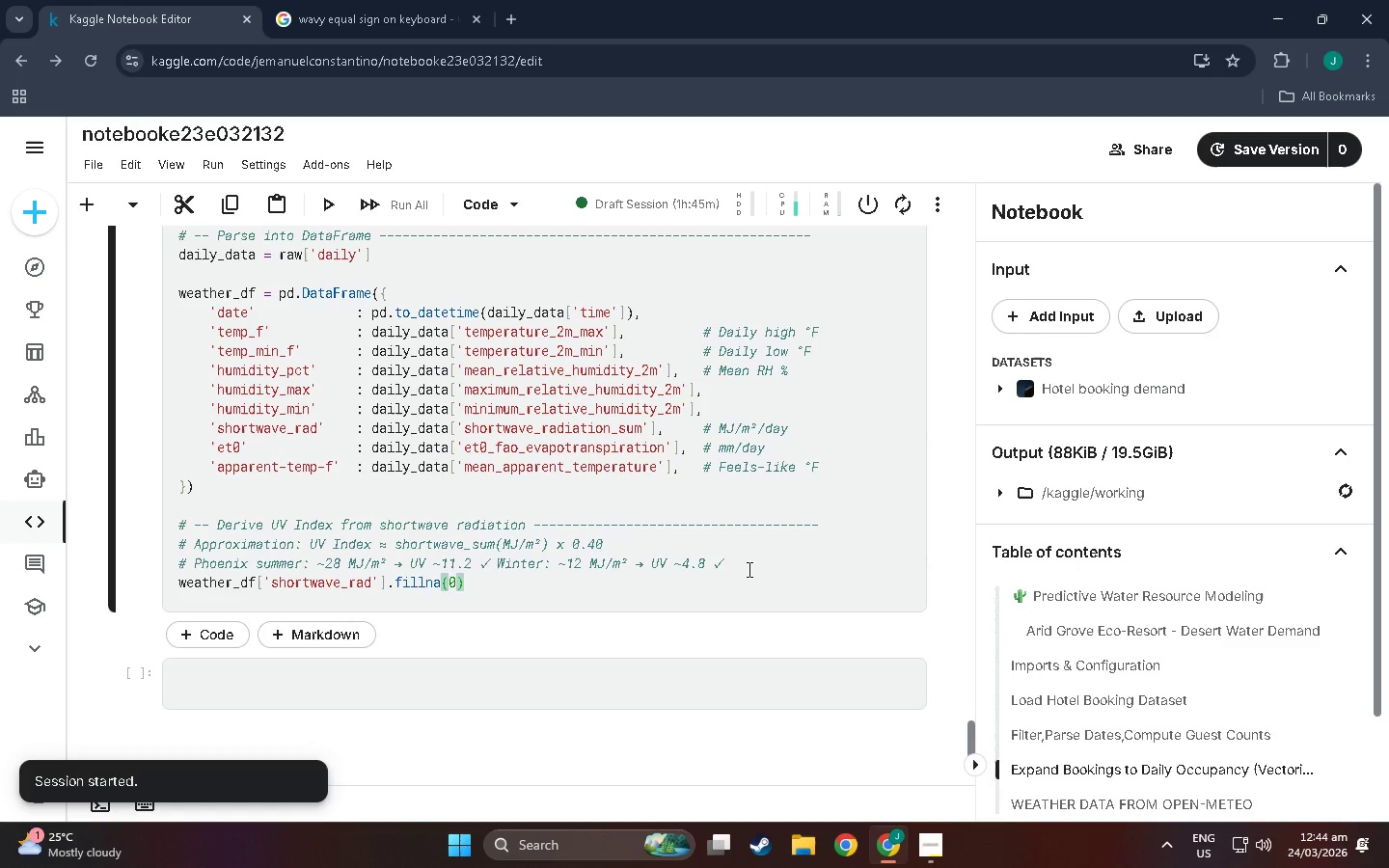 
key(ArrowRight)
 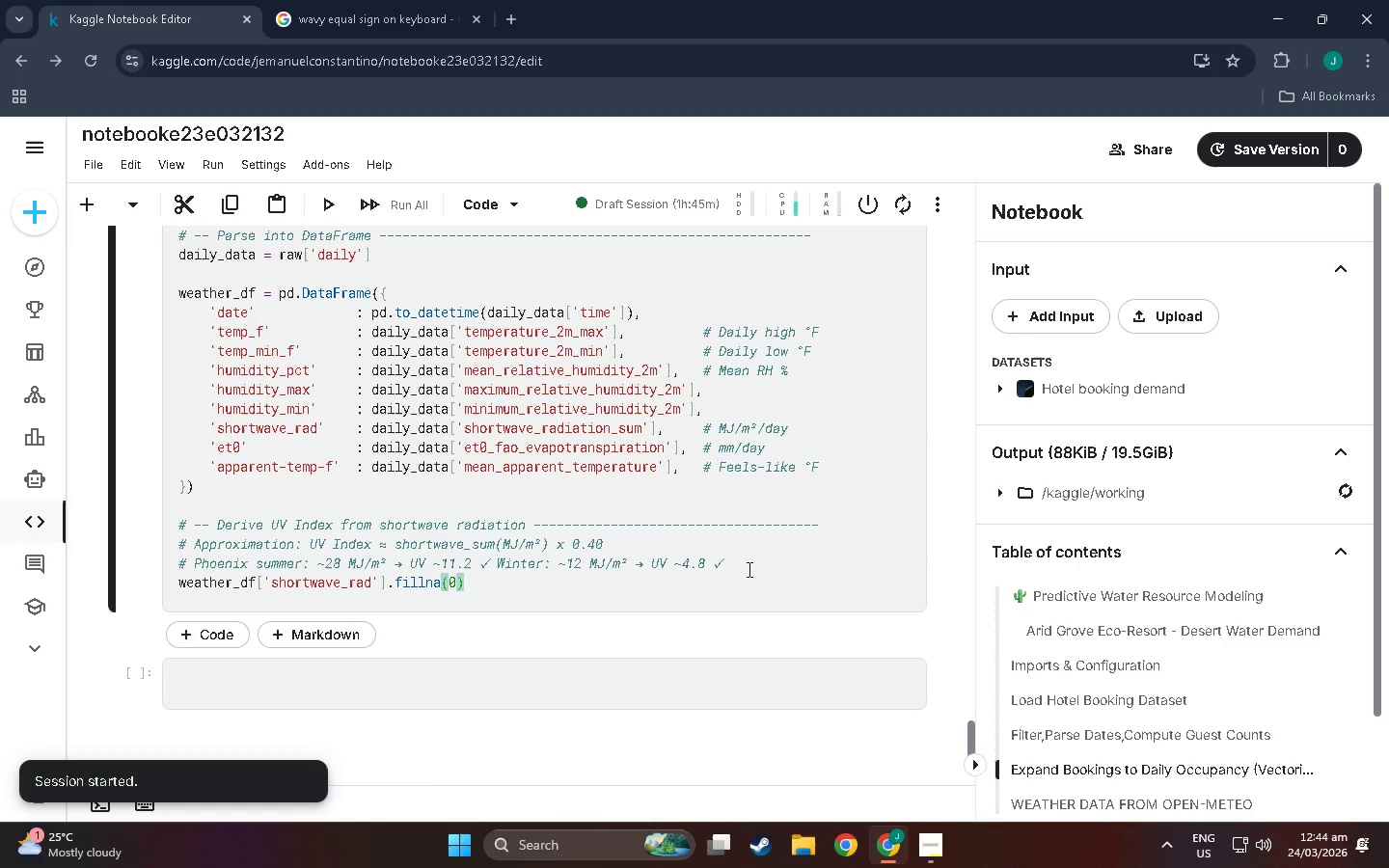 
hold_key(key=ShiftLeft, duration=1.5)
 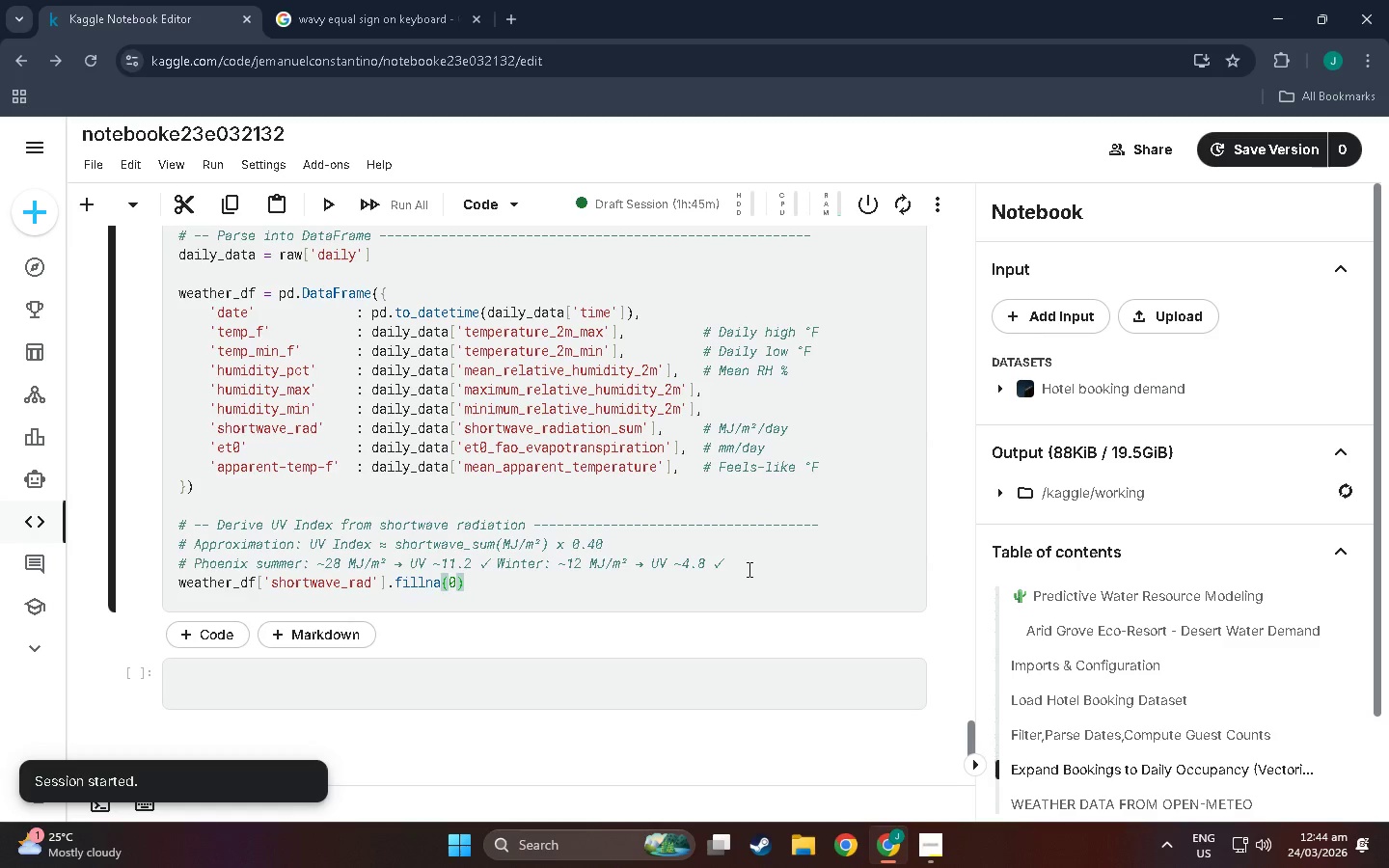 
type(* )
key(Backspace)
key(Backspace)
type( * 0.40)
 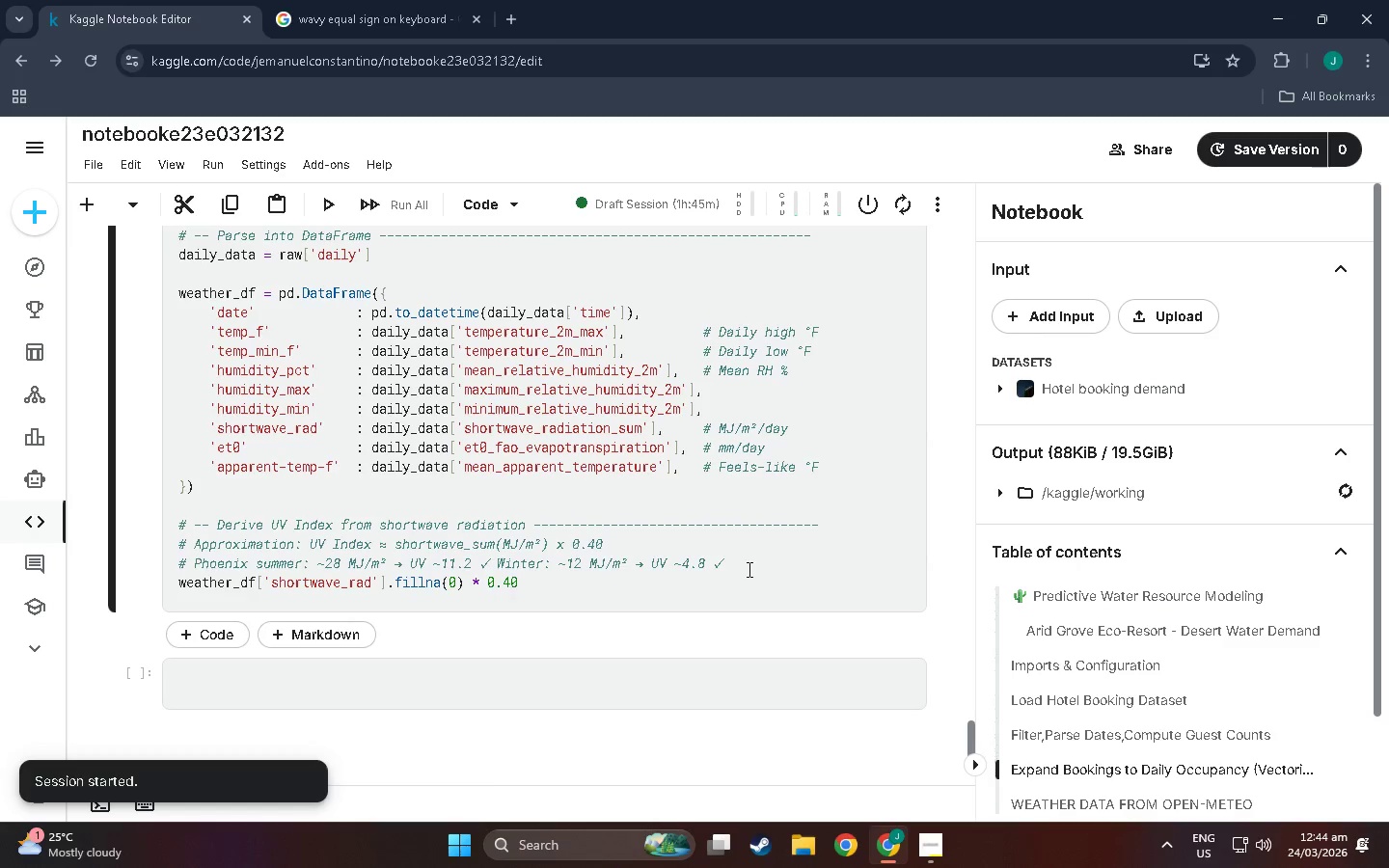 
key(Enter)
 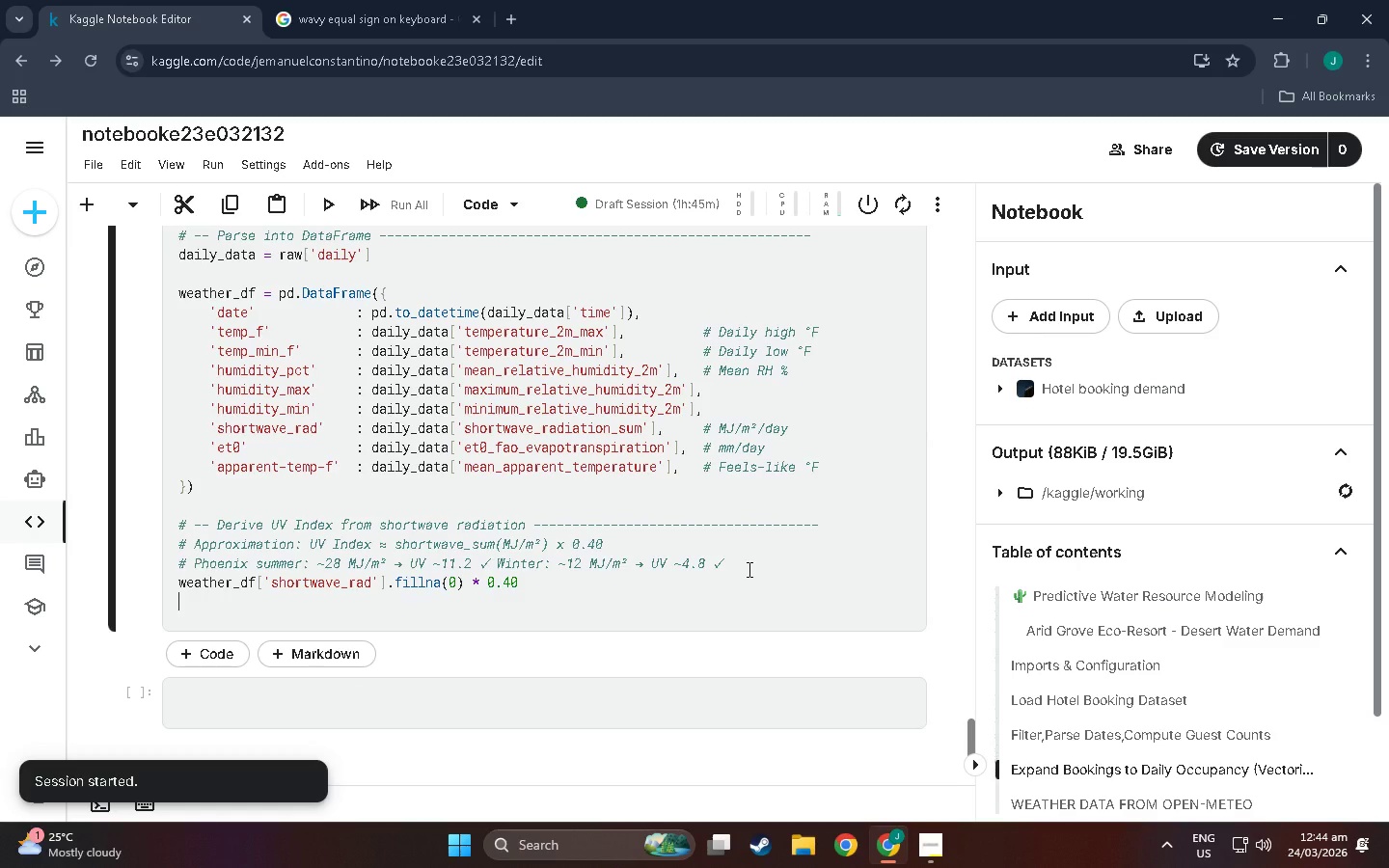 
wait(9.5)
 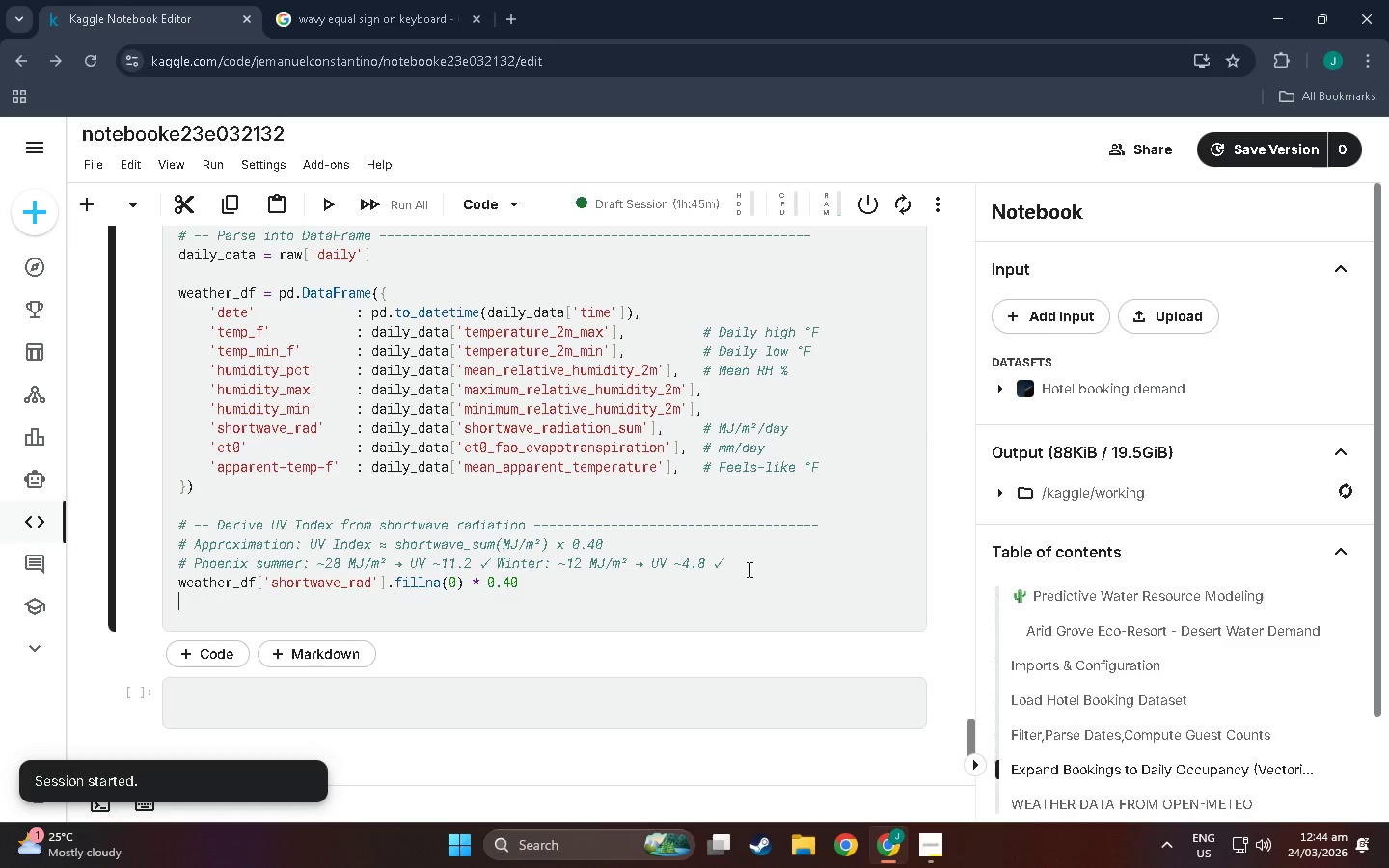 
left_click([177, 586])
 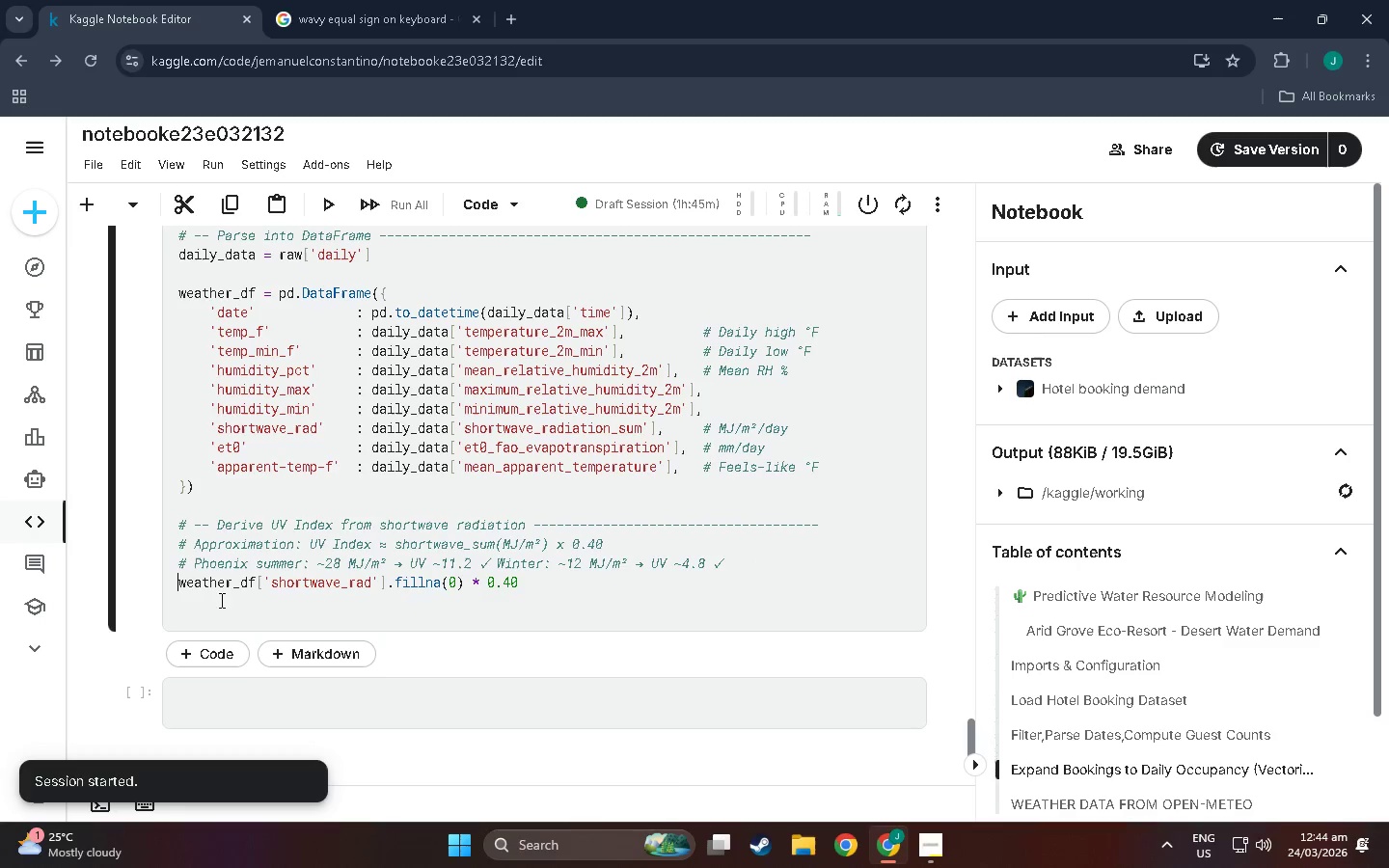 
key(Enter)
 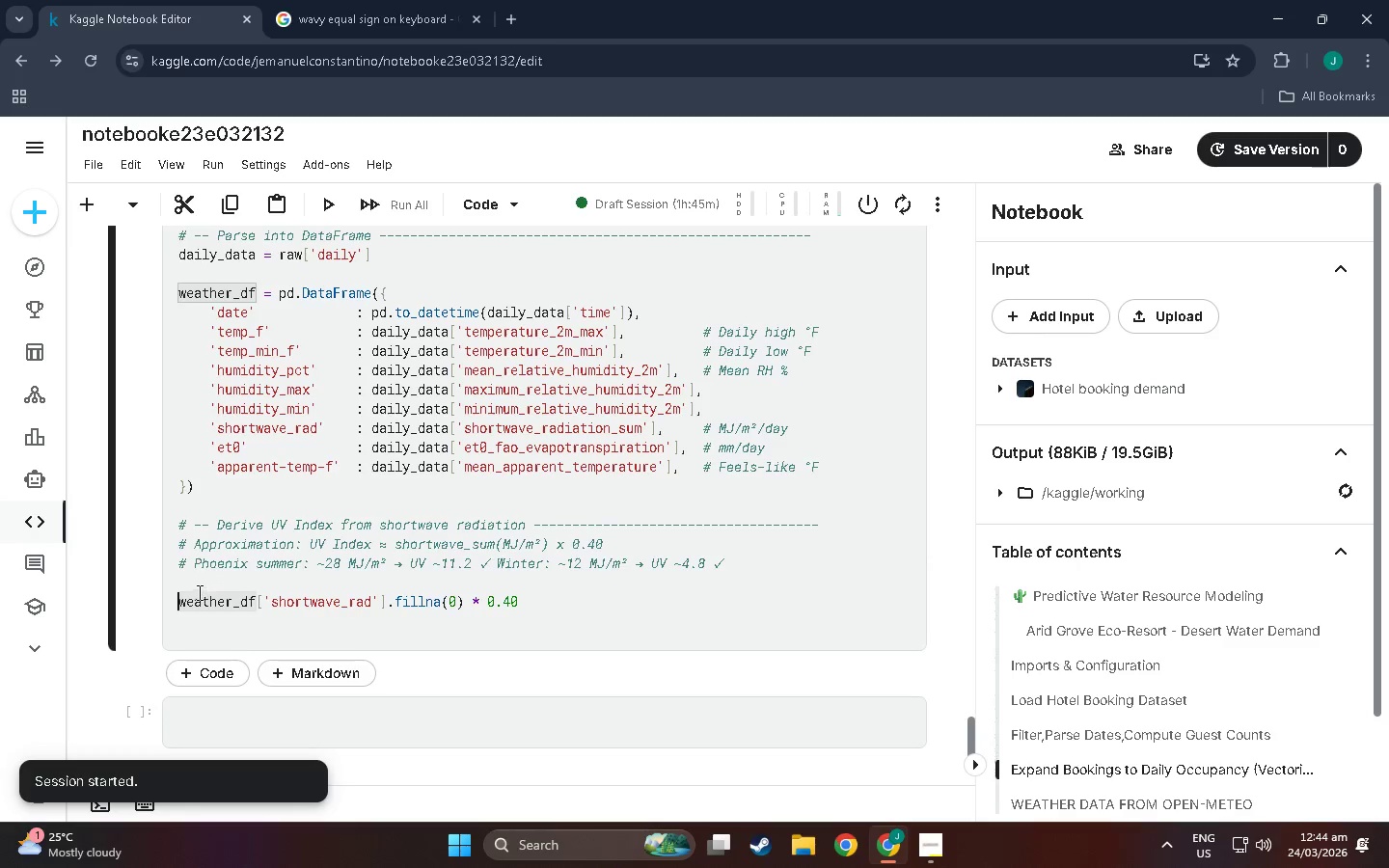 
left_click([198, 592])
 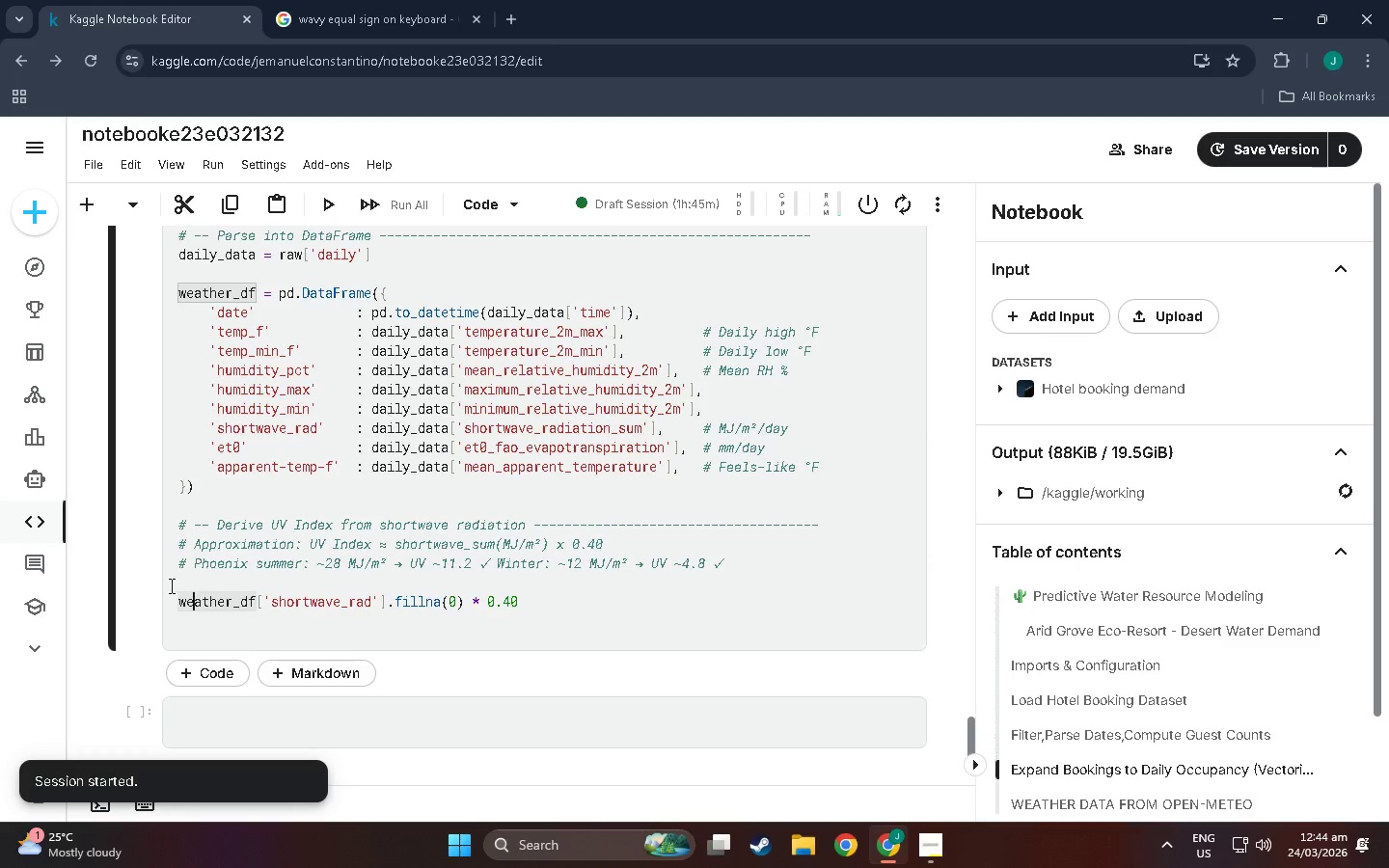 
double_click([170, 585])
 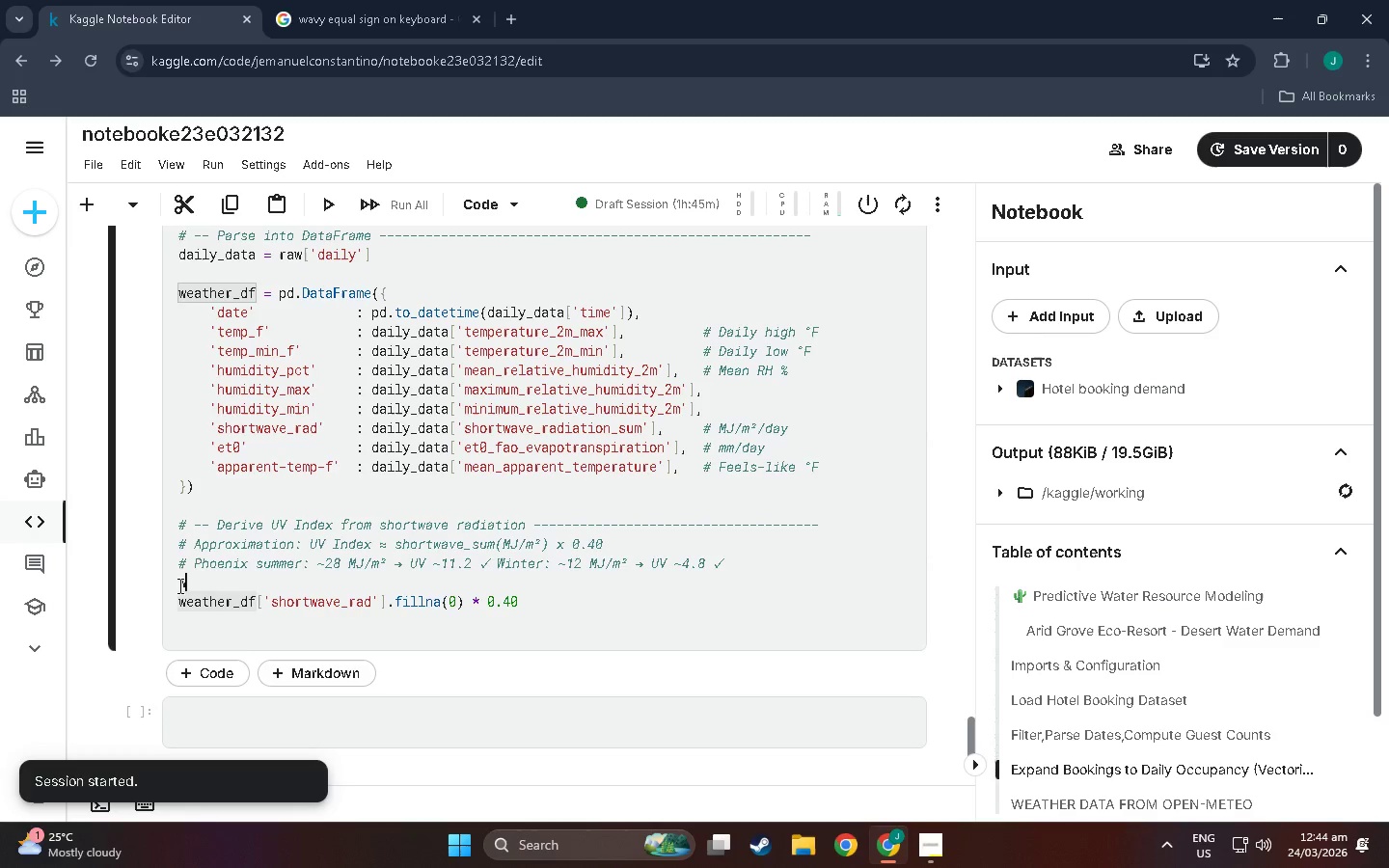 
type(weather)
 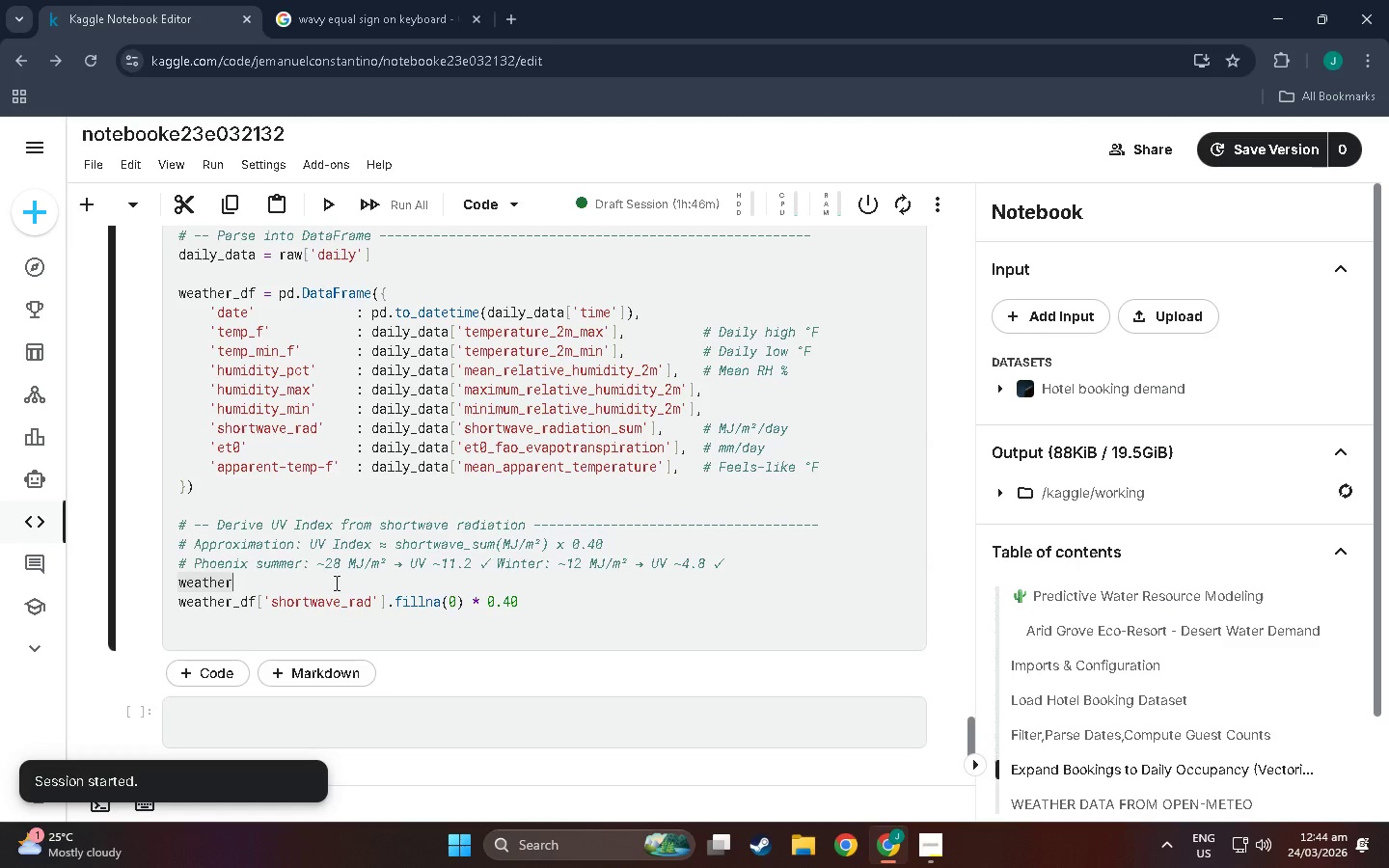 
type(_df[uv-)
key(Backspace)
type(_index')
 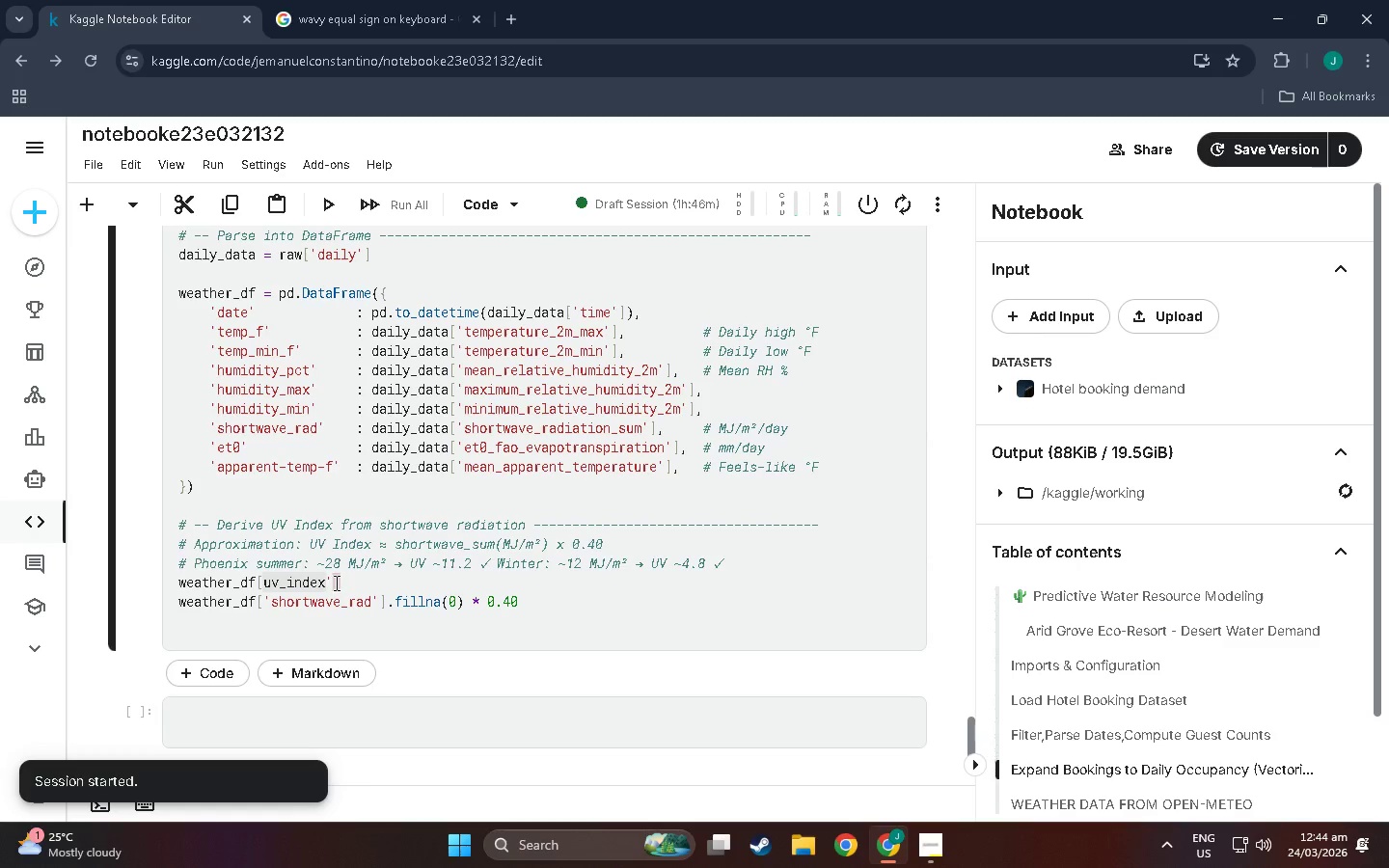 
left_click([263, 581])
 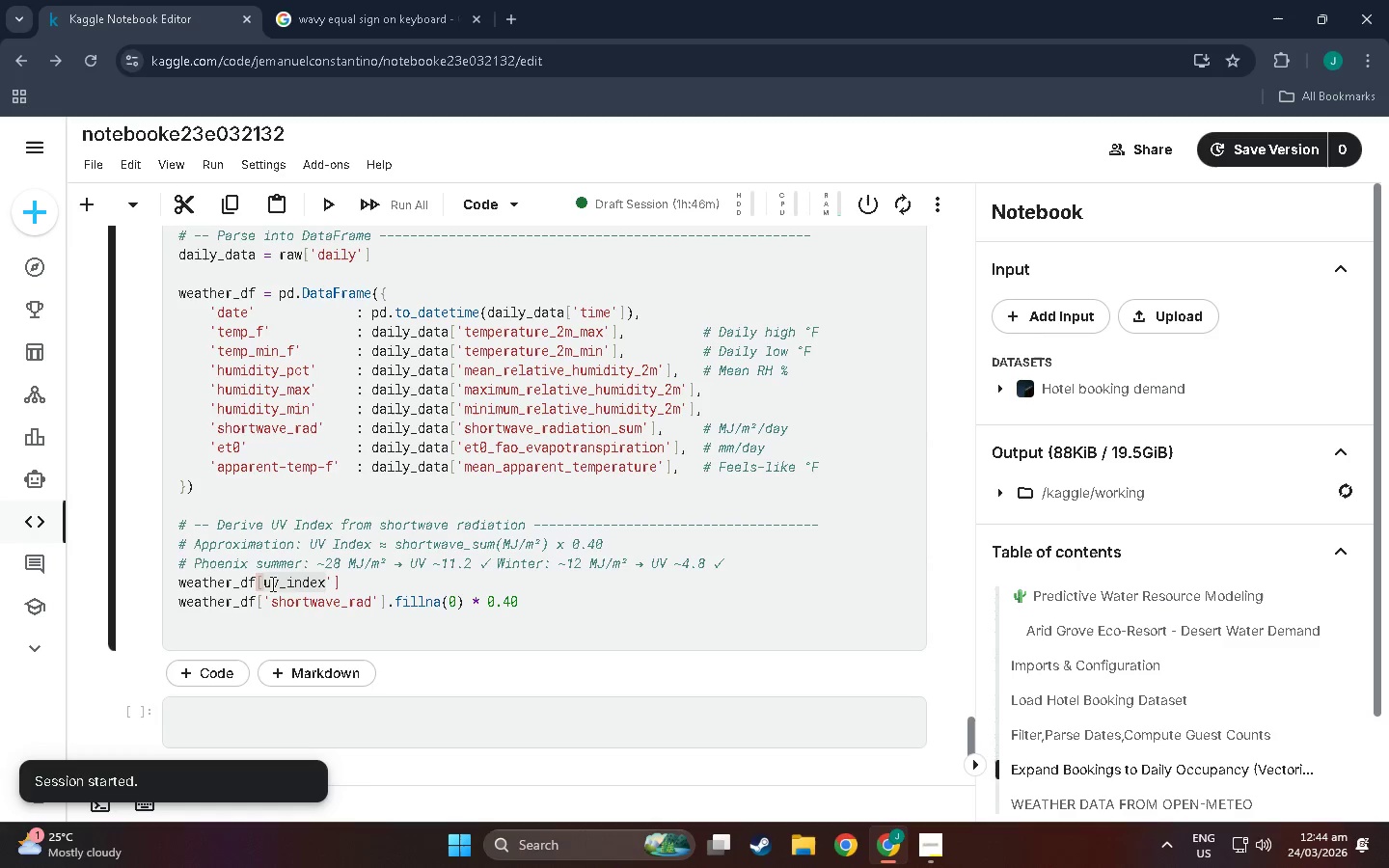 
key(Quote)
 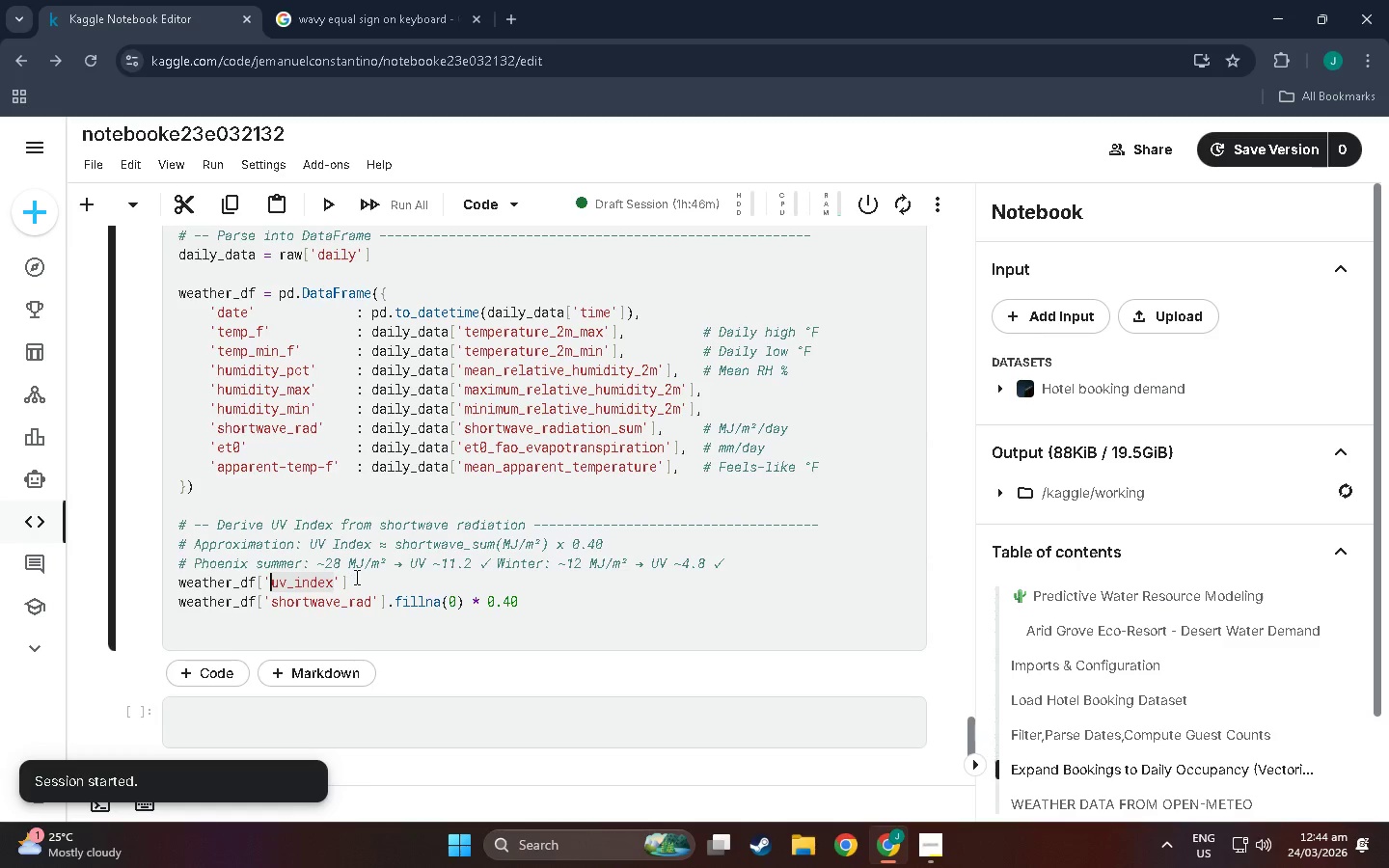 
left_click([355, 577])
 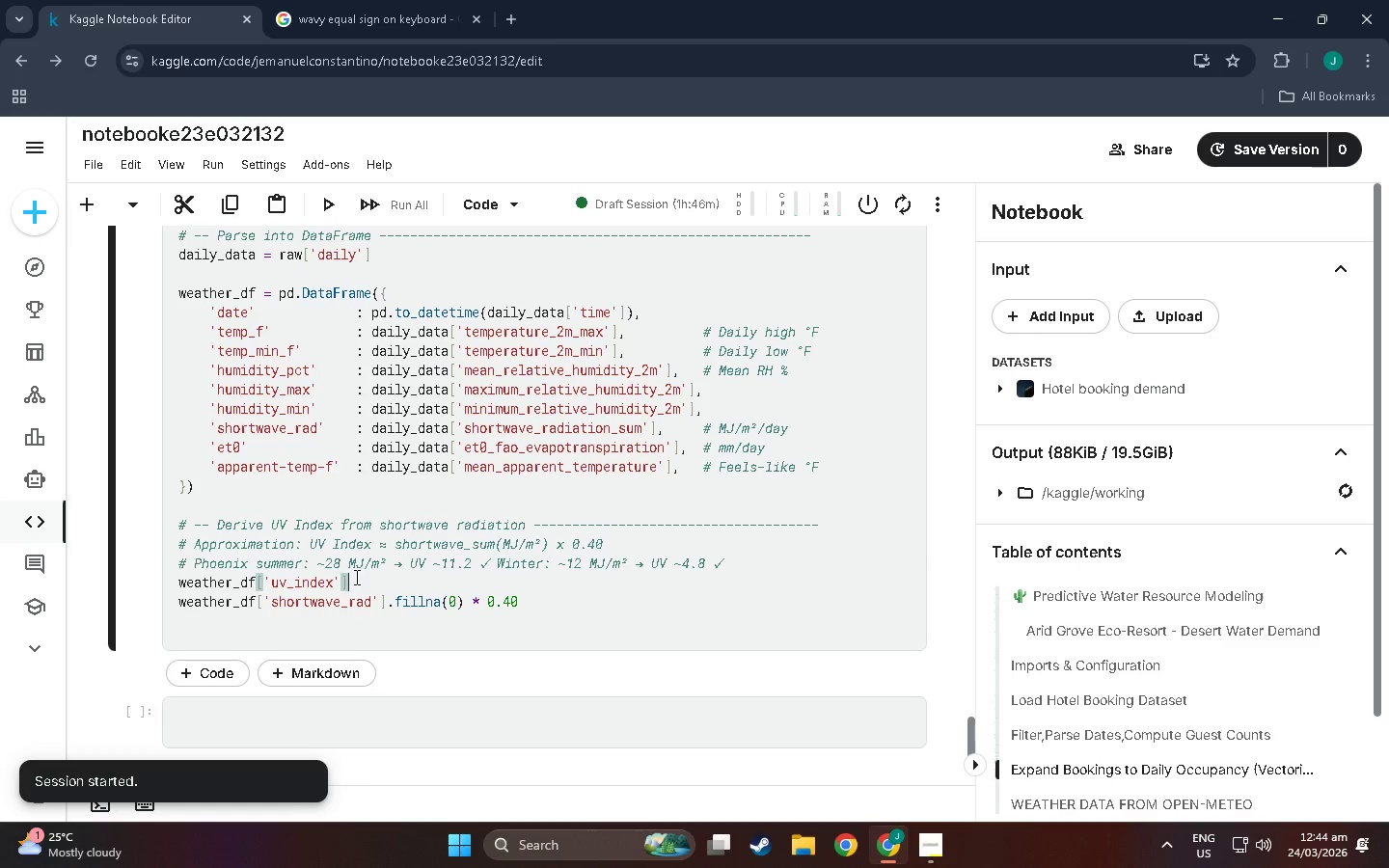 
key(Space)
 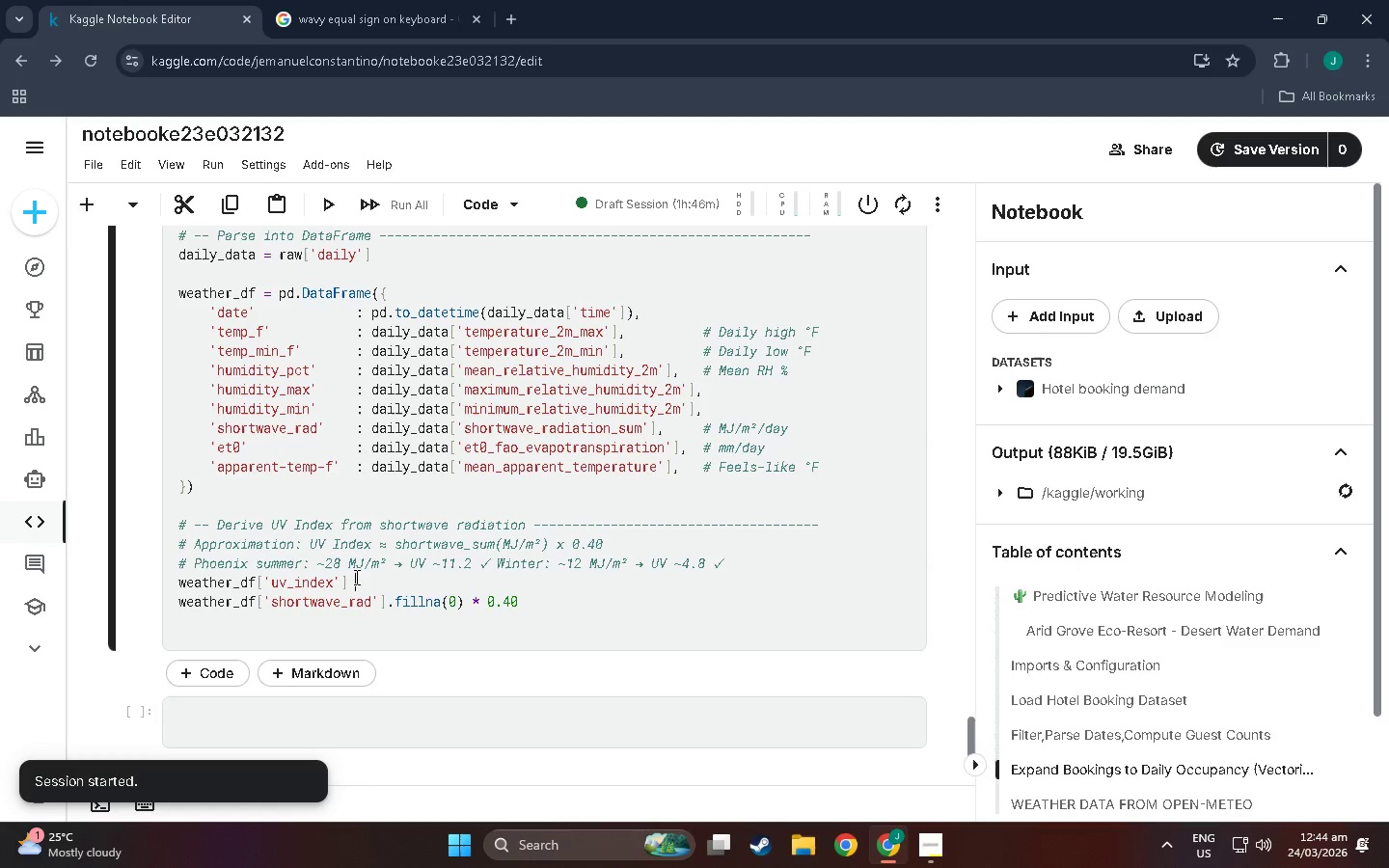 
key(Equal)
 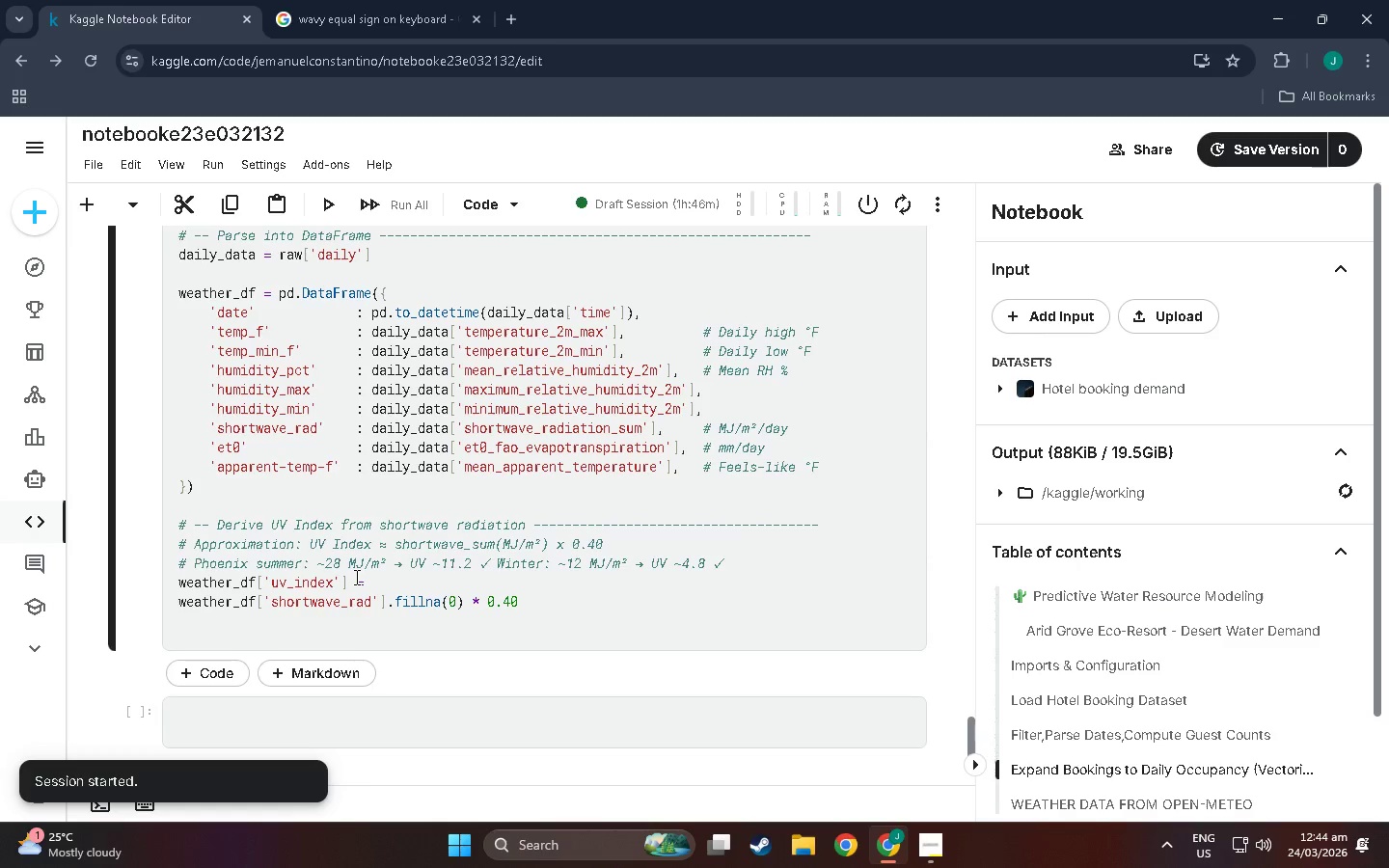 
key(Space)
 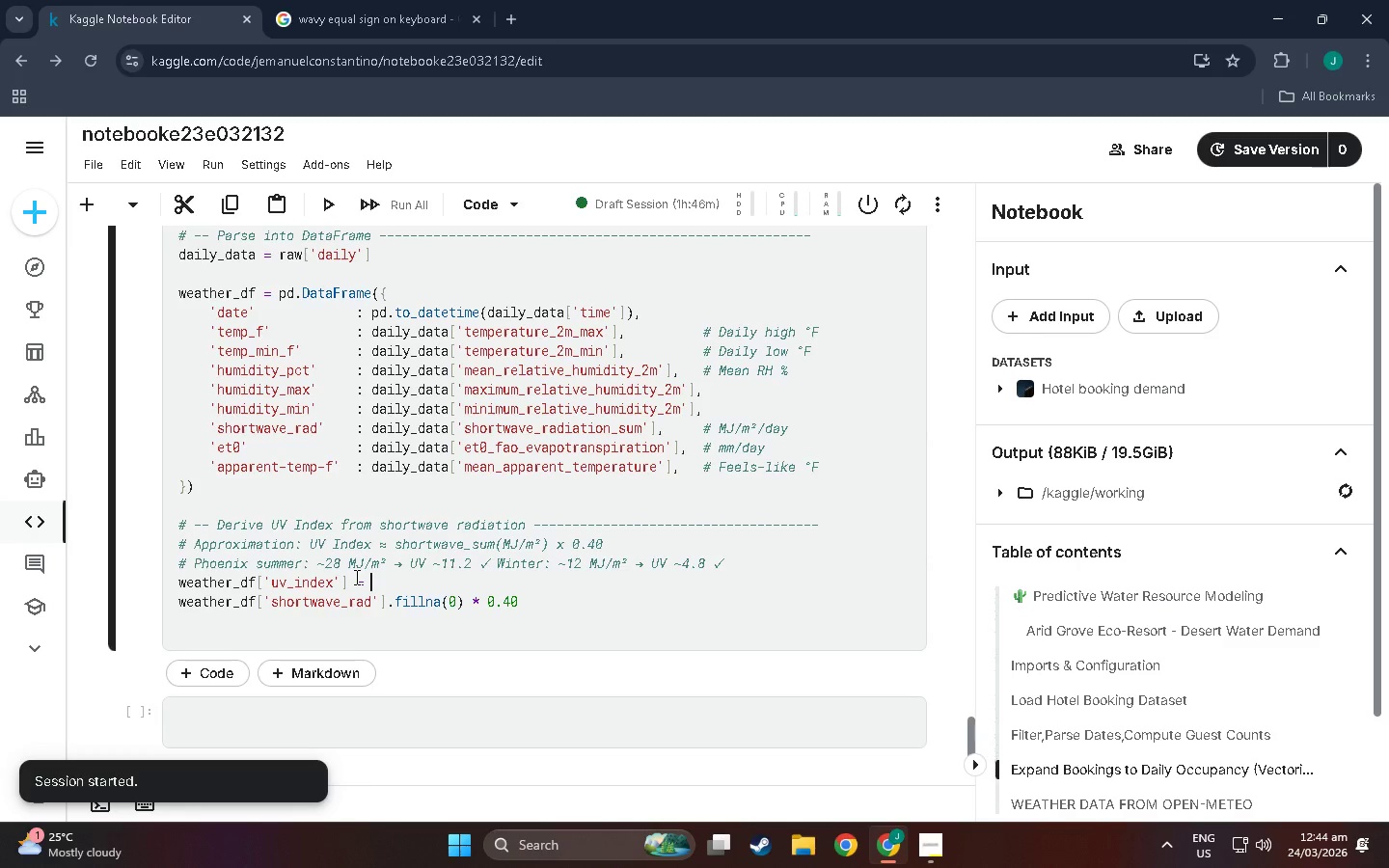 
key(Shift+9)
 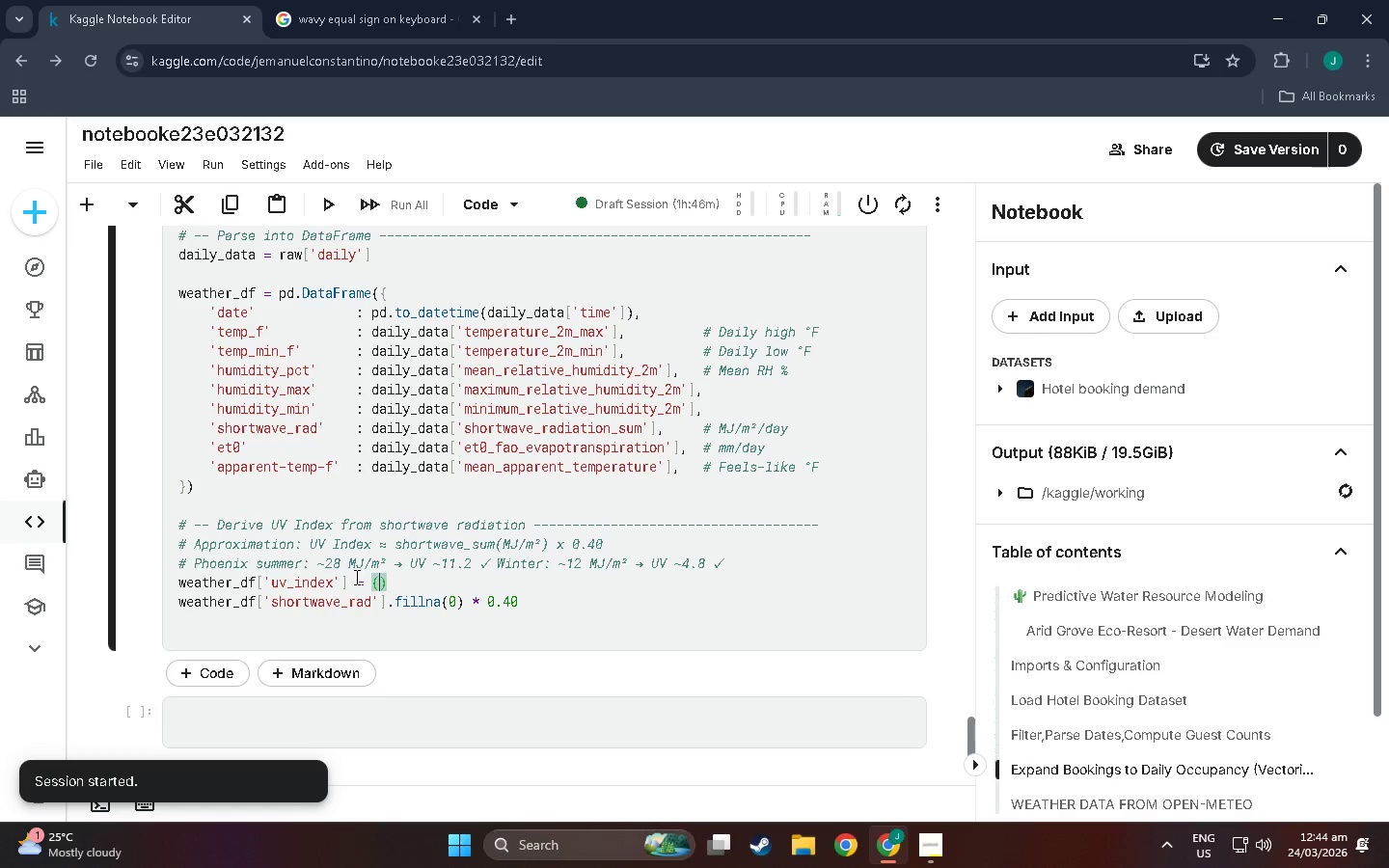 
key(Enter)
 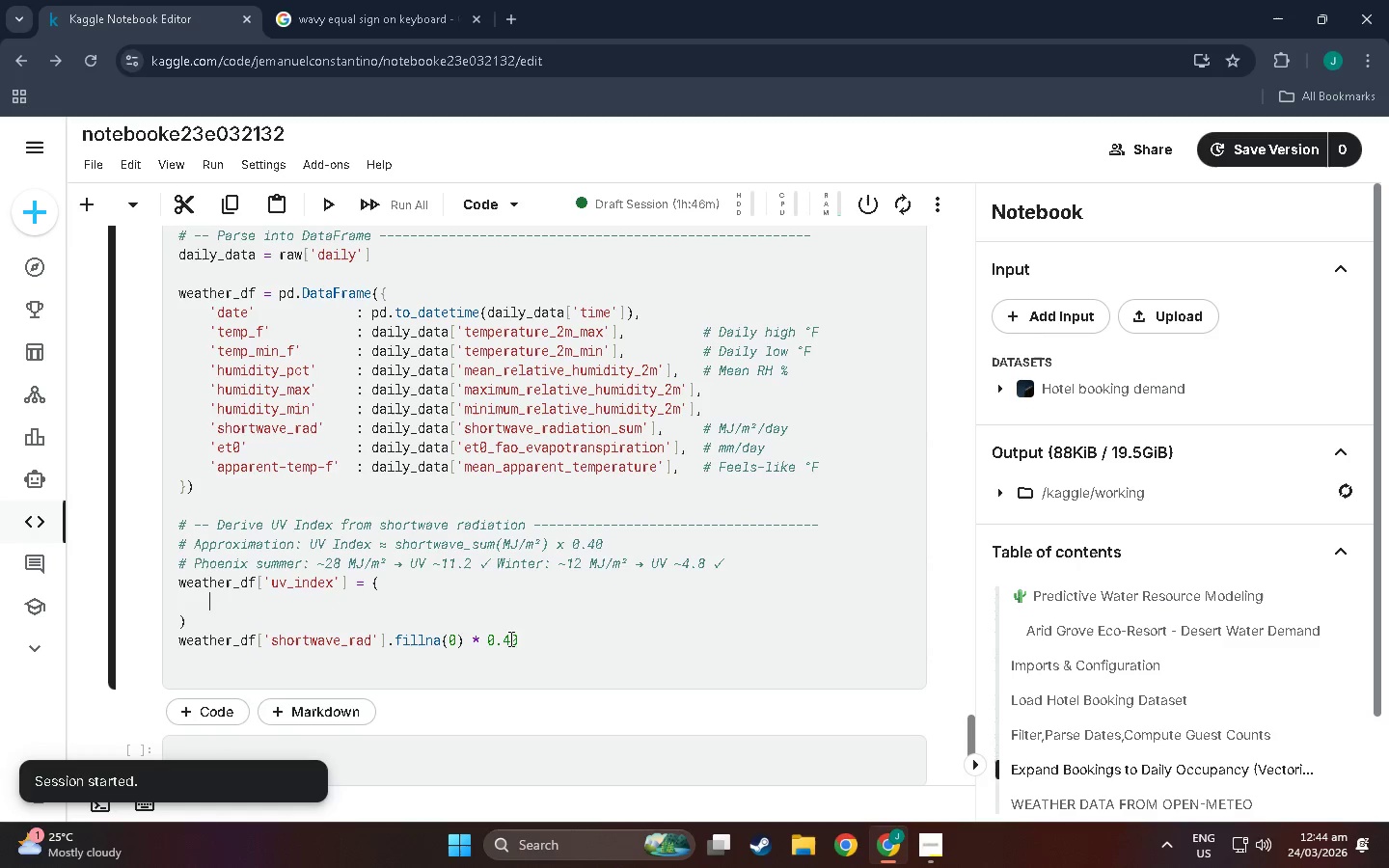 
left_click_drag(start_coordinate=[529, 638], to_coordinate=[181, 639])
 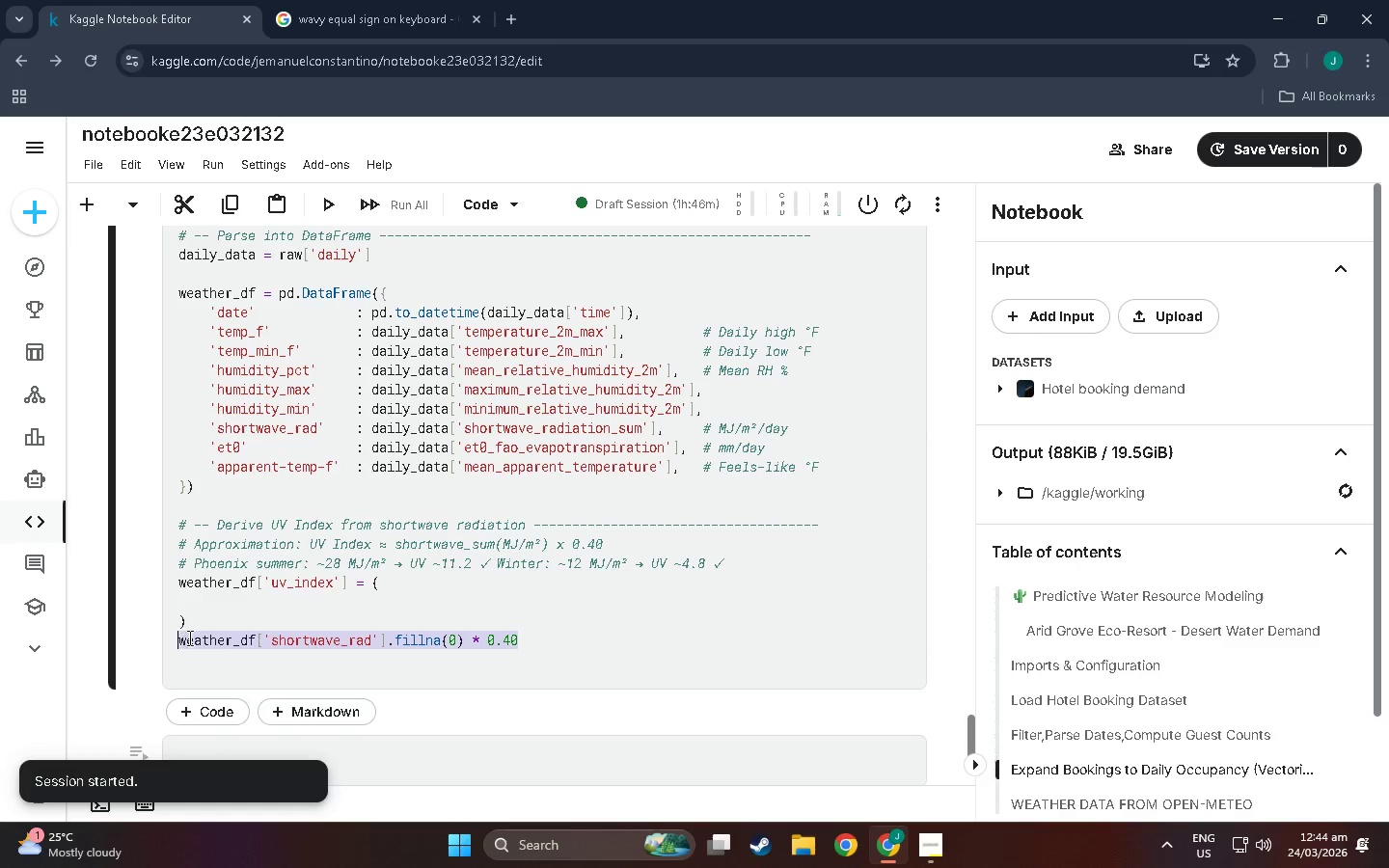 
key(Control+X)
 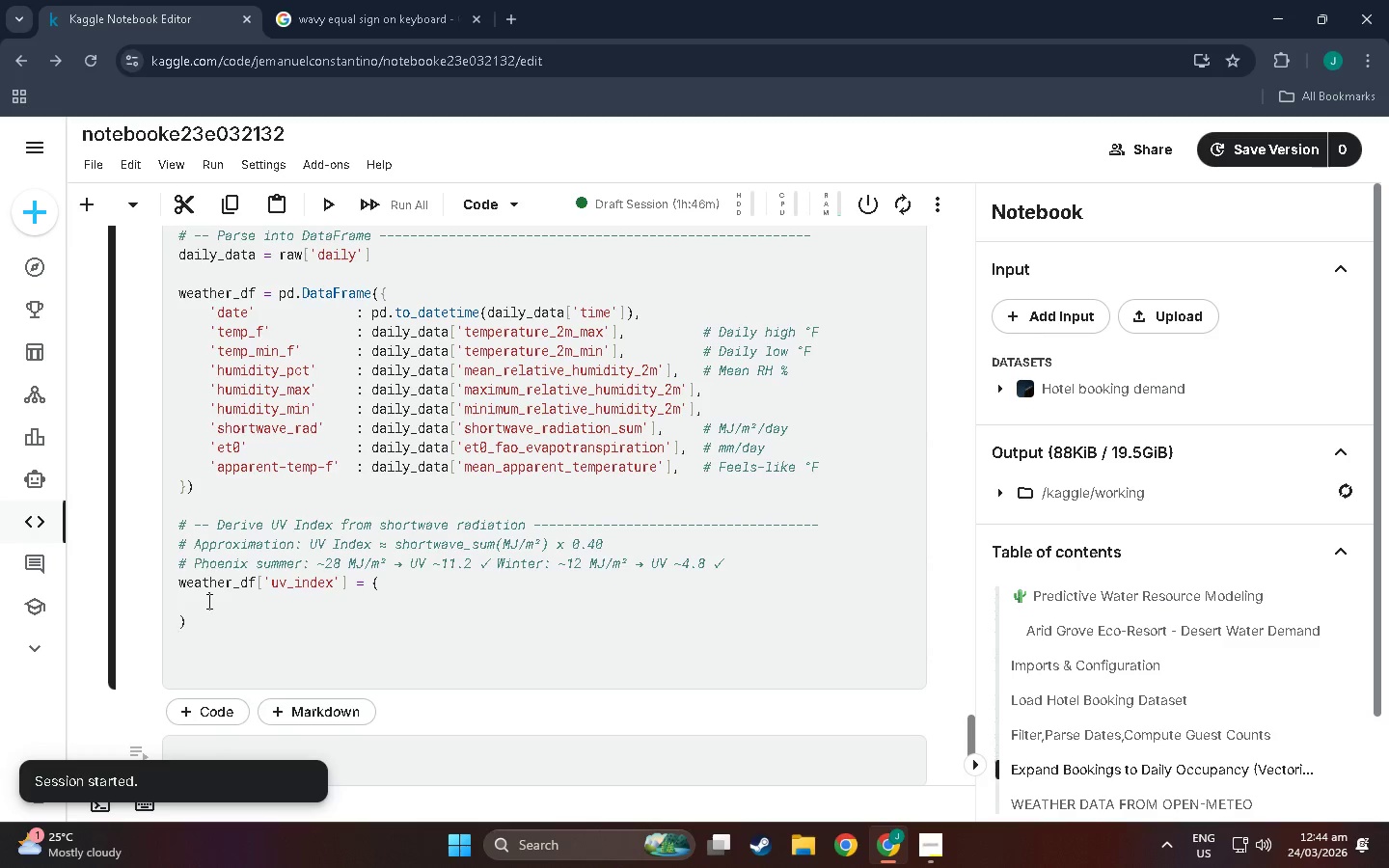 
left_click([207, 601])
 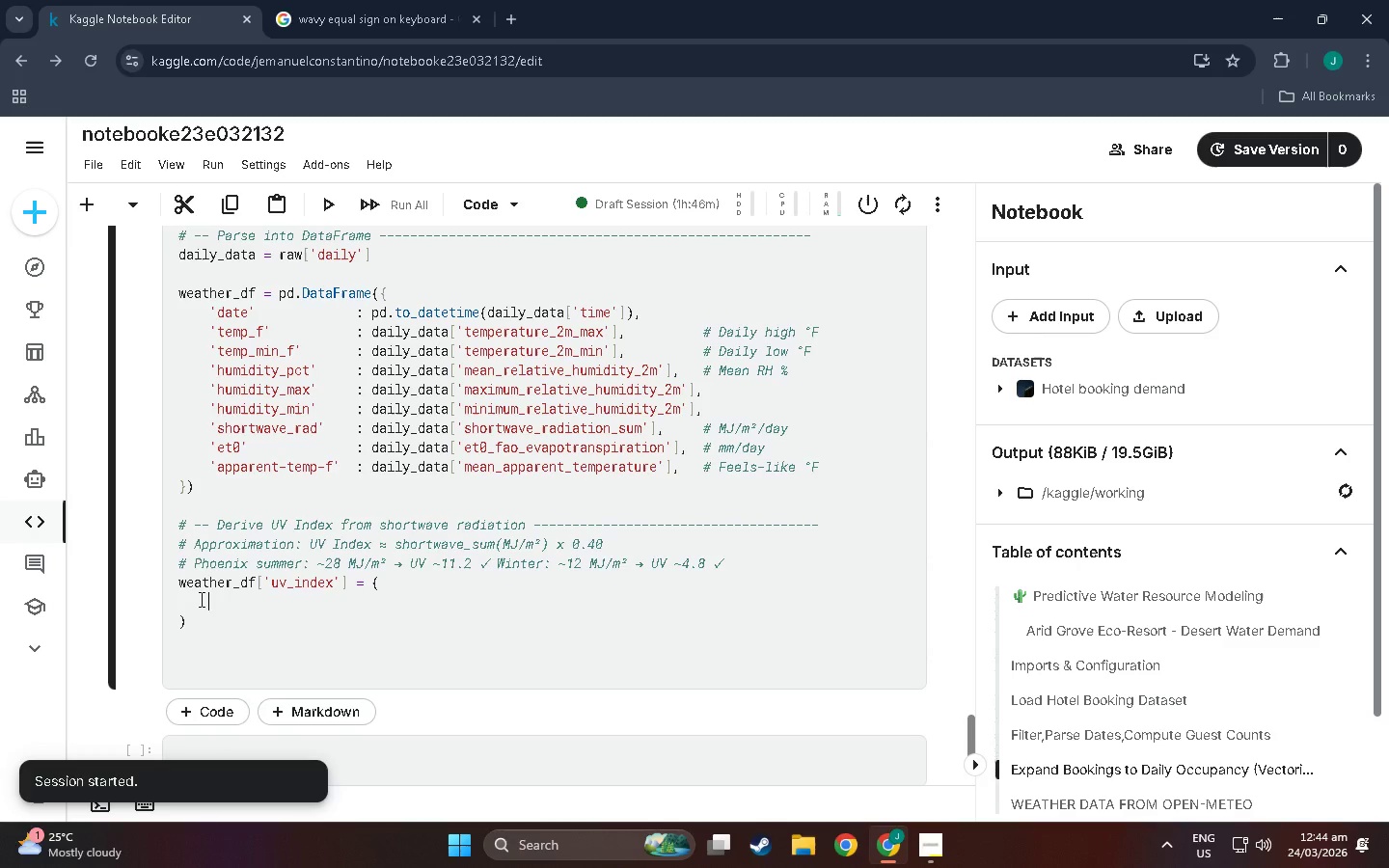 
left_click([200, 599])
 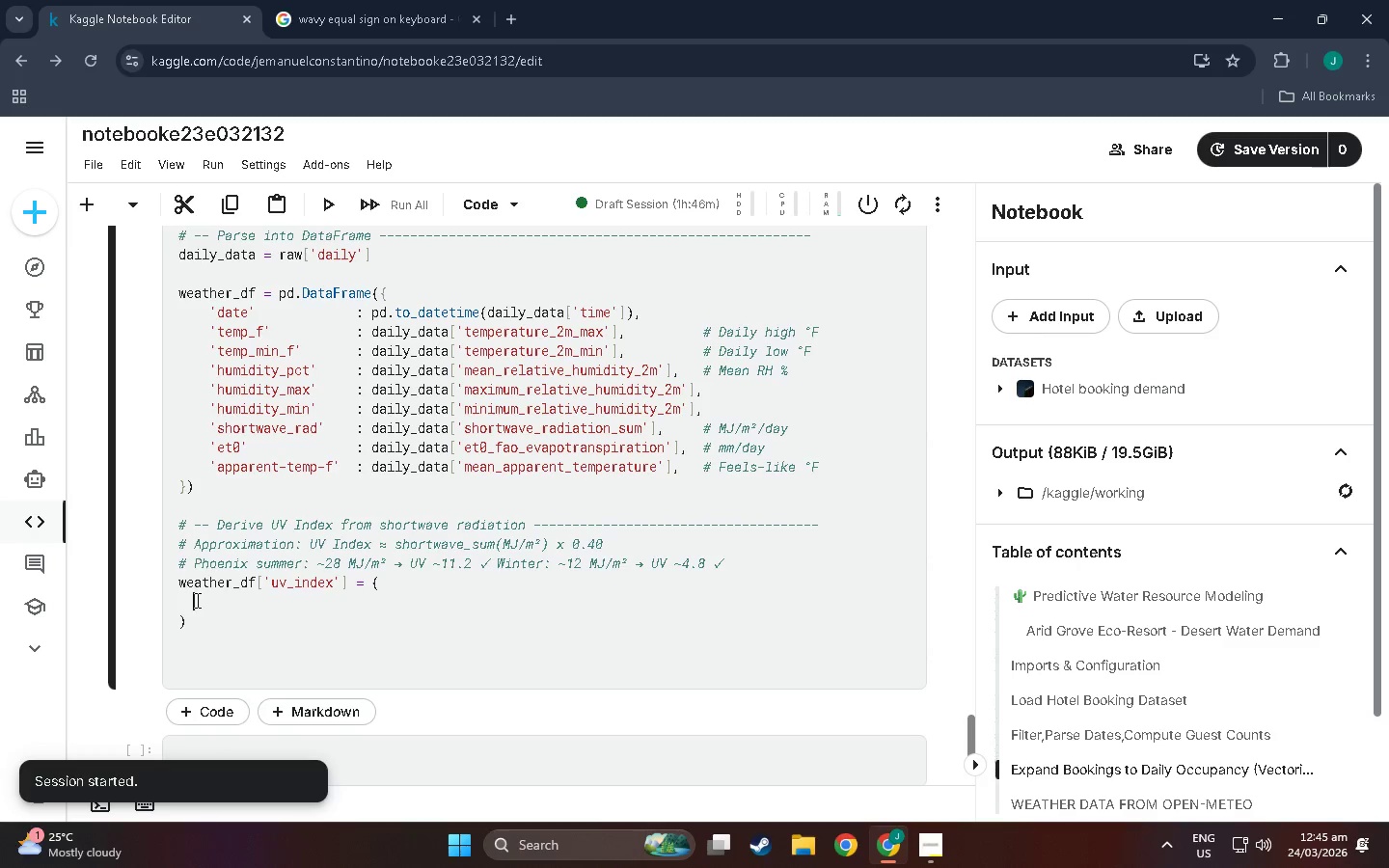 
double_click([184, 599])
 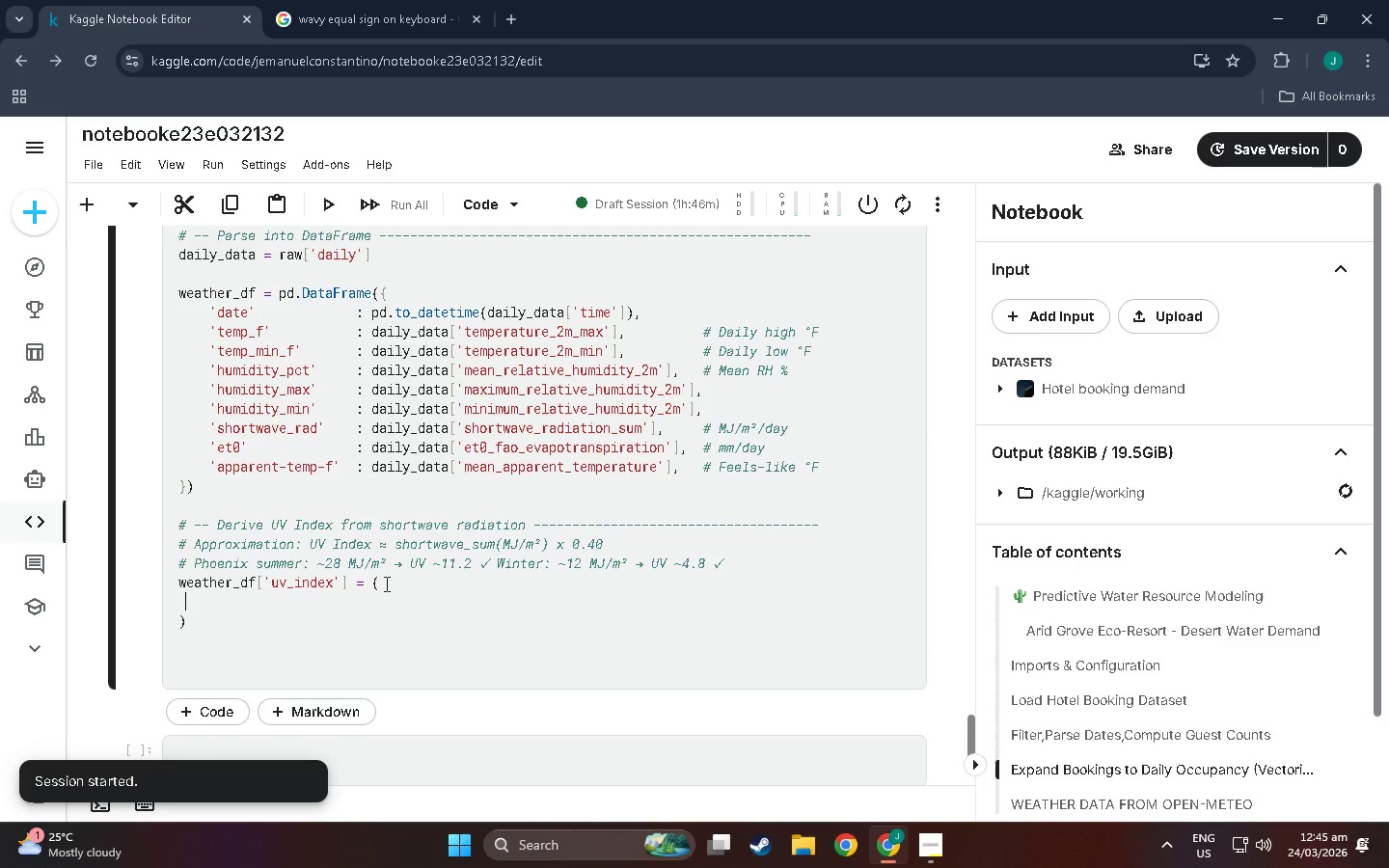 
left_click([390, 581])
 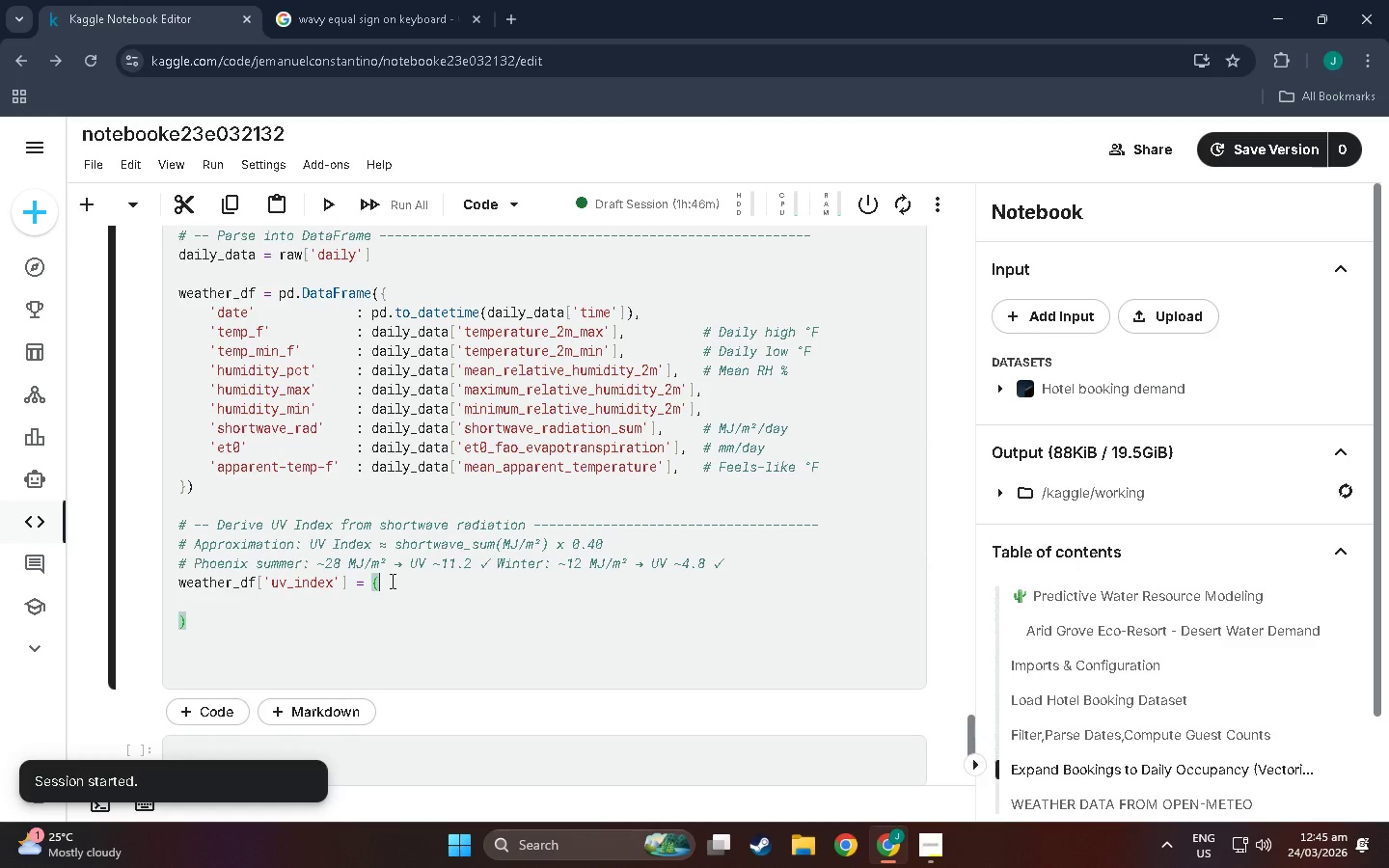 
key(ArrowDown)
 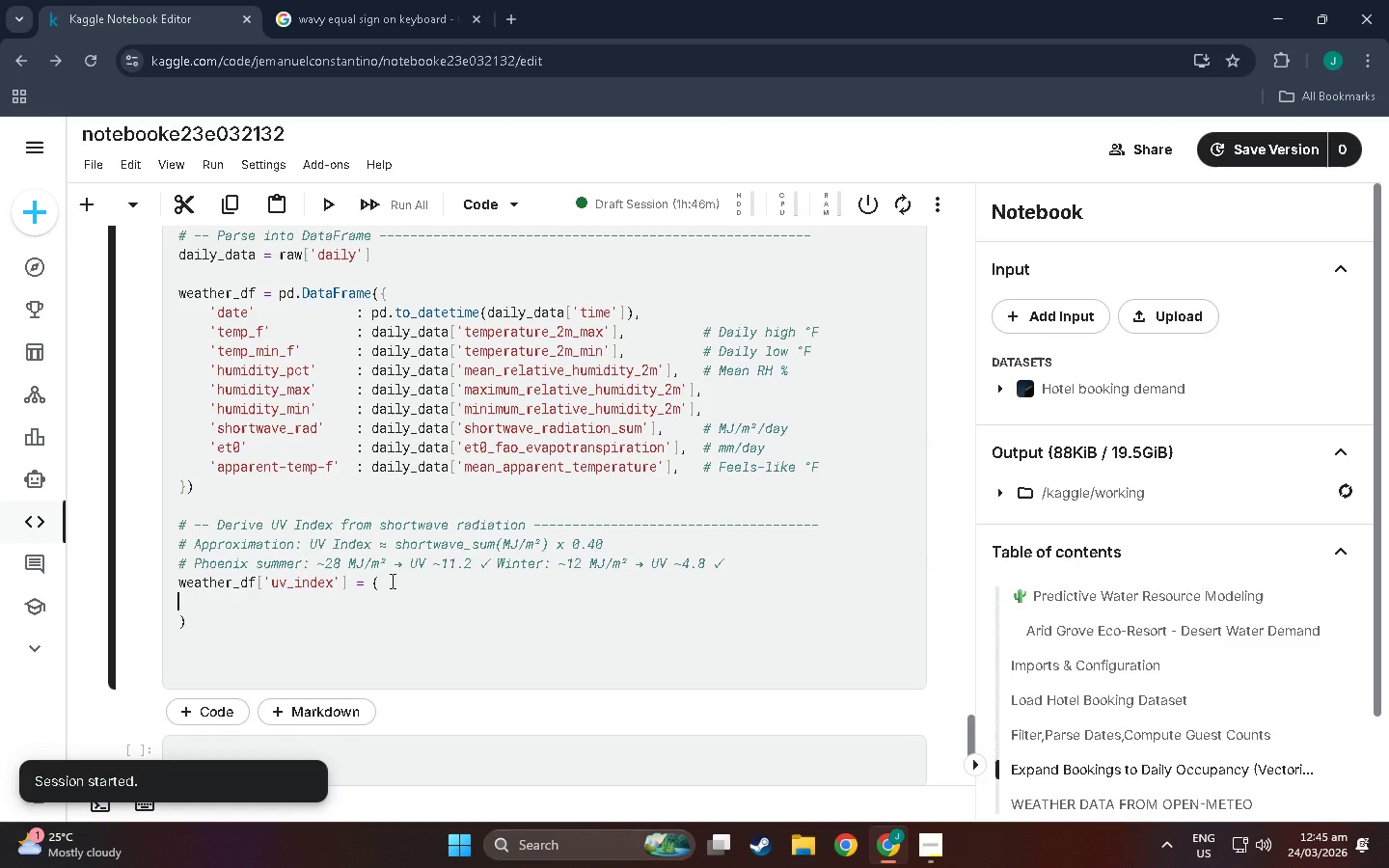 
key(Backspace)
 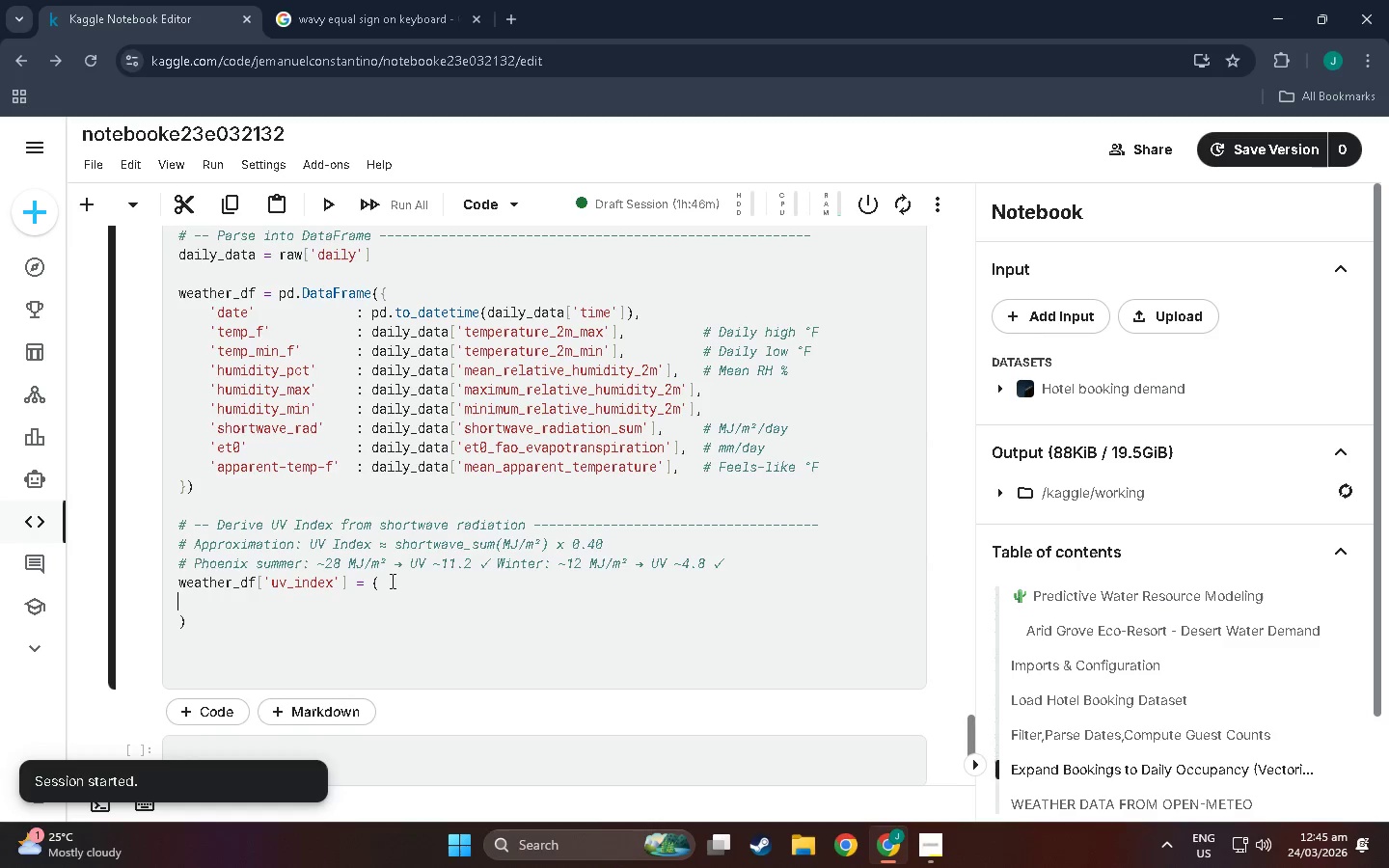 
key(Backspace)
 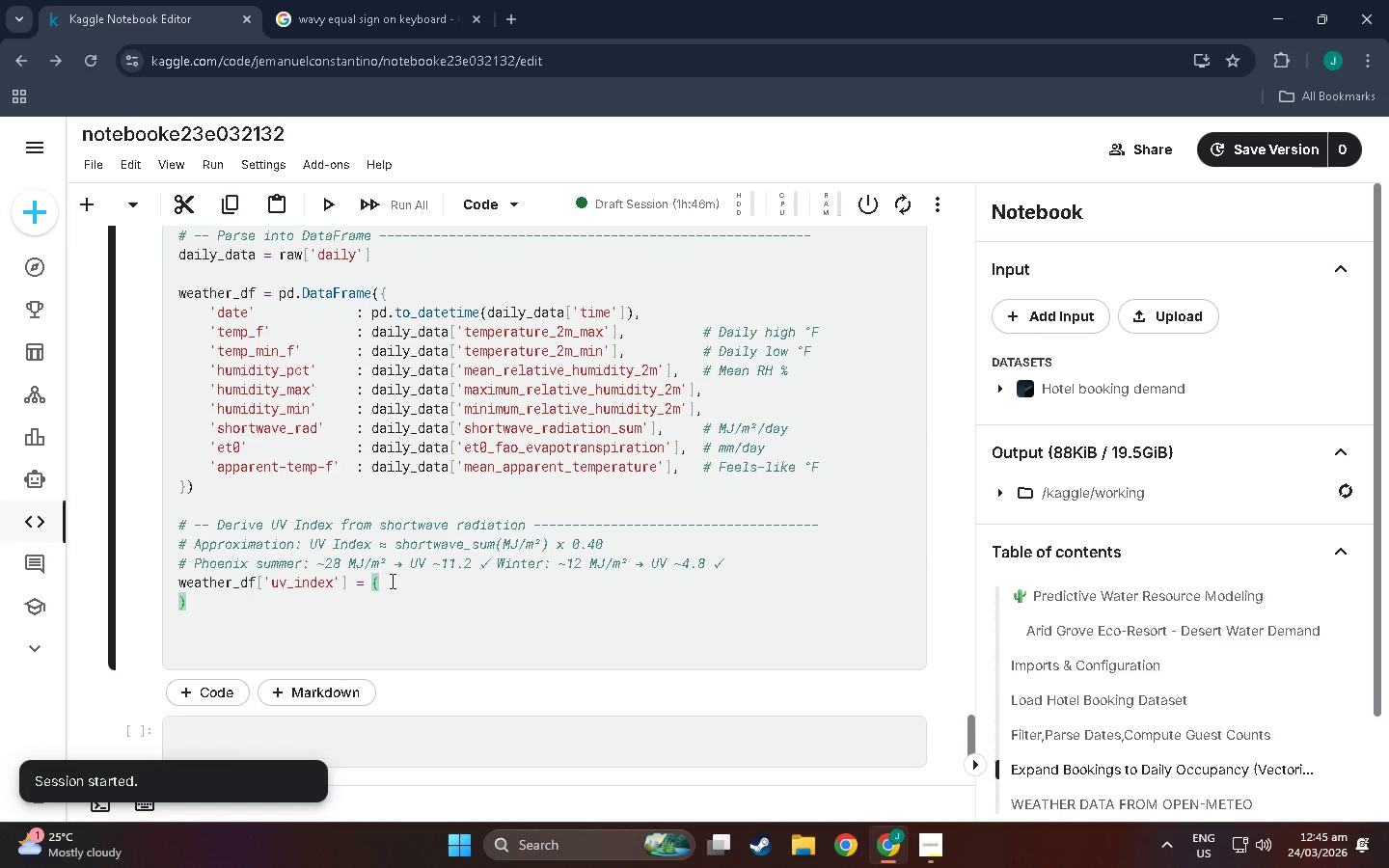 
key(Enter)
 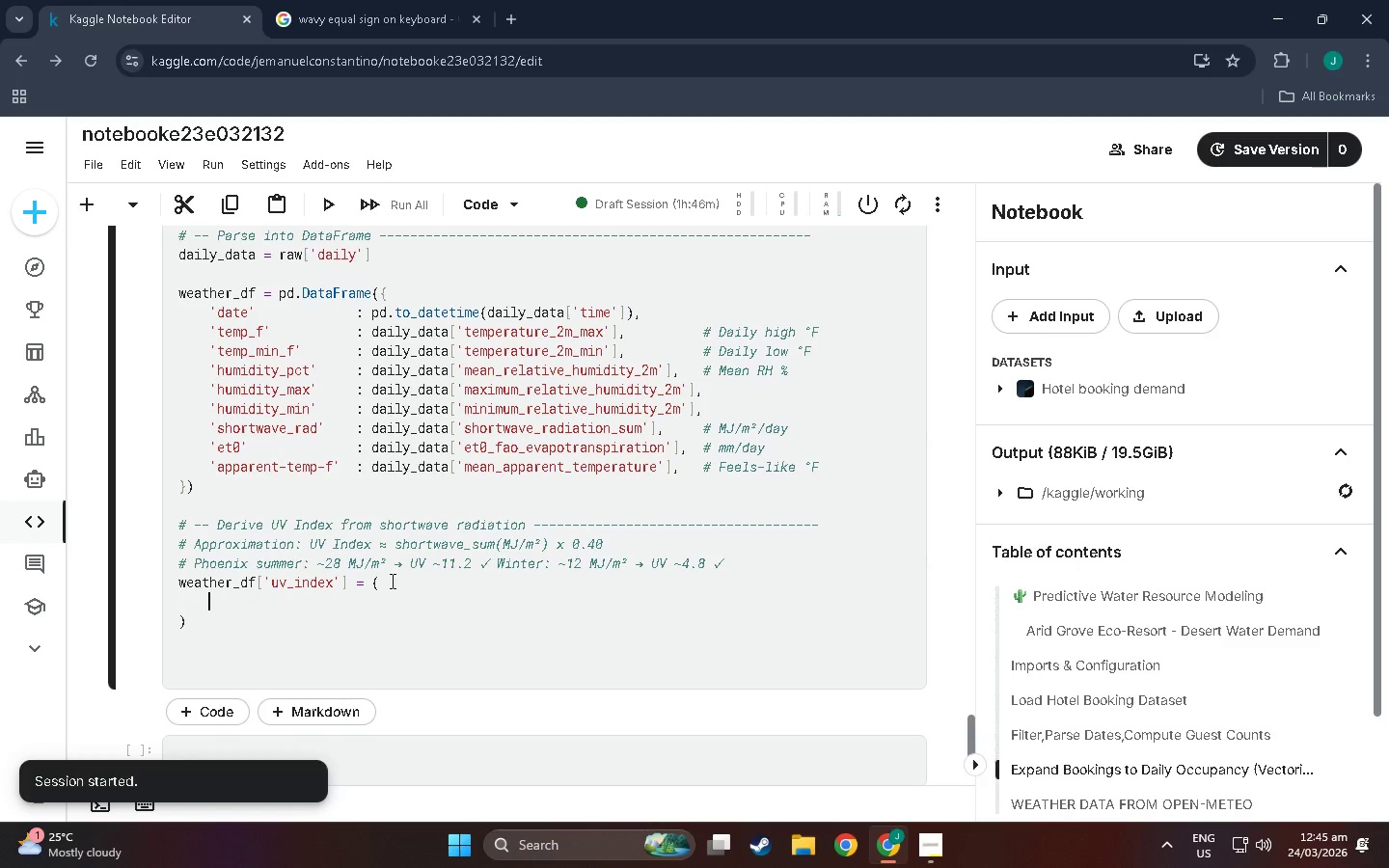 
key(Control+V)
 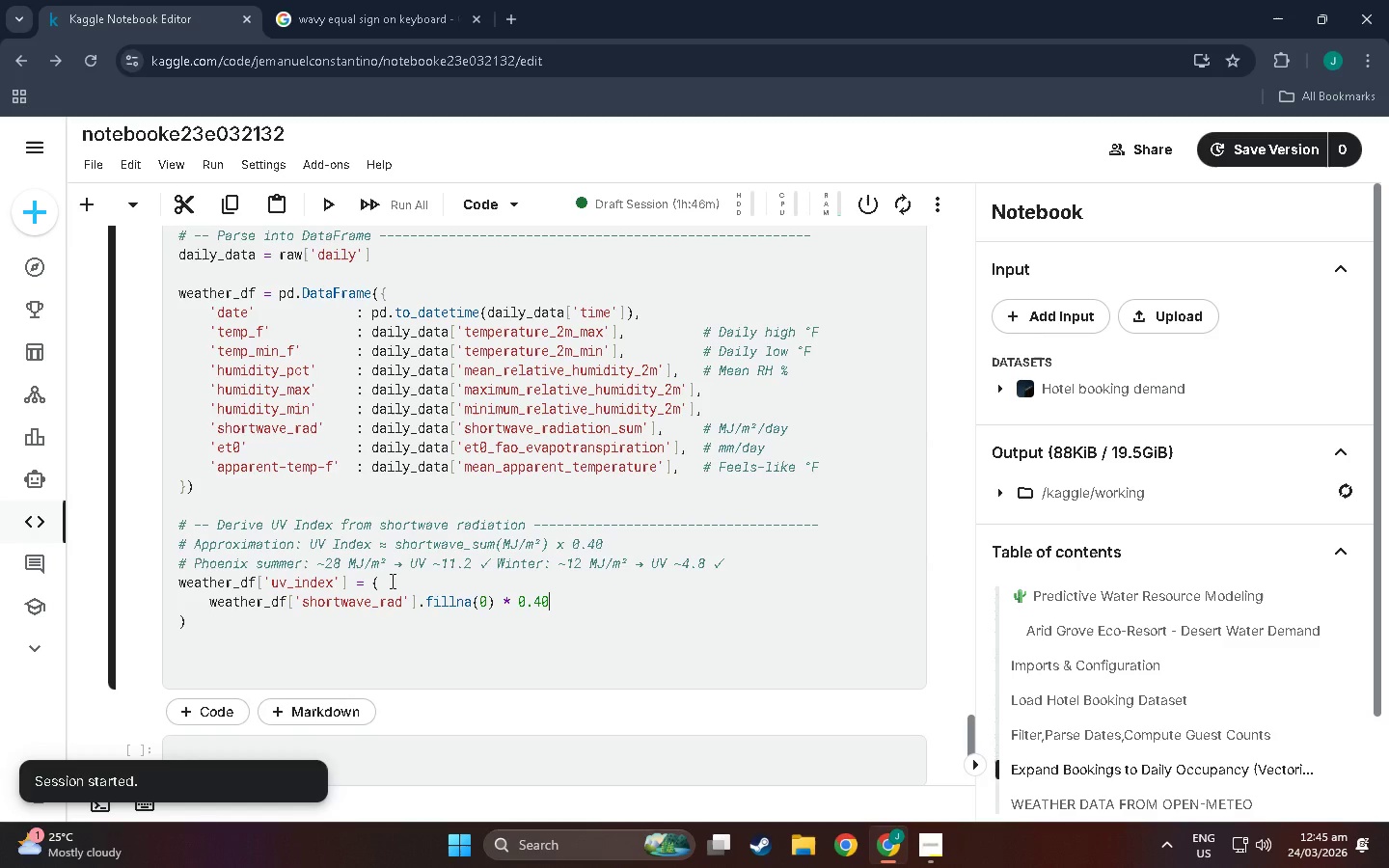 
wait(6.02)
 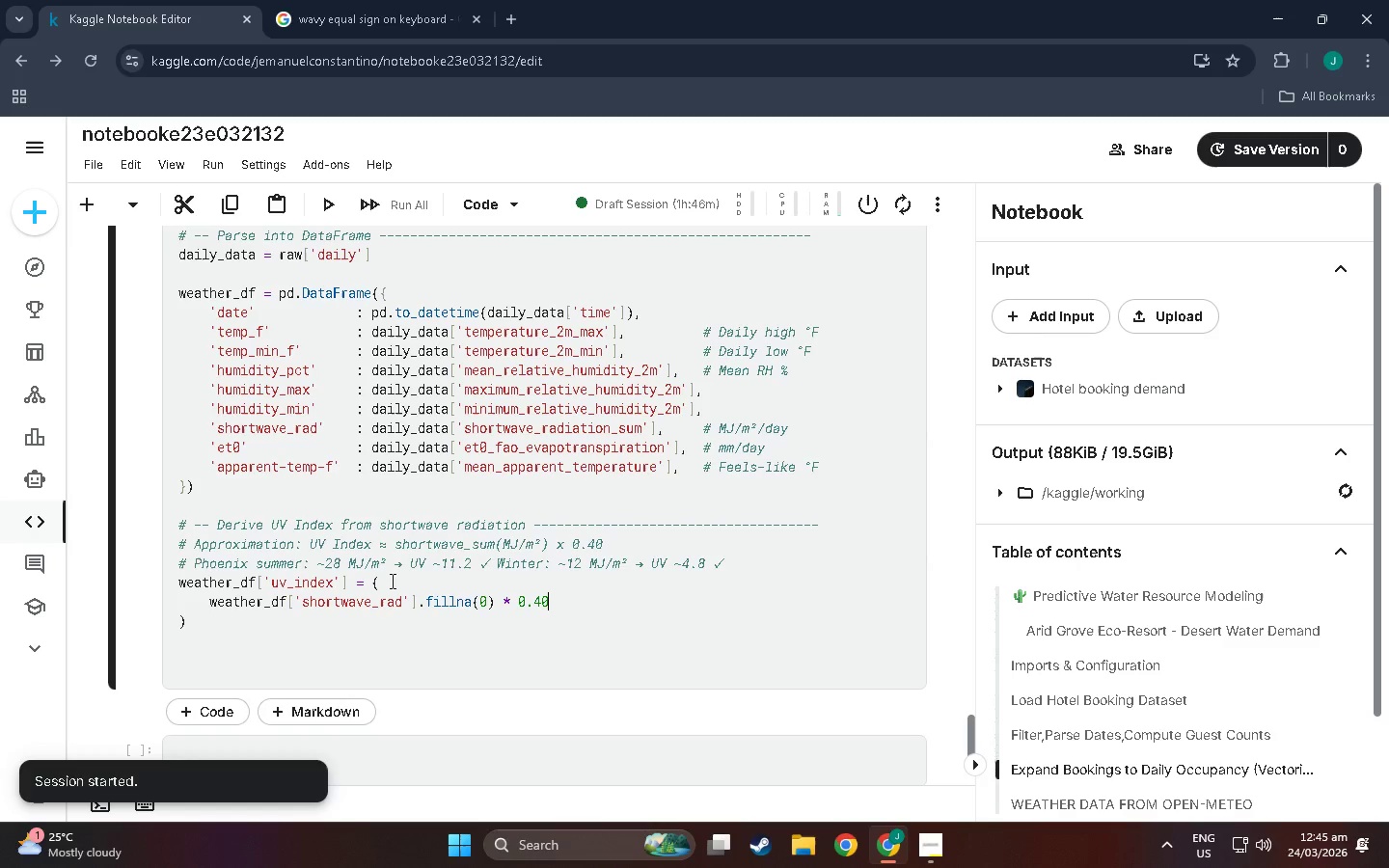 
key(ArrowDown)
 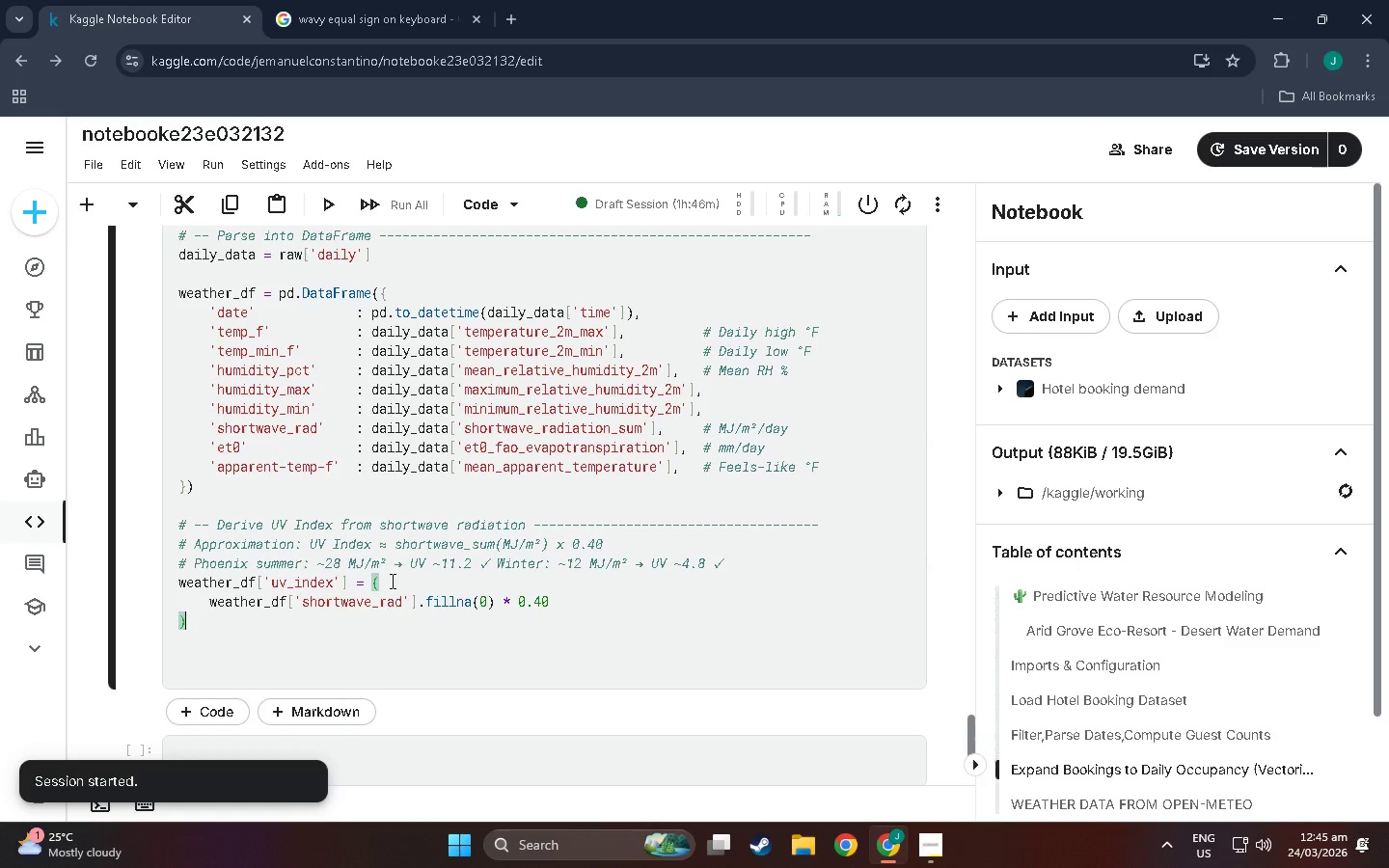 
type(.clip9)
key(Backspace)
type((*)
key(Backspace)
type(1, 13)
 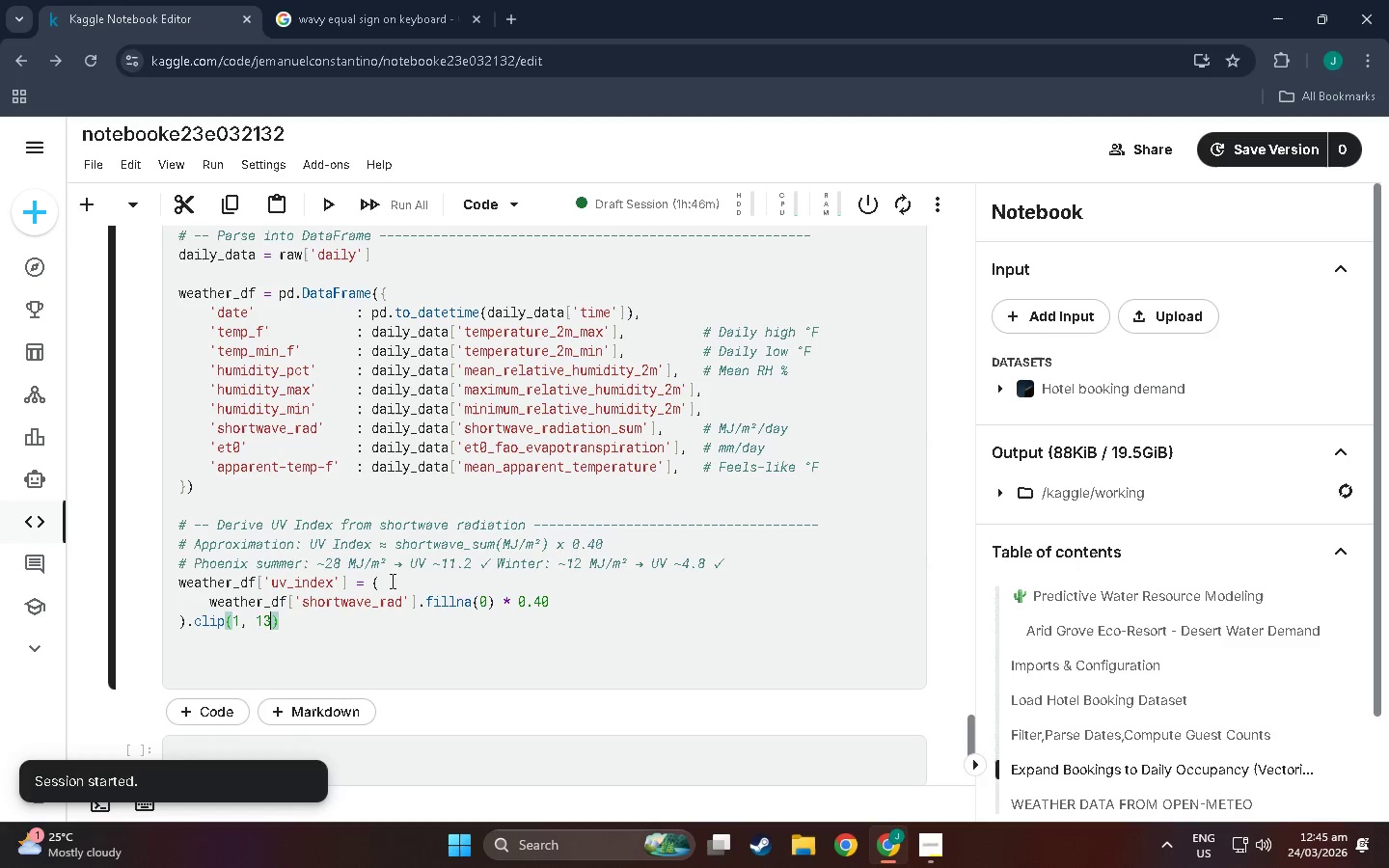 
key(ArrowRight)
 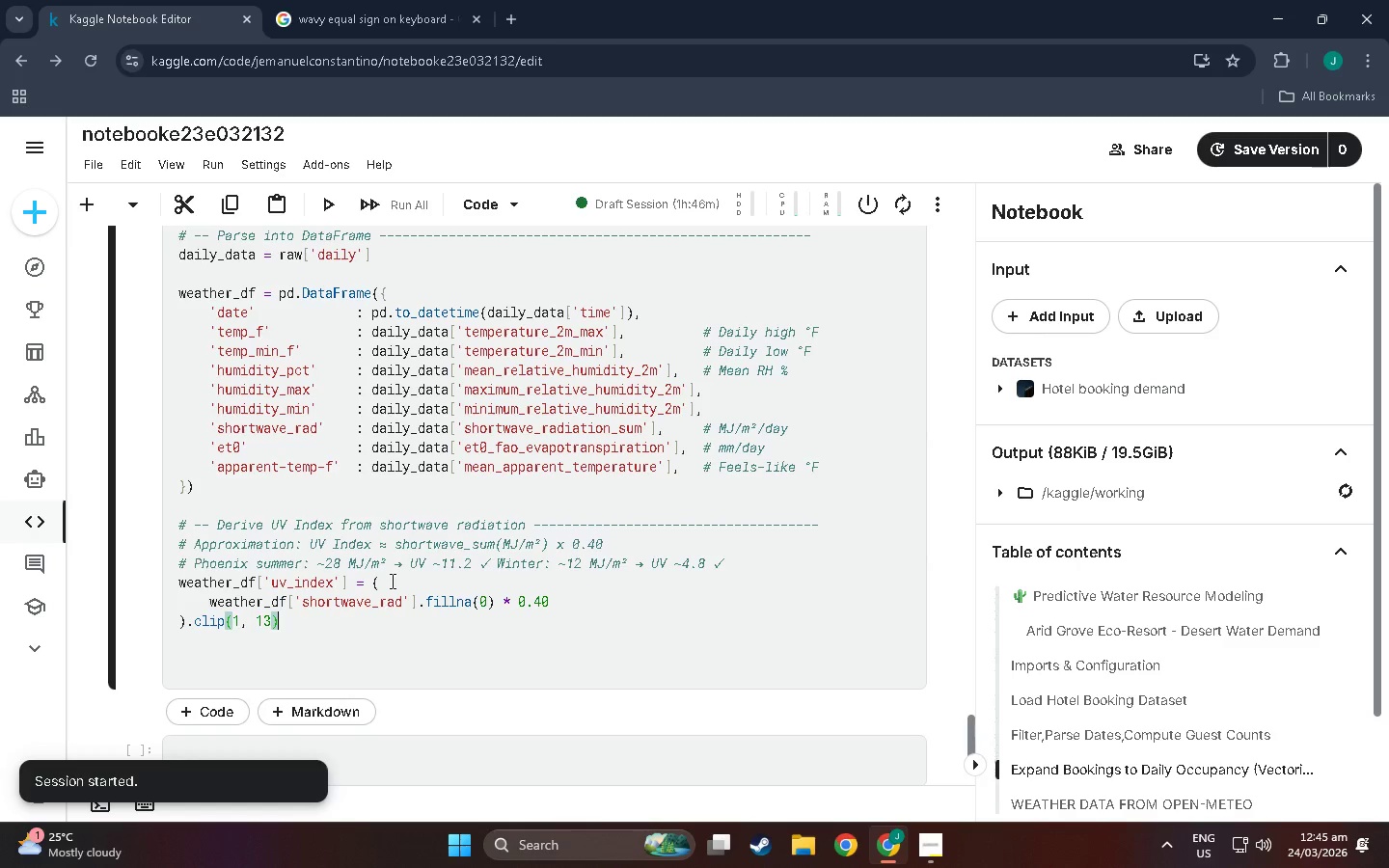 
type(.round(1)
 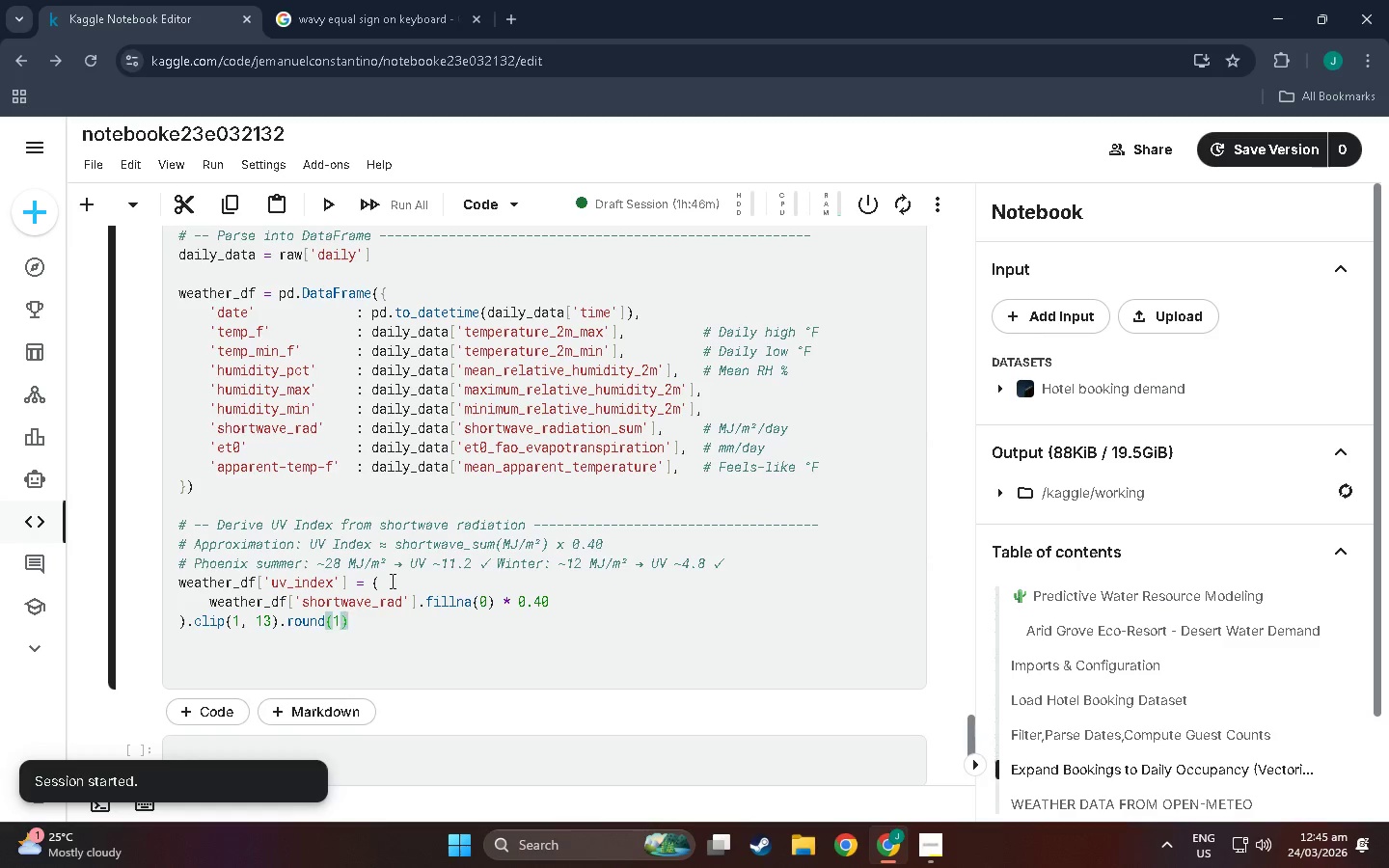 
key(ArrowRight)
 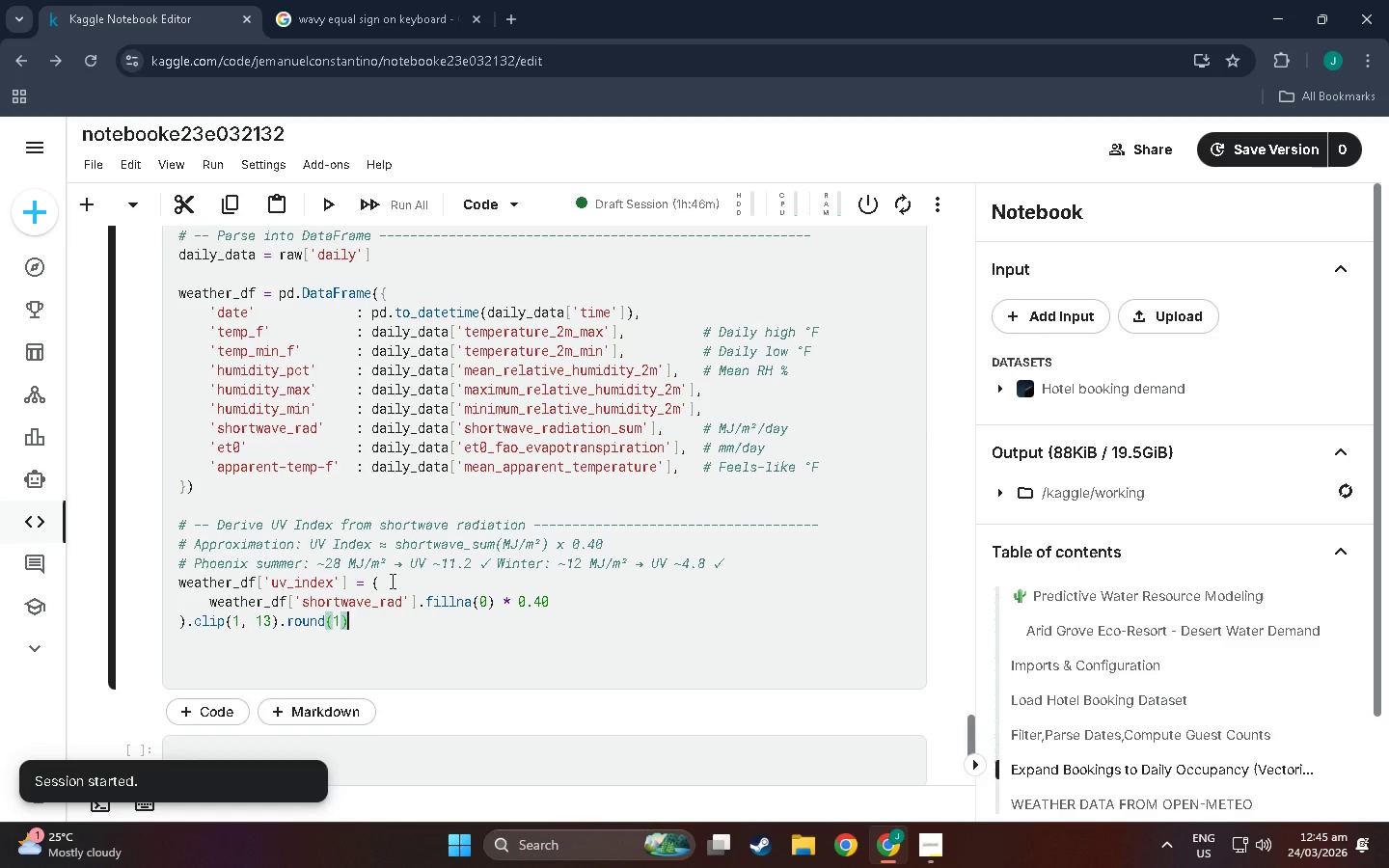 
key(Enter)
 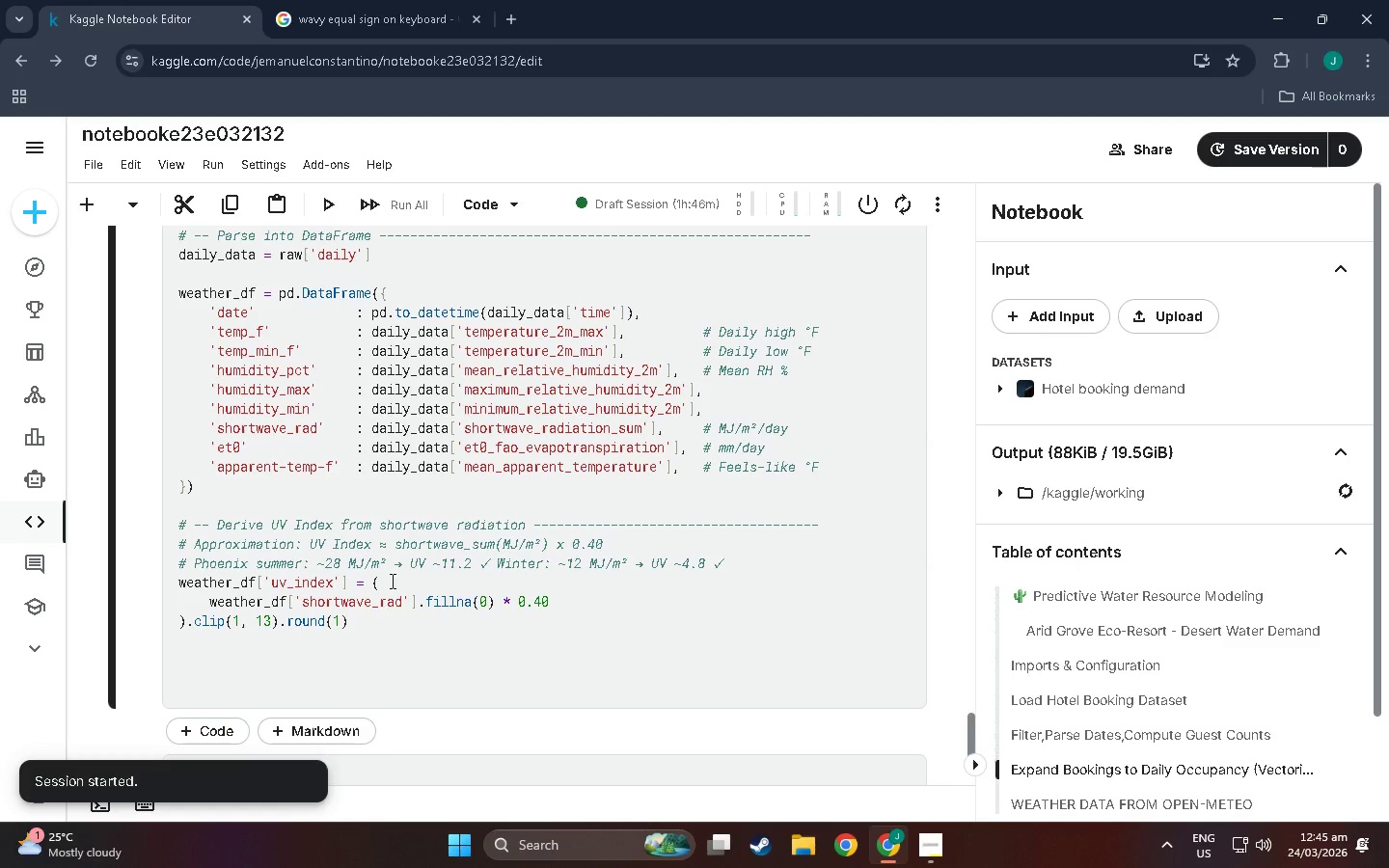 
key(Enter)
 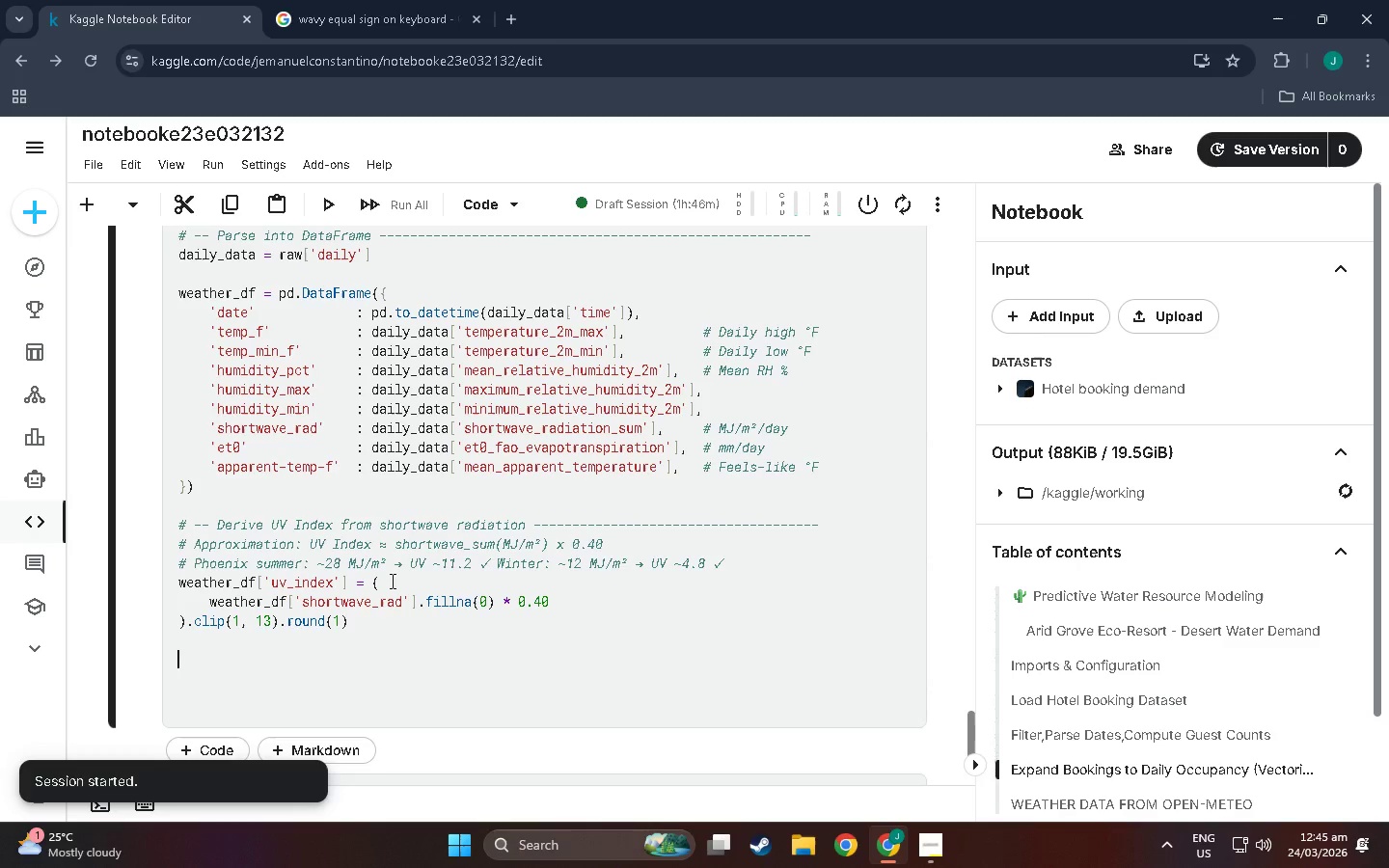 
type(#Handle)
key(Backspace)
key(Backspace)
key(Backspace)
key(Backspace)
key(Backspace)
key(Backspace)
type( ==)
key(Backspace)
key(Backspace)
type(-- Handle any missing rows (API H)
key(Backspace)
type(Ga)
key(Backspace)
key(Backspace)
type(gaps)
 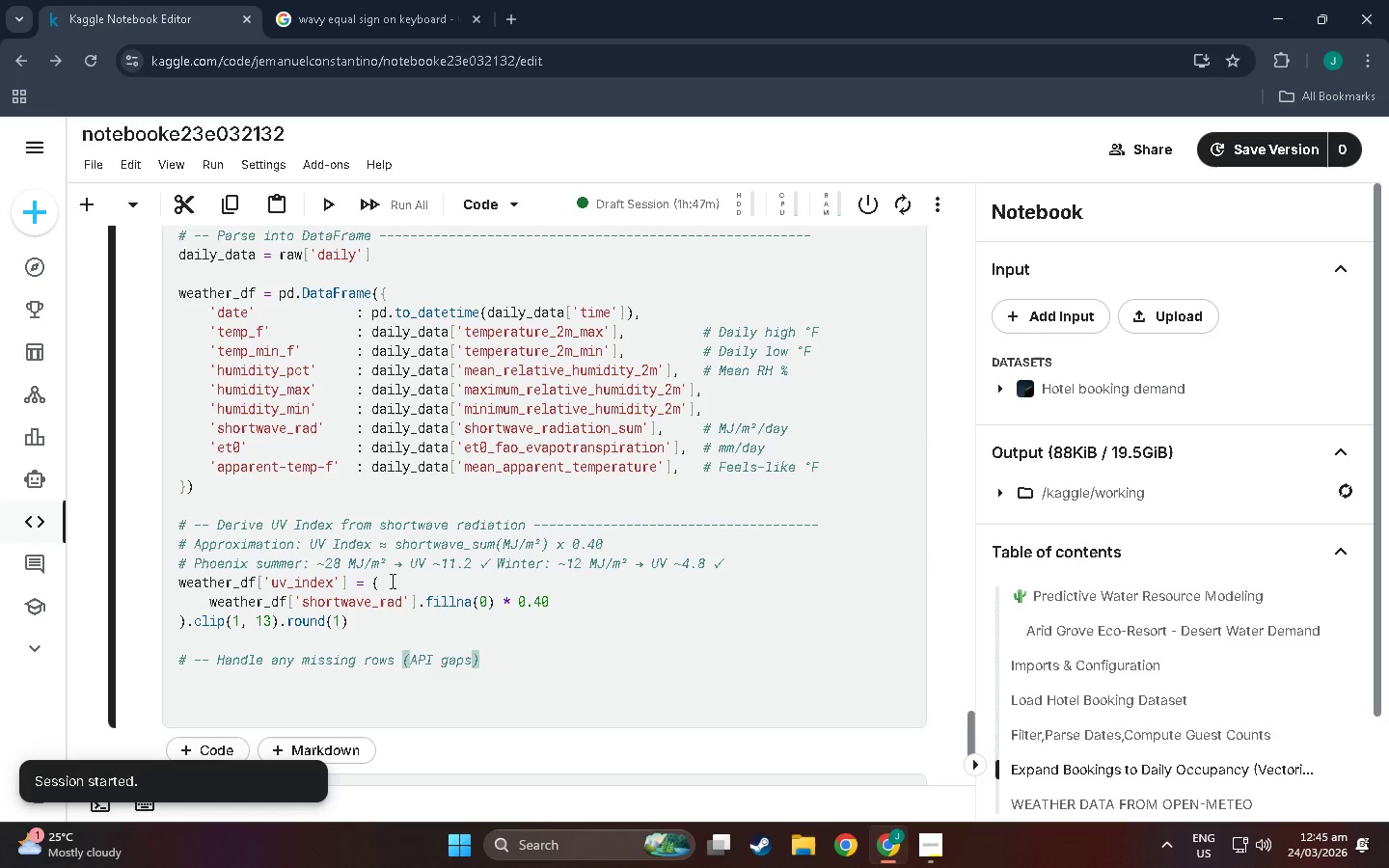 
key(ArrowRight)
 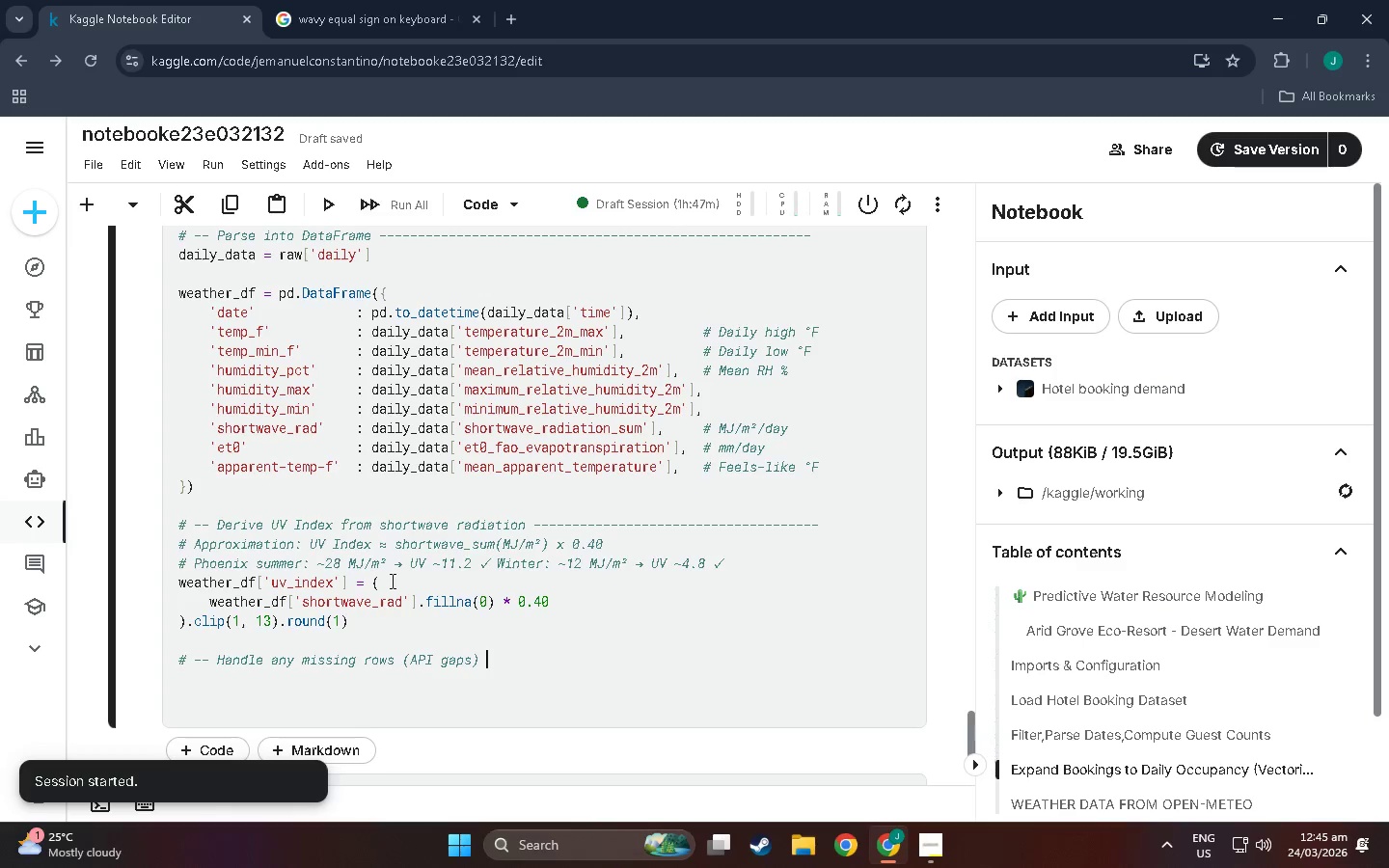 
type( vi)
key(Backspace)
type(ia linear interpolation ----)
 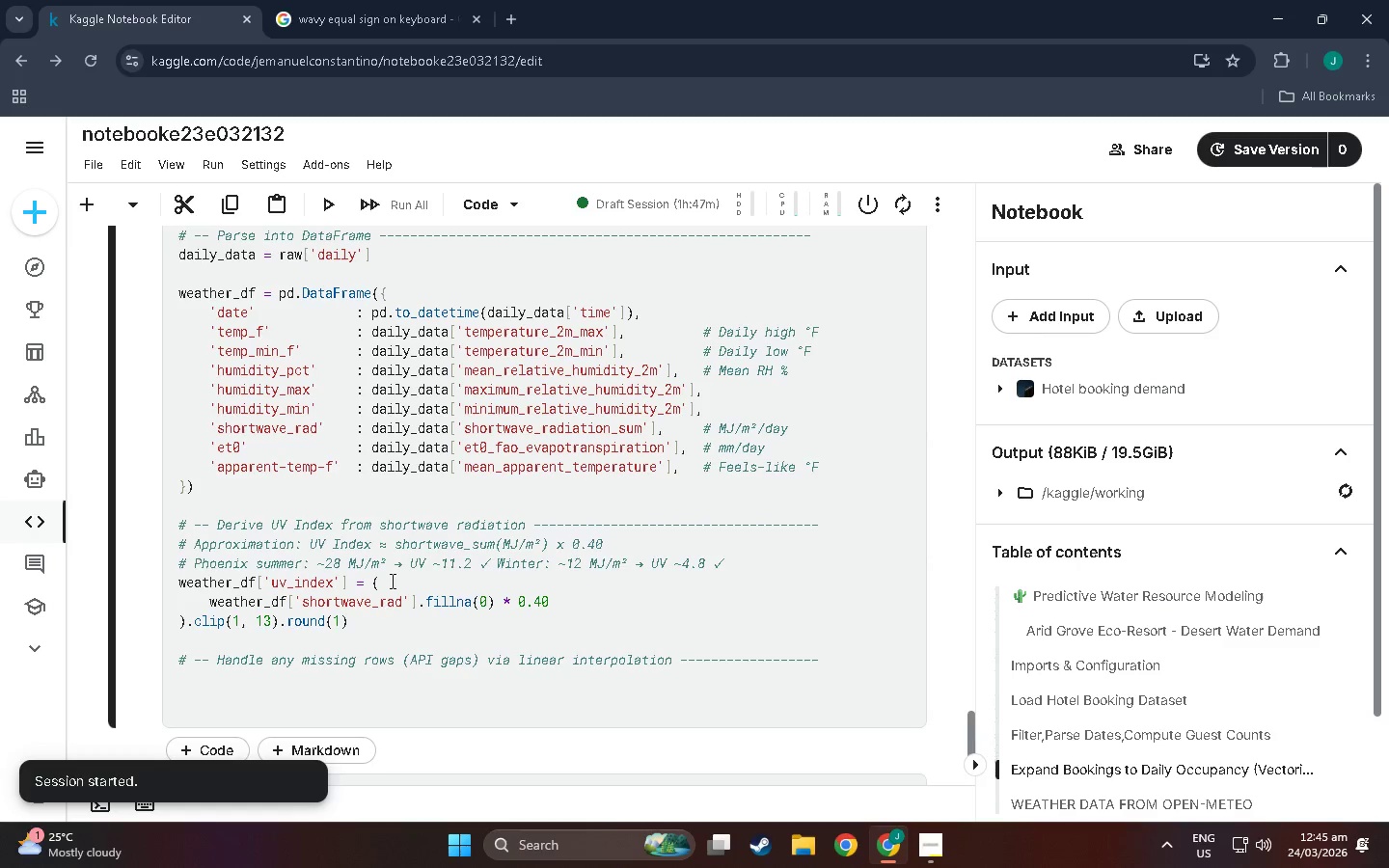 
key(Enter)
 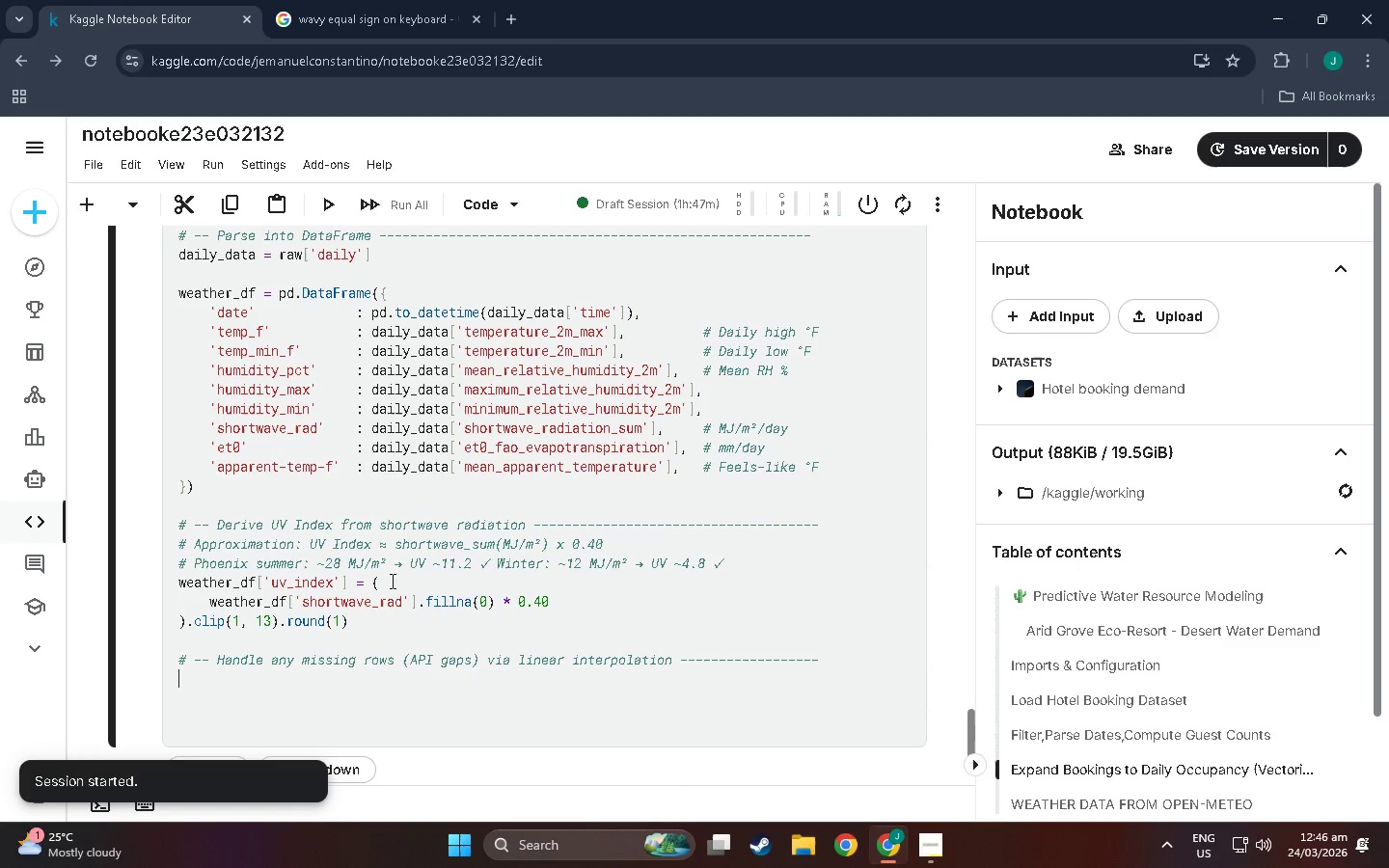 
wait(5.75)
 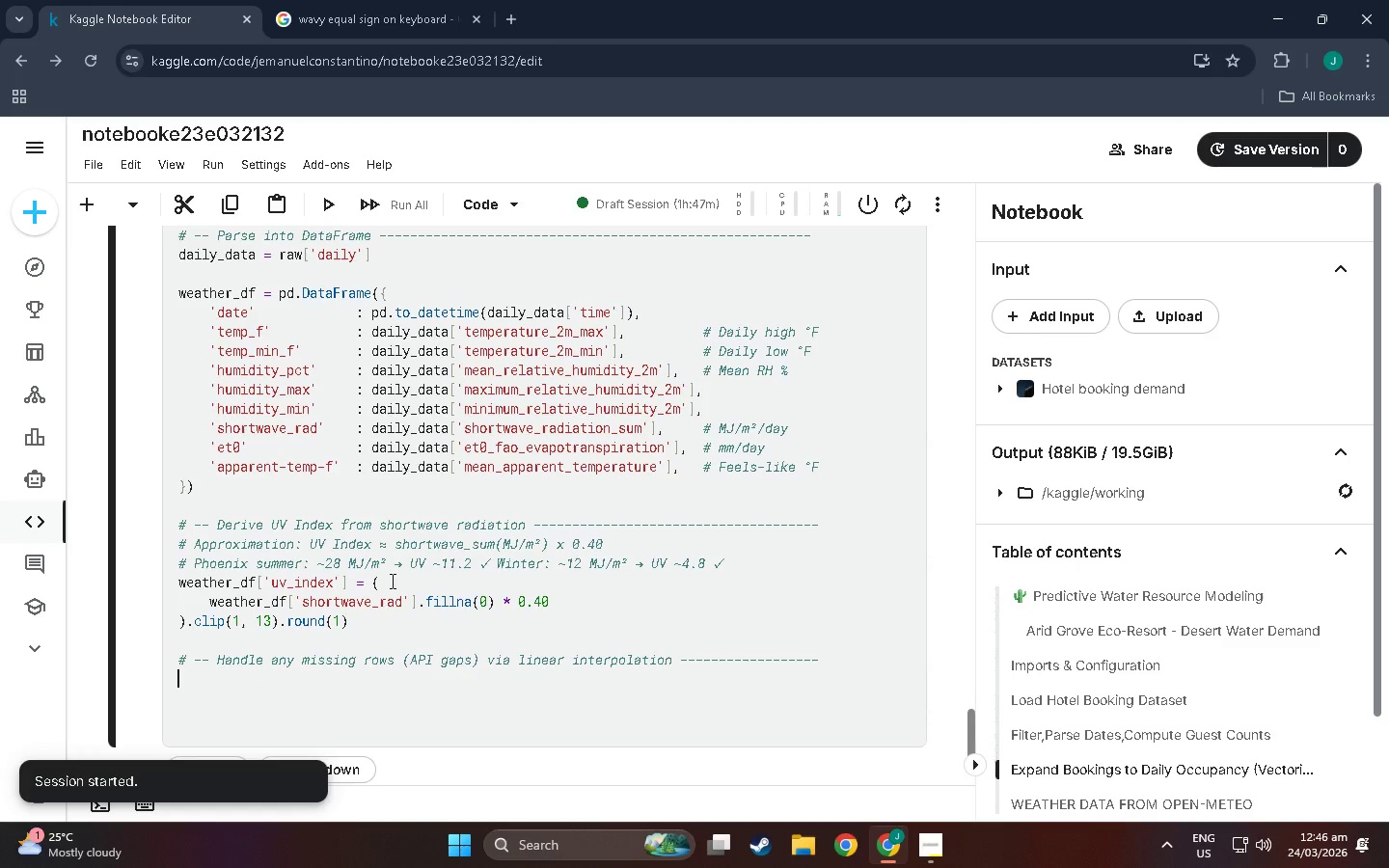 
type(w)
key(Backspace)
type(weather_df=)
key(Backspace)
type( = e)
key(Backspace)
type(weather_df.sort_values)
 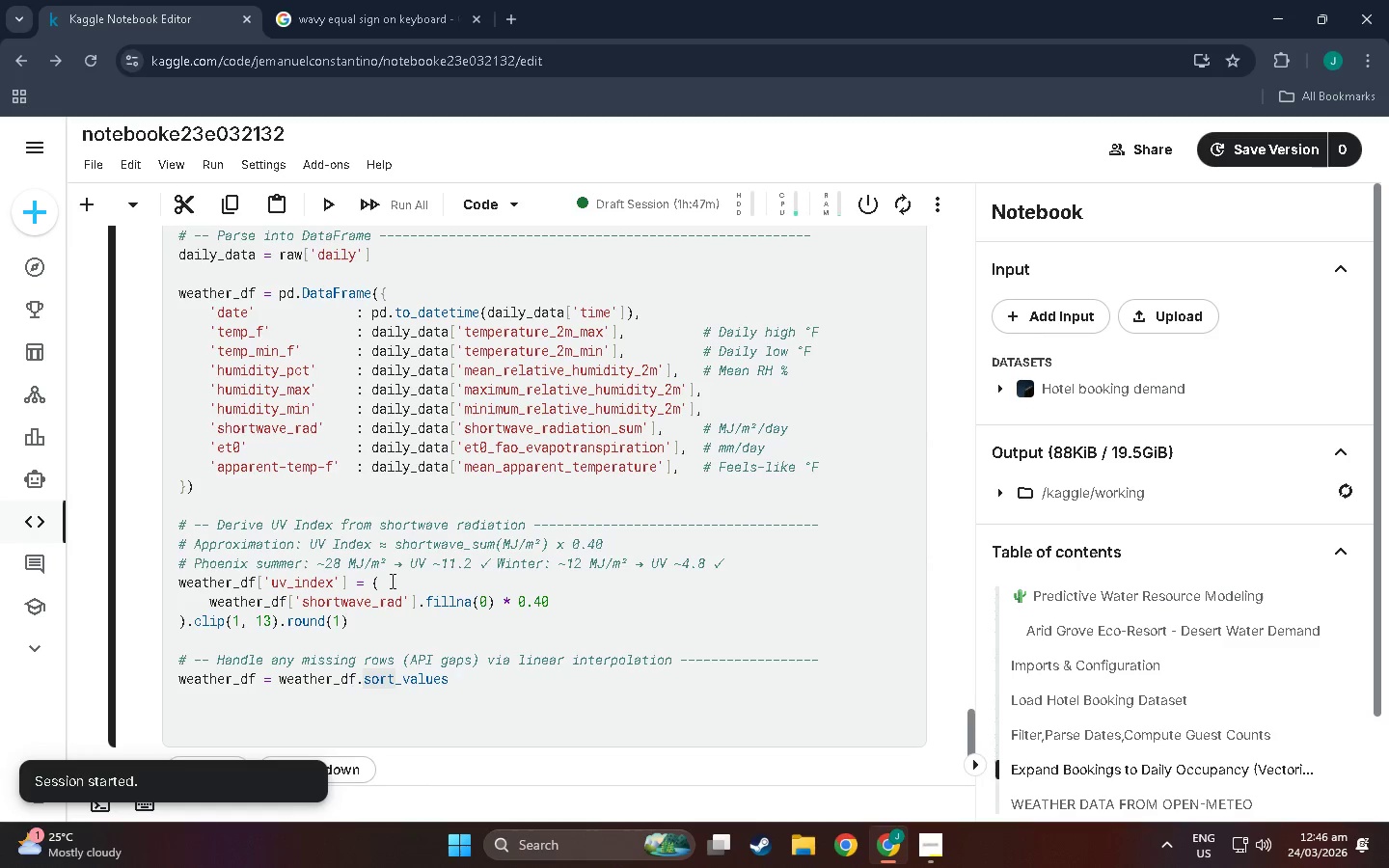 
wait(7.8)
 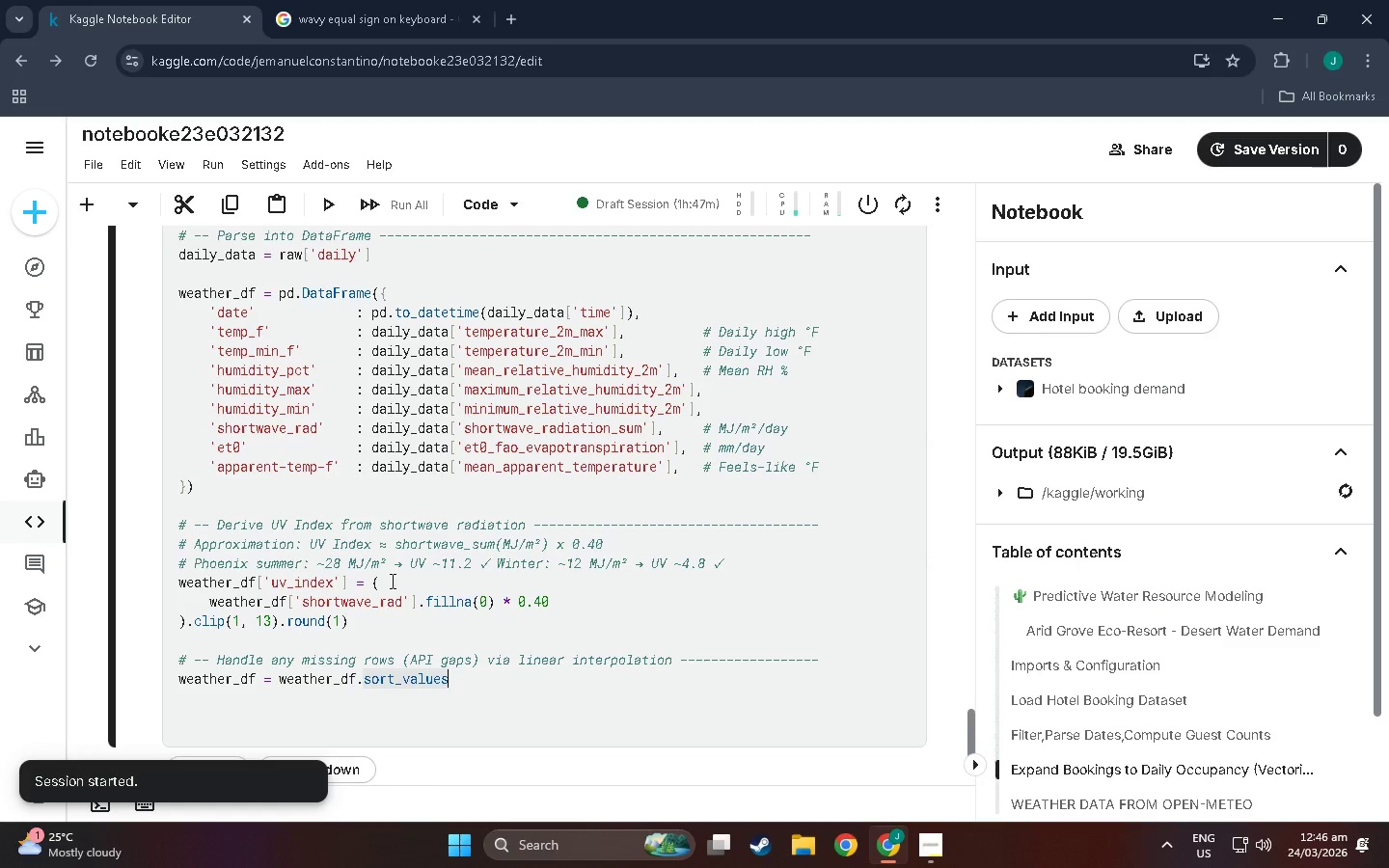 
type(('date)
 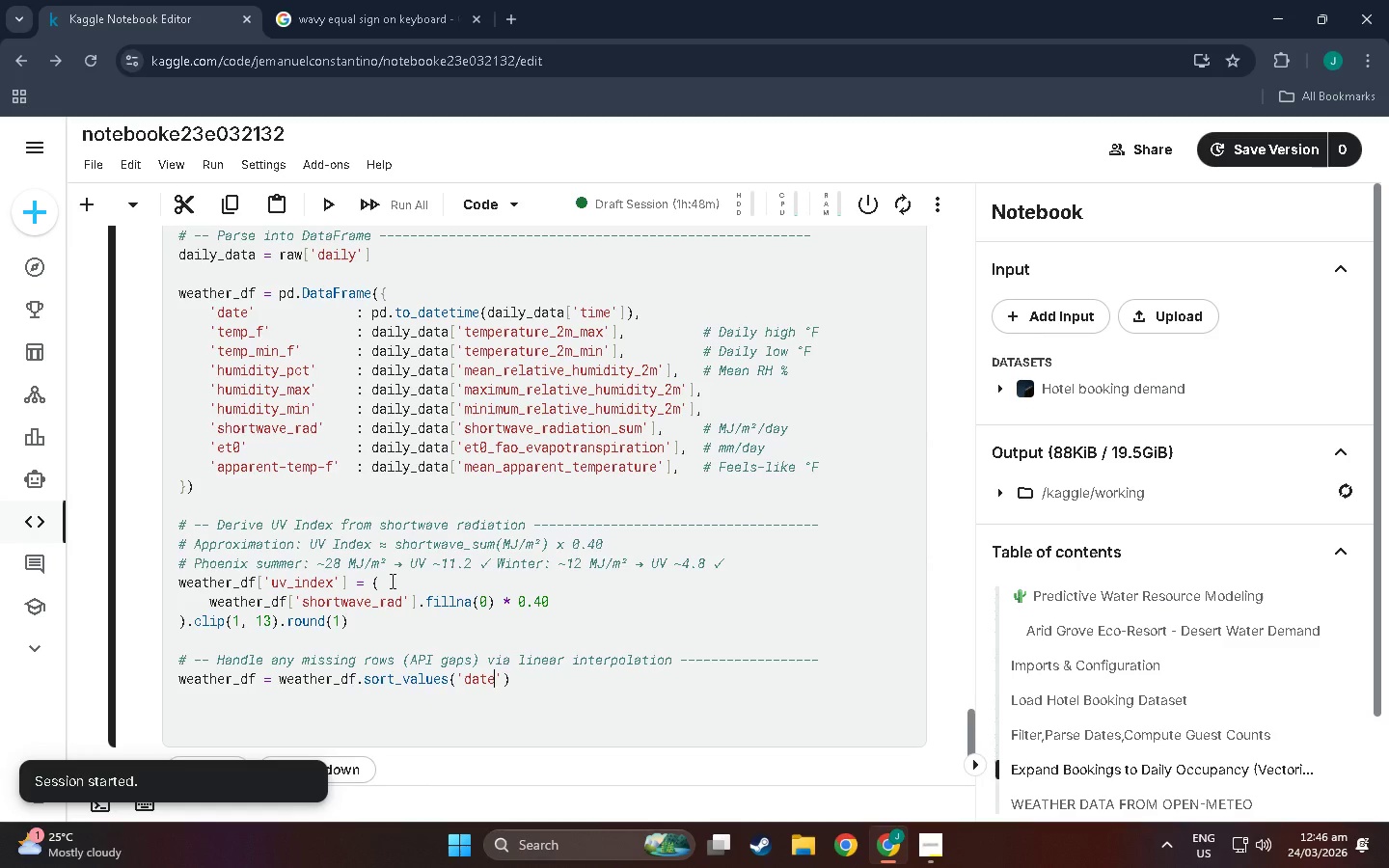 
key(ArrowRight)
 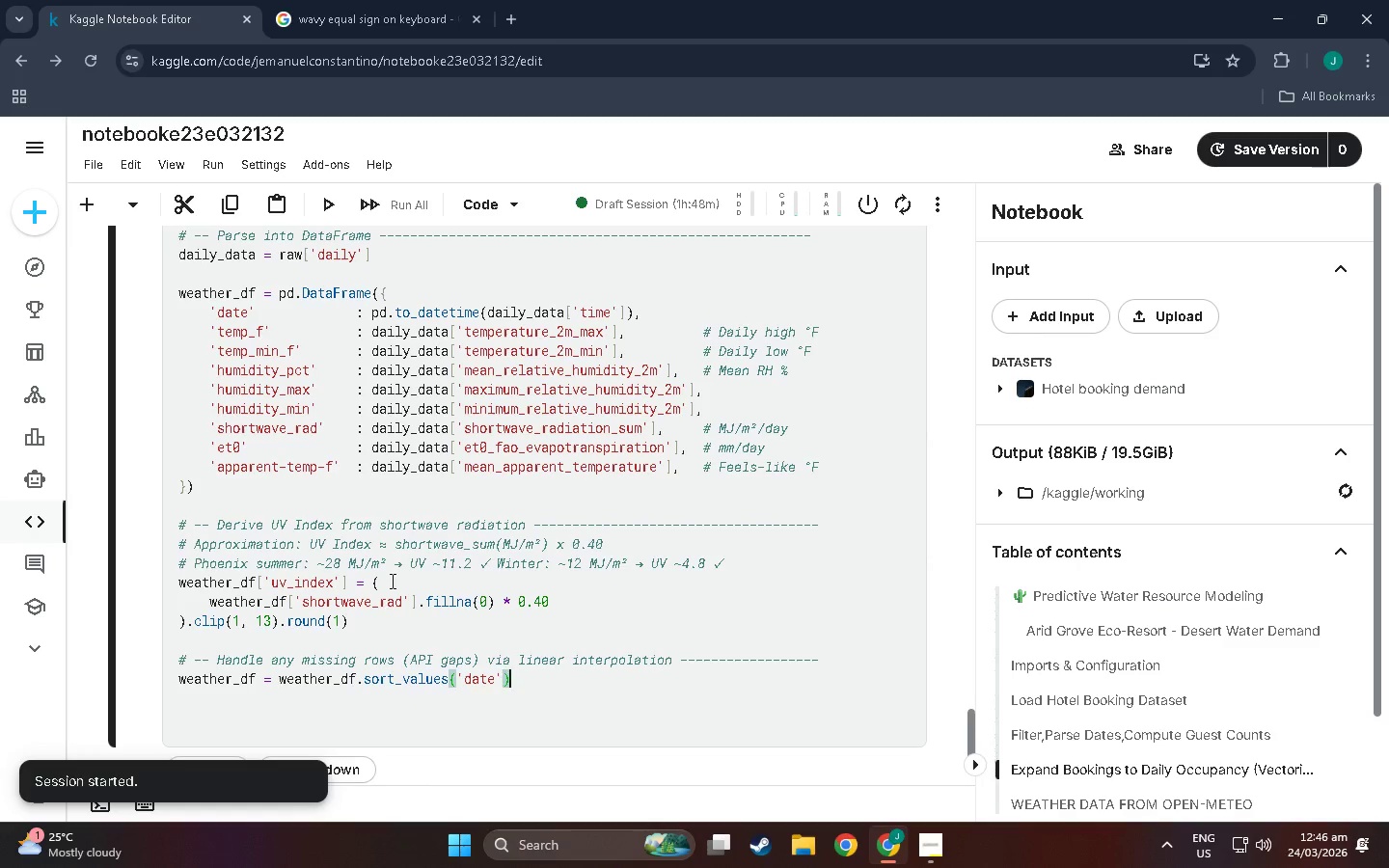 
key(ArrowRight)
 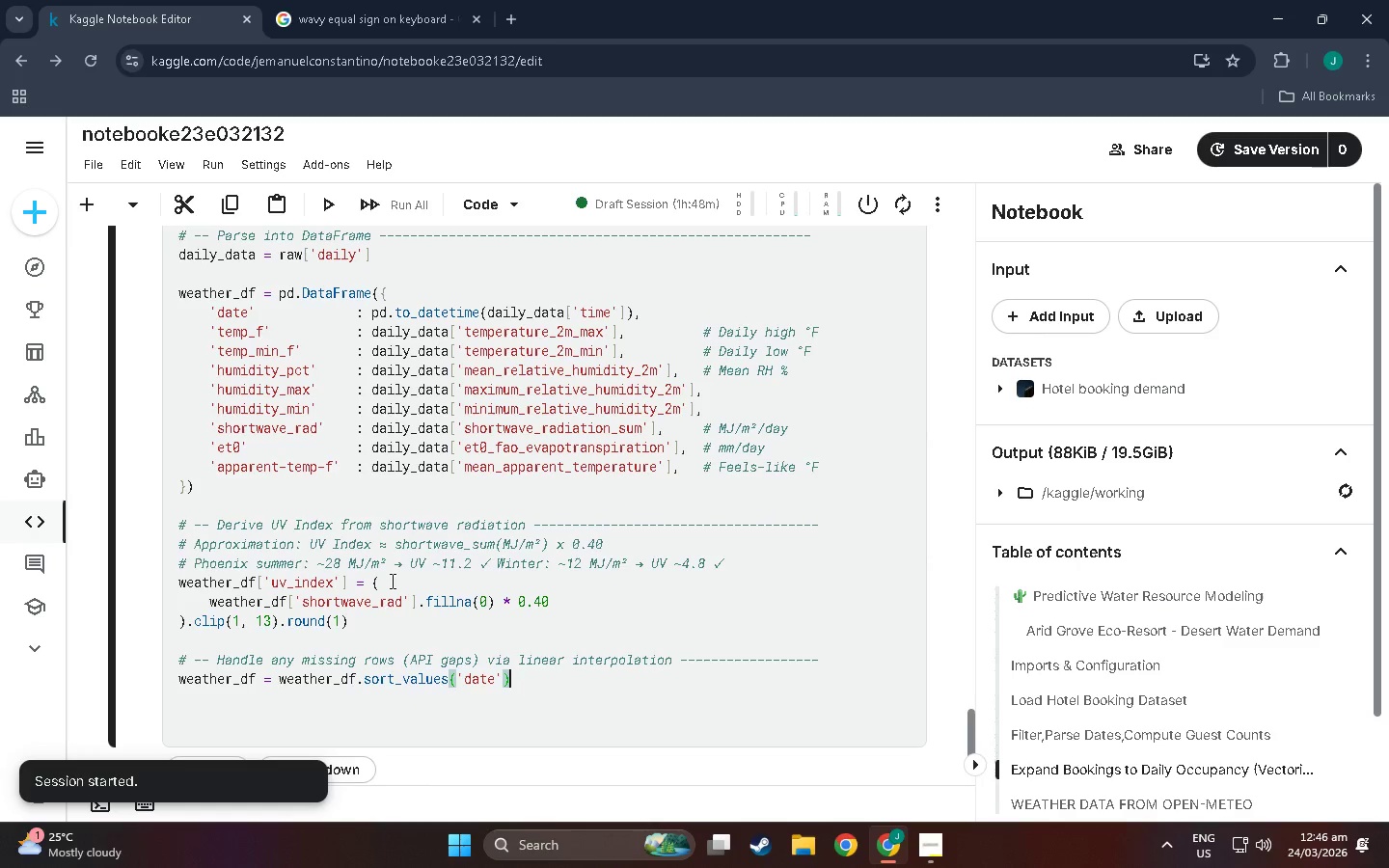 
type(.reset_index(drop=True)
 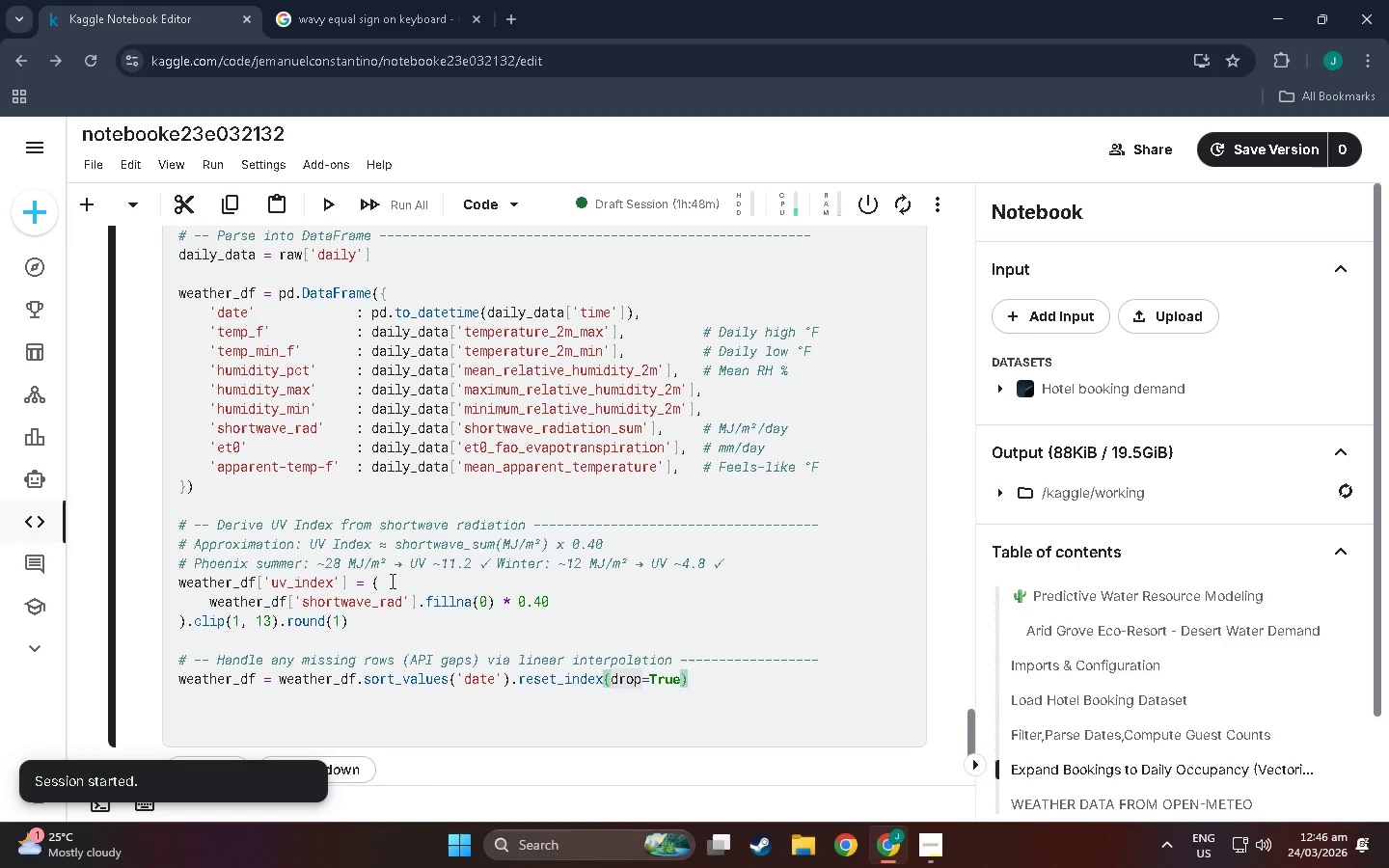 
key(ArrowRight)
 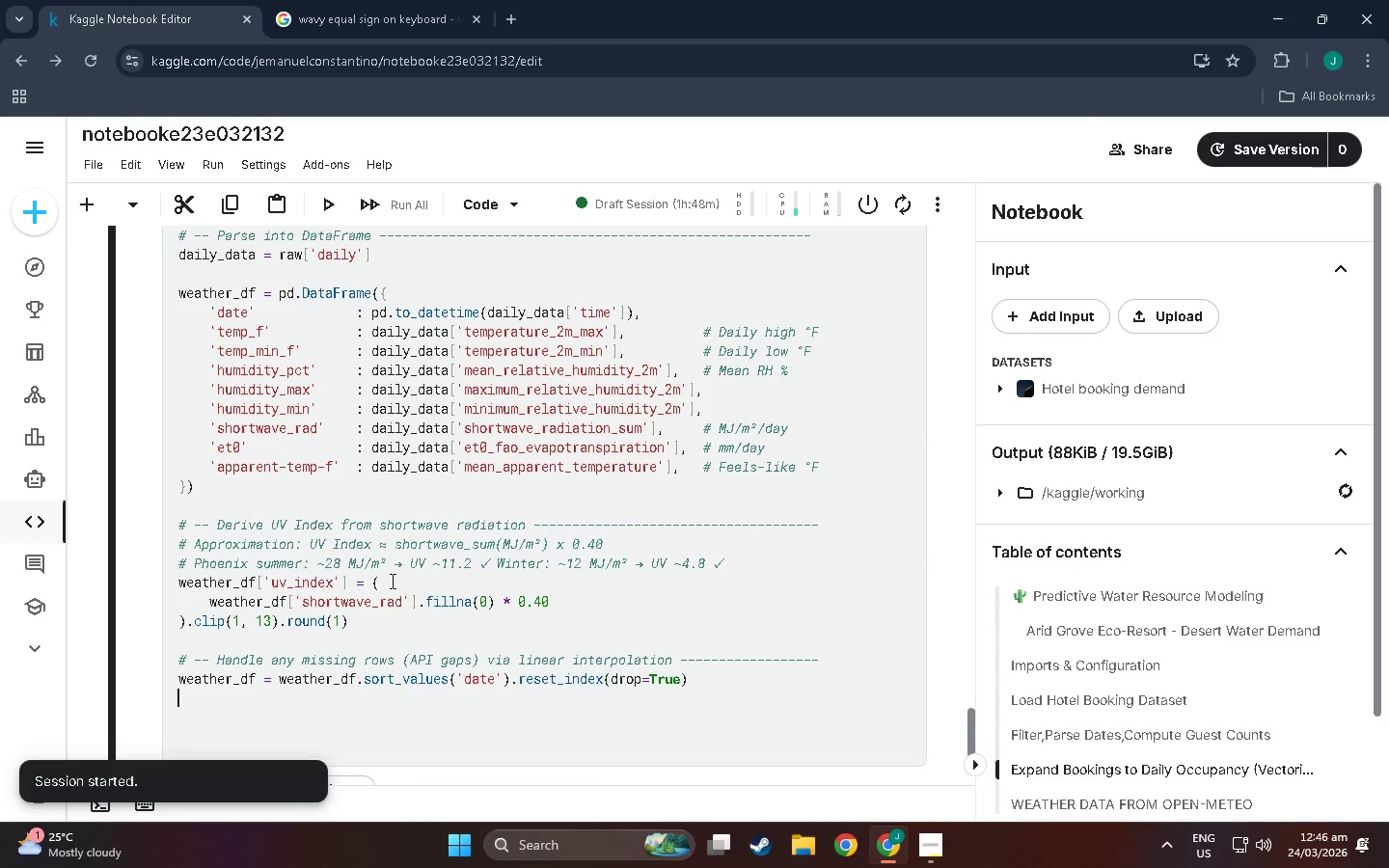 
key(Enter)
 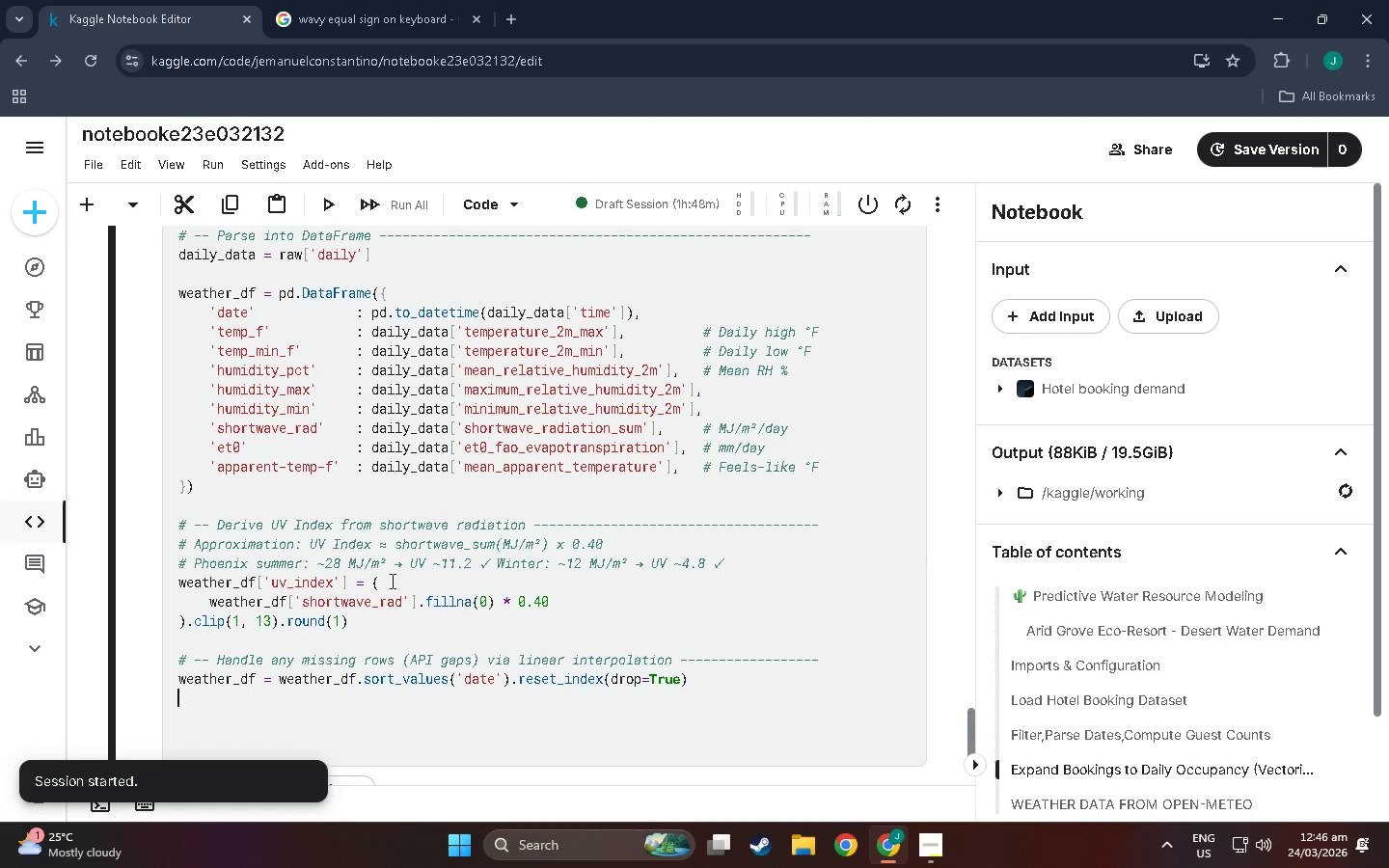 
type(weather_df =)
key(Backspace)
type([['temp_f)
 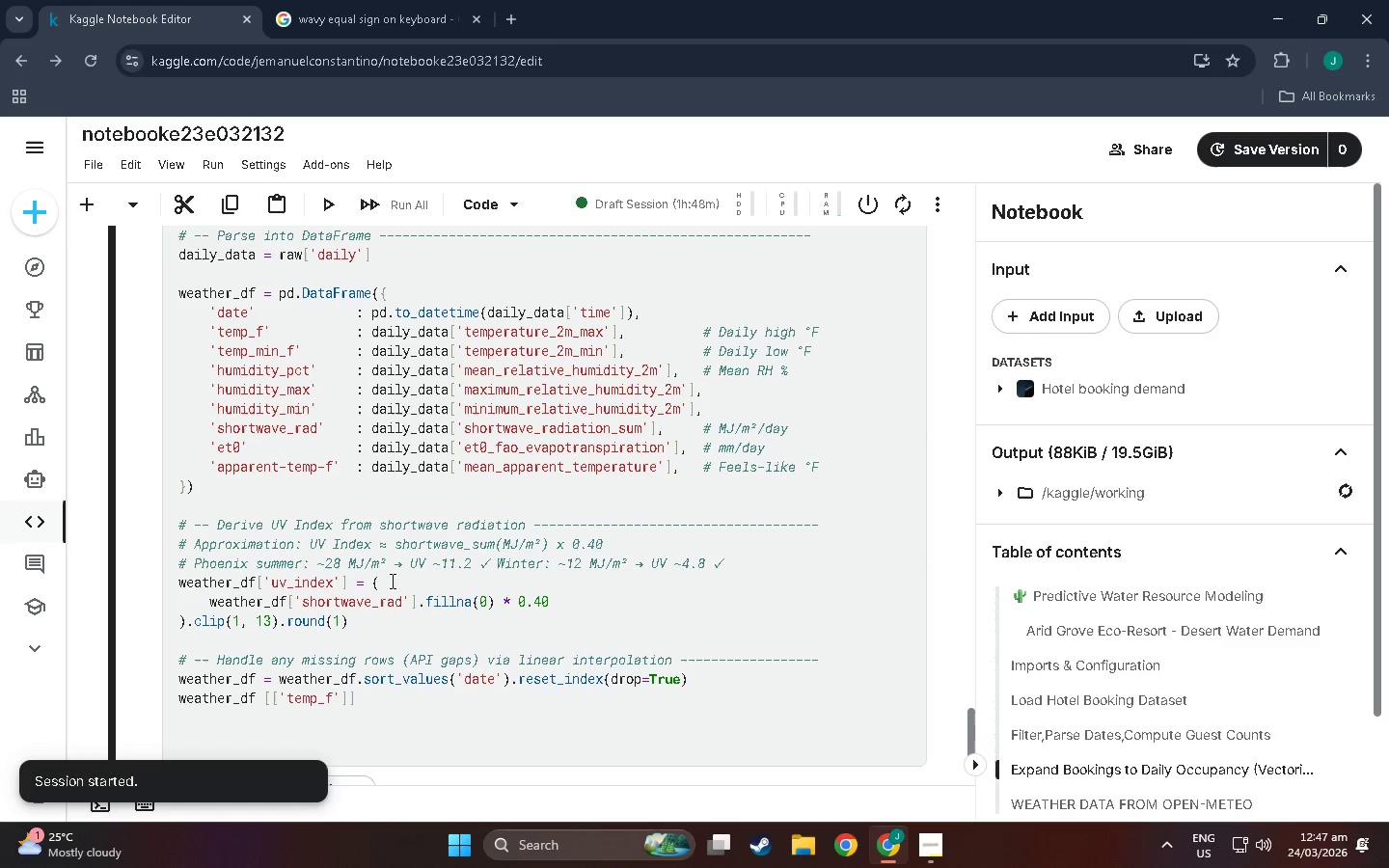 
key(ArrowRight)
 